 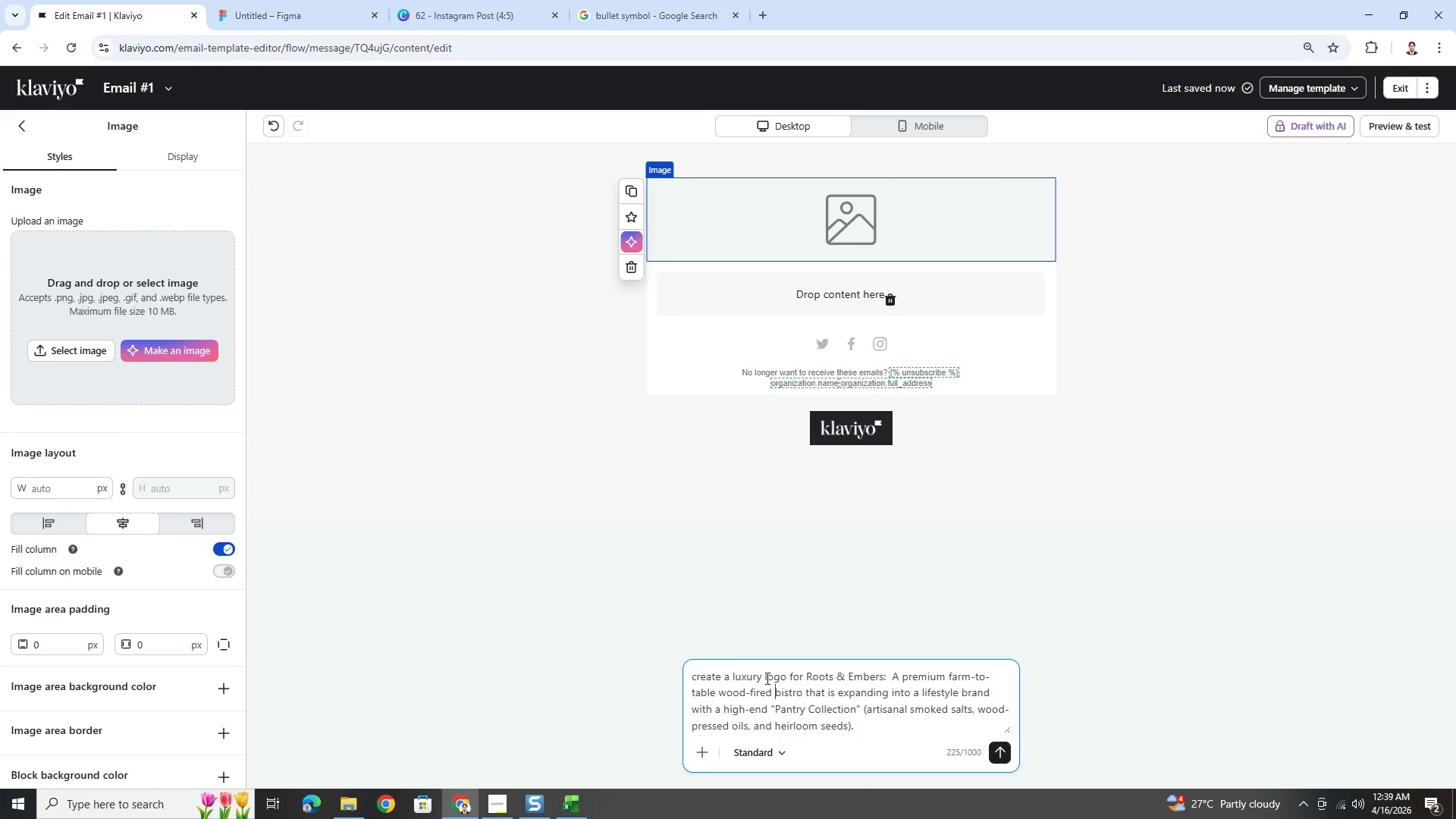 
left_click_drag(start_coordinate=[761, 674], to_coordinate=[733, 679])
 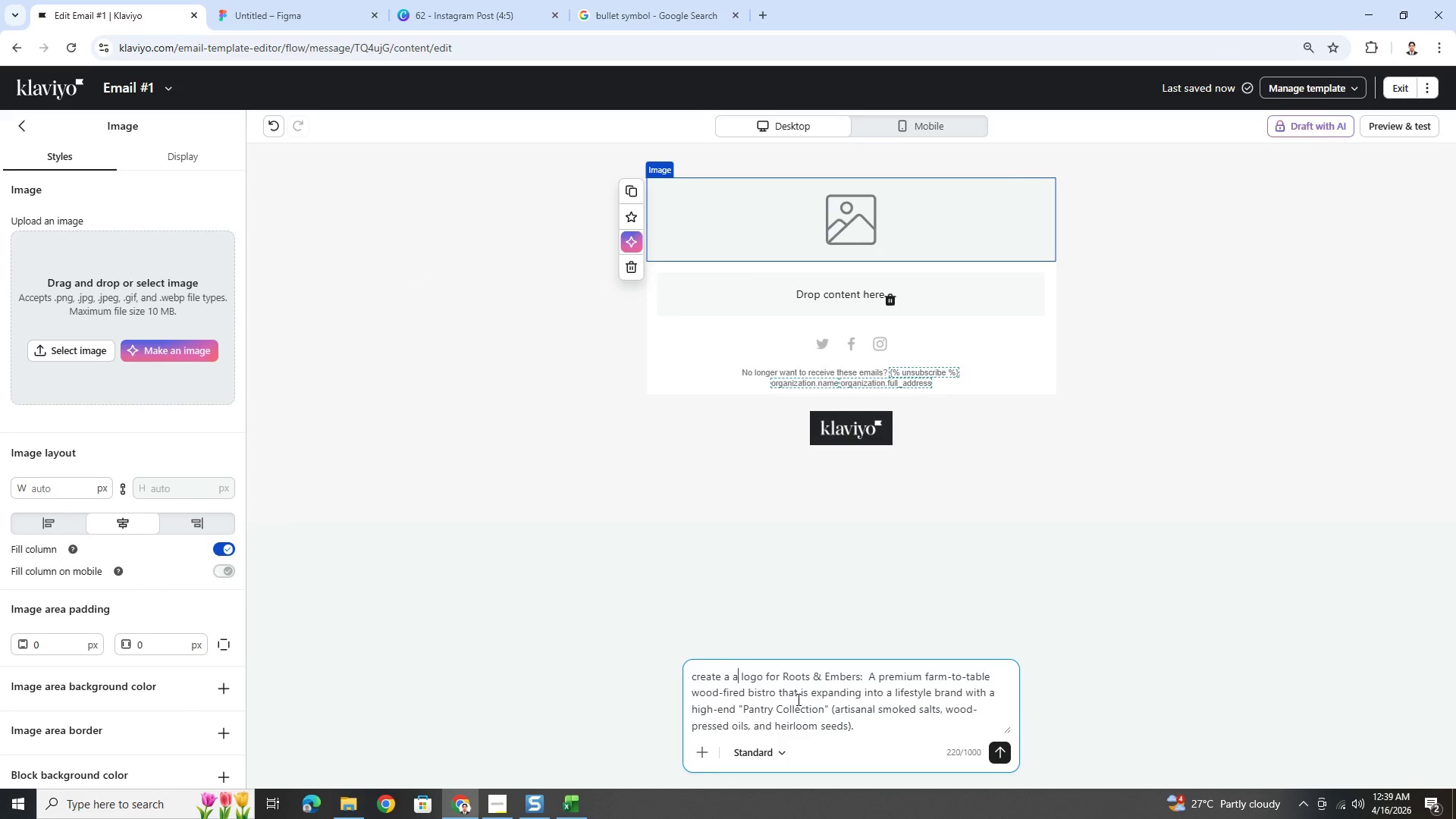 
type(aesthetic)
 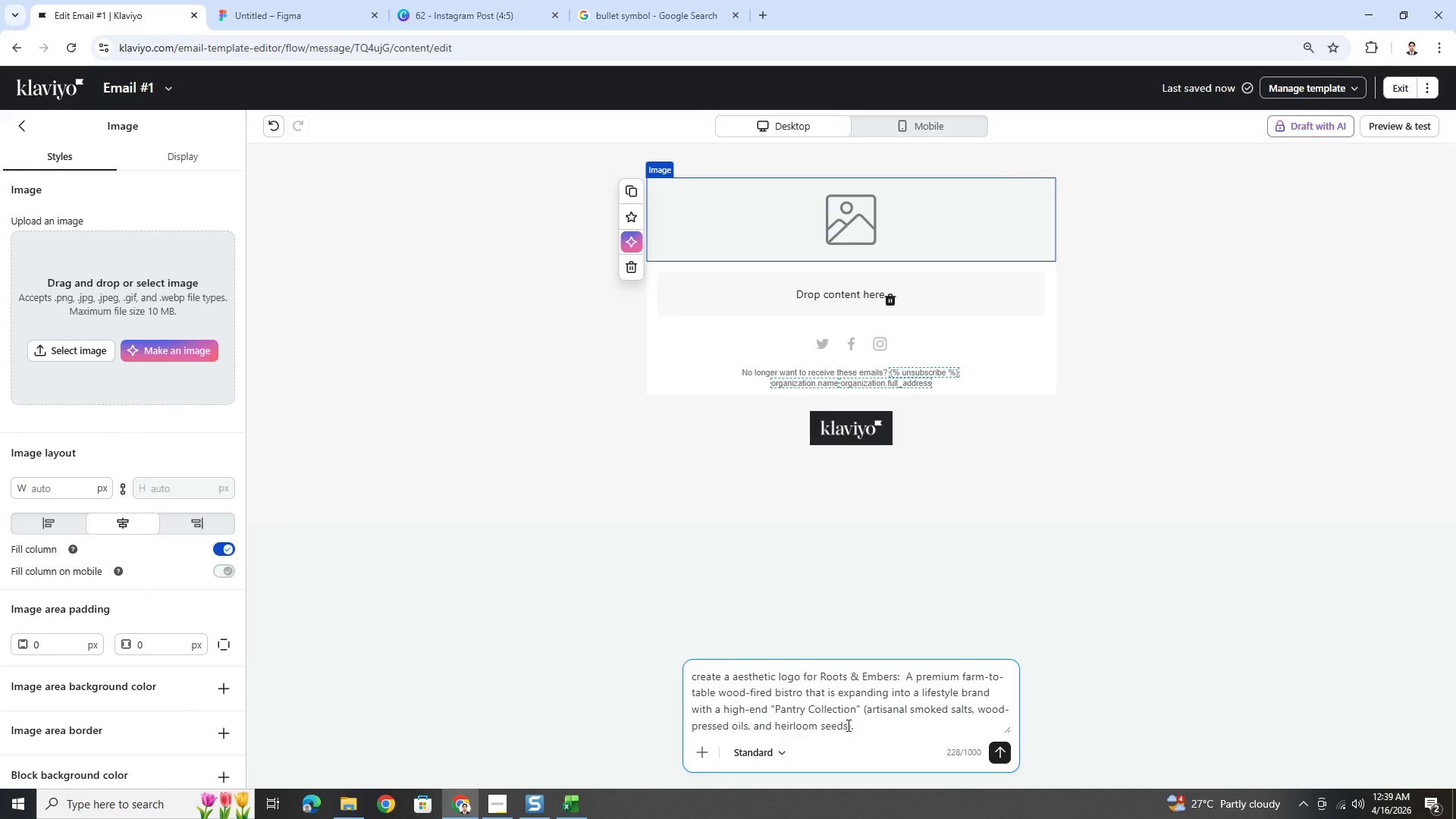 
left_click([927, 730])
 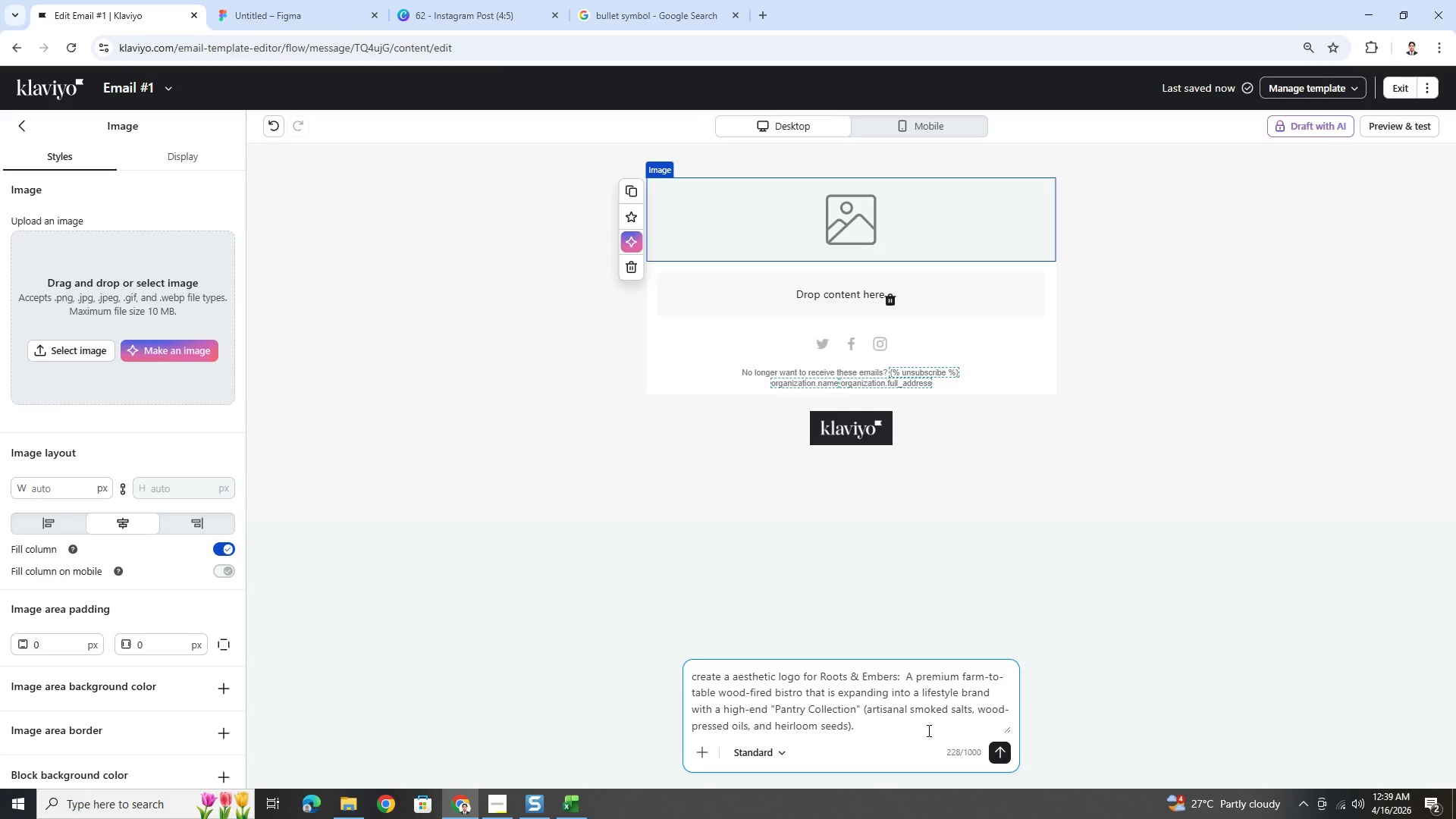 
wait(10.12)
 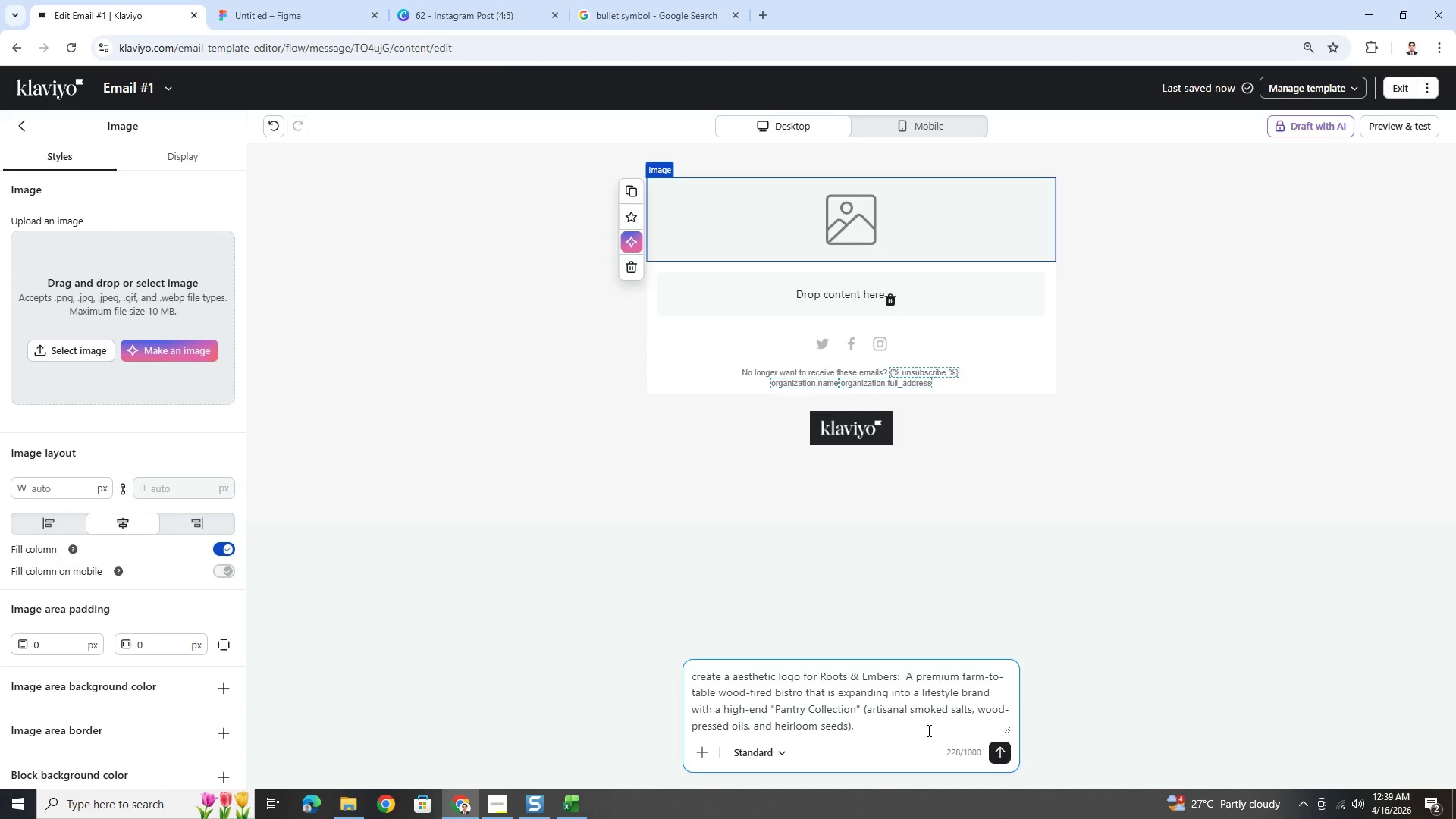 
type( Mkae it in black background)
 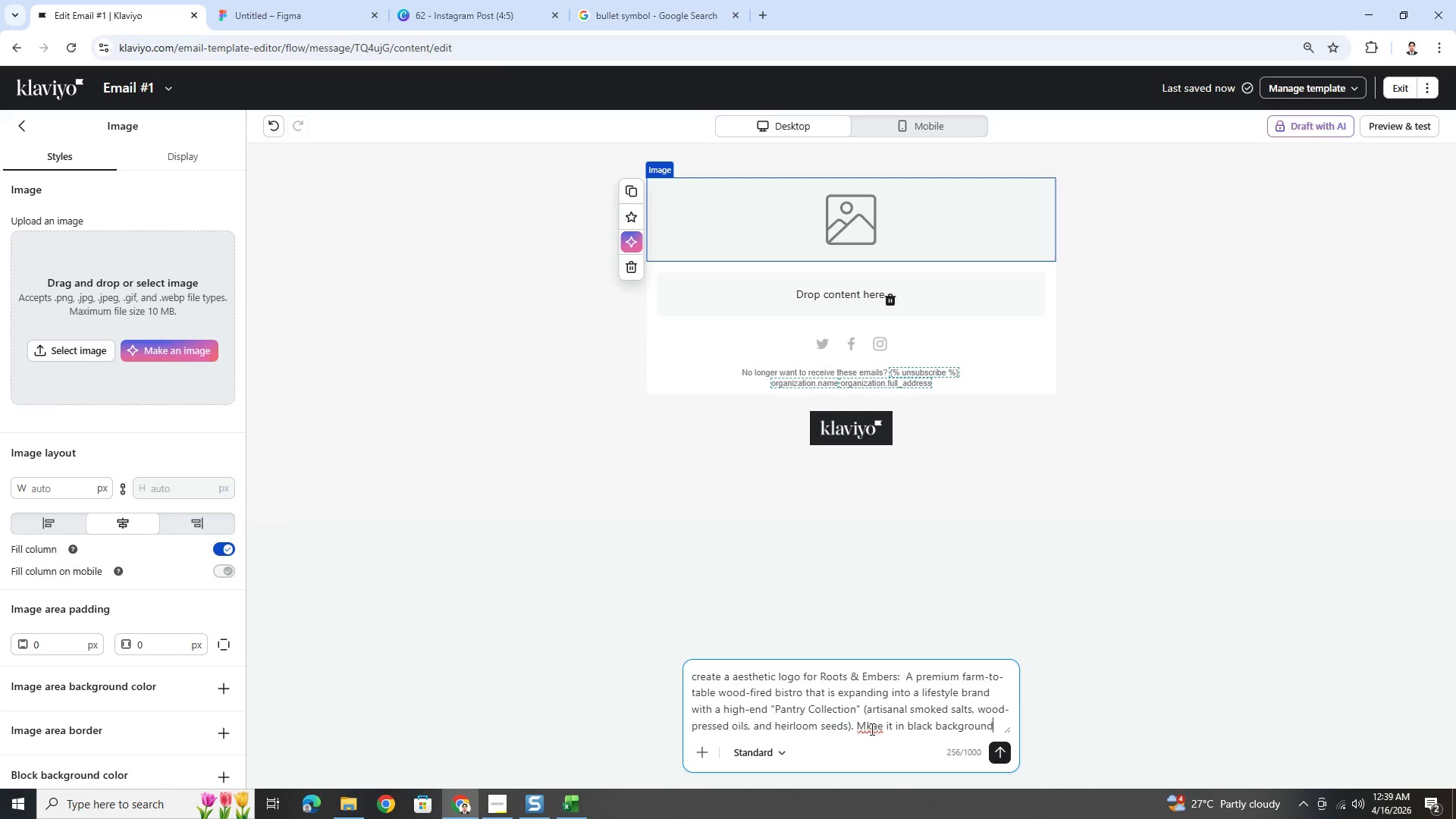 
left_click([876, 728])
 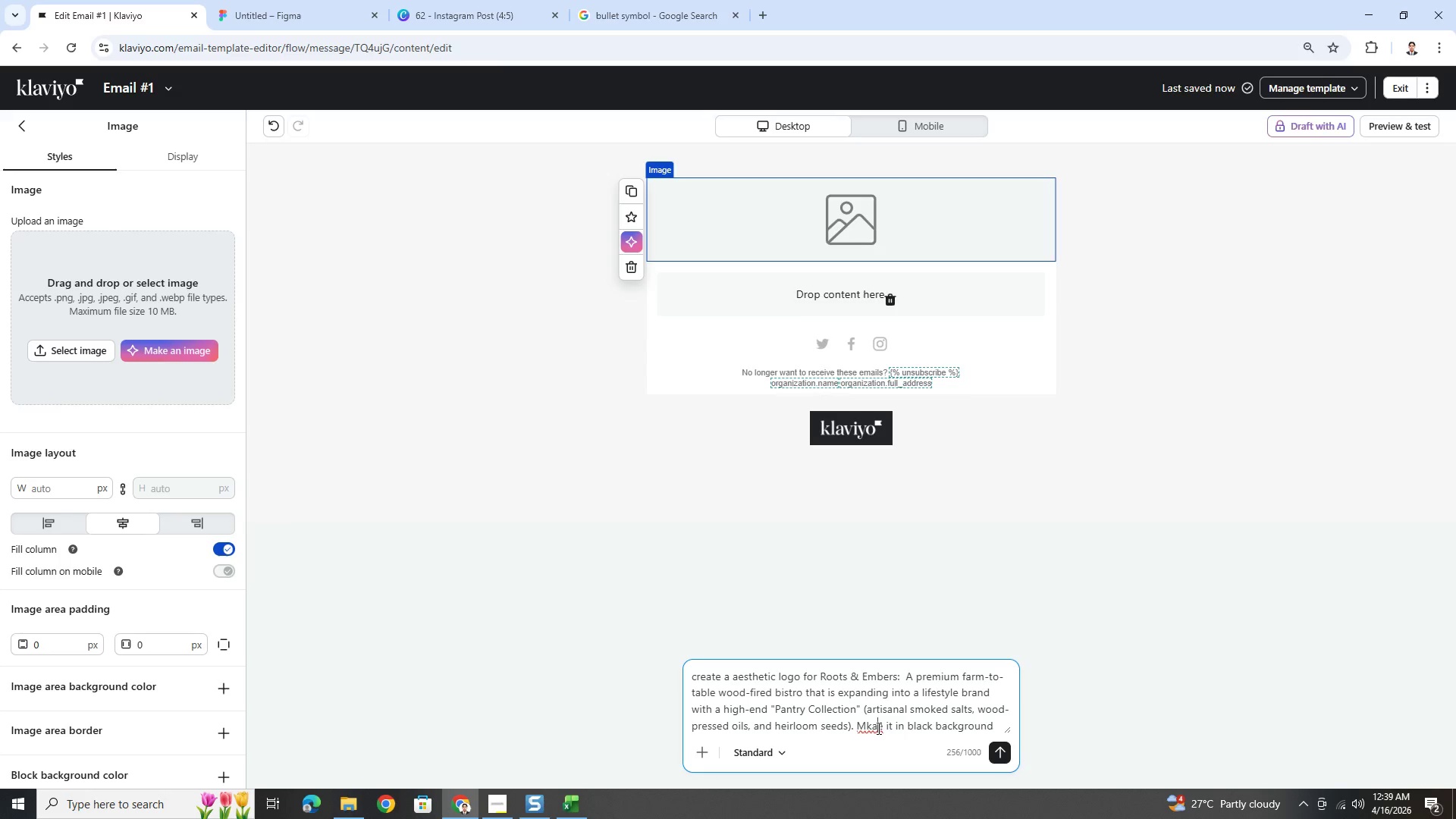 
key(Backspace)
 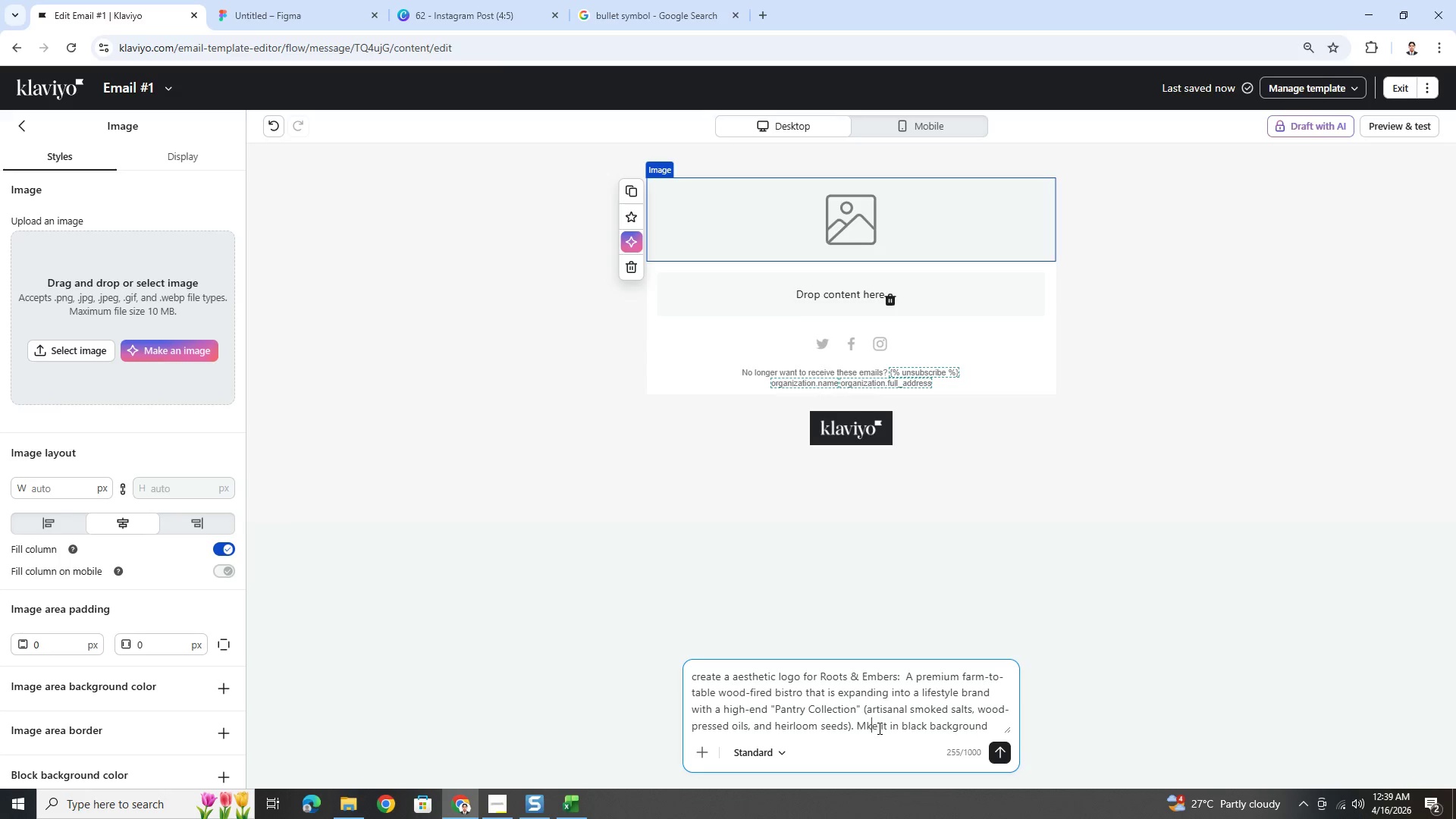 
key(Backspace)
 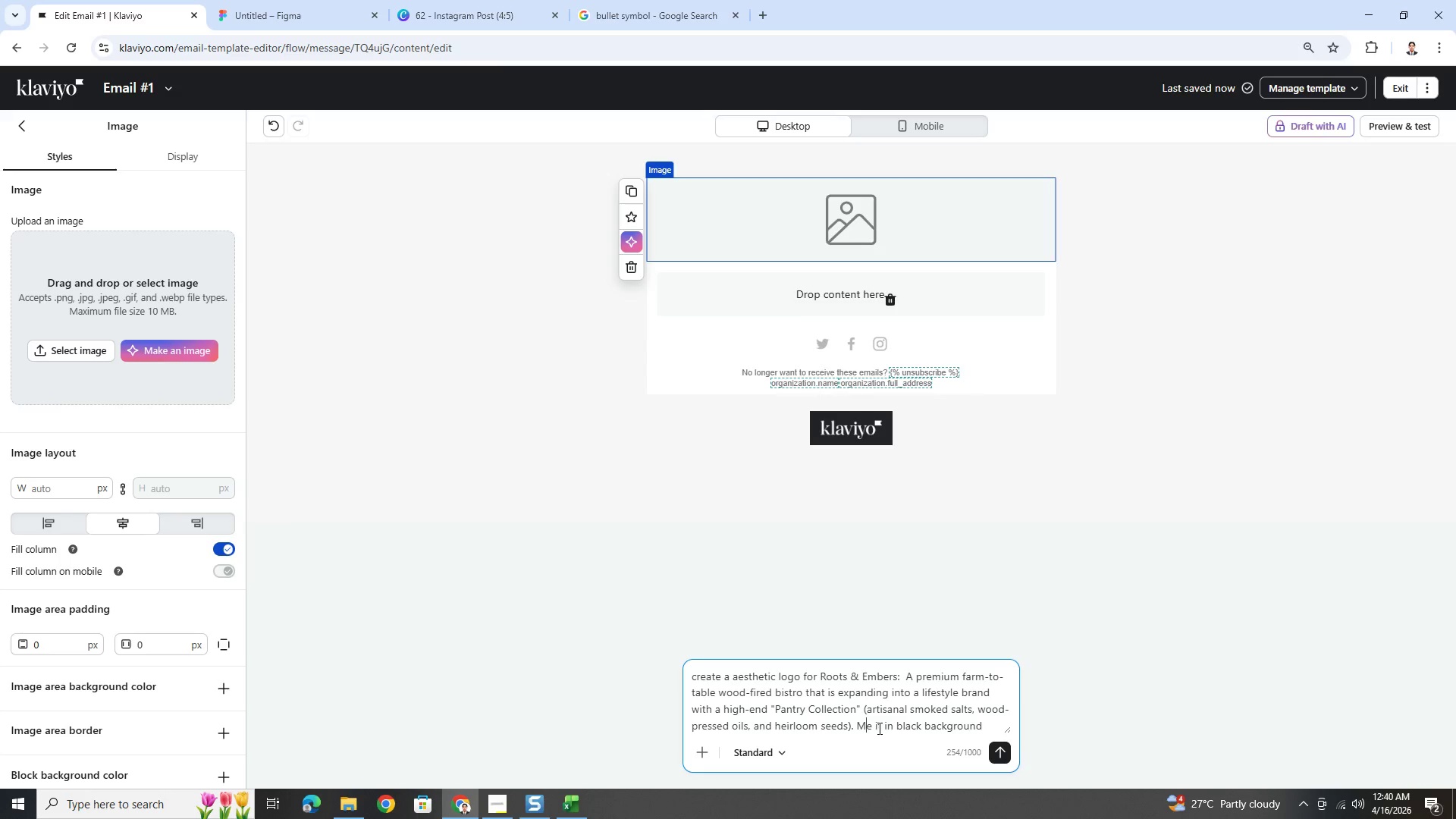 
key(A)
 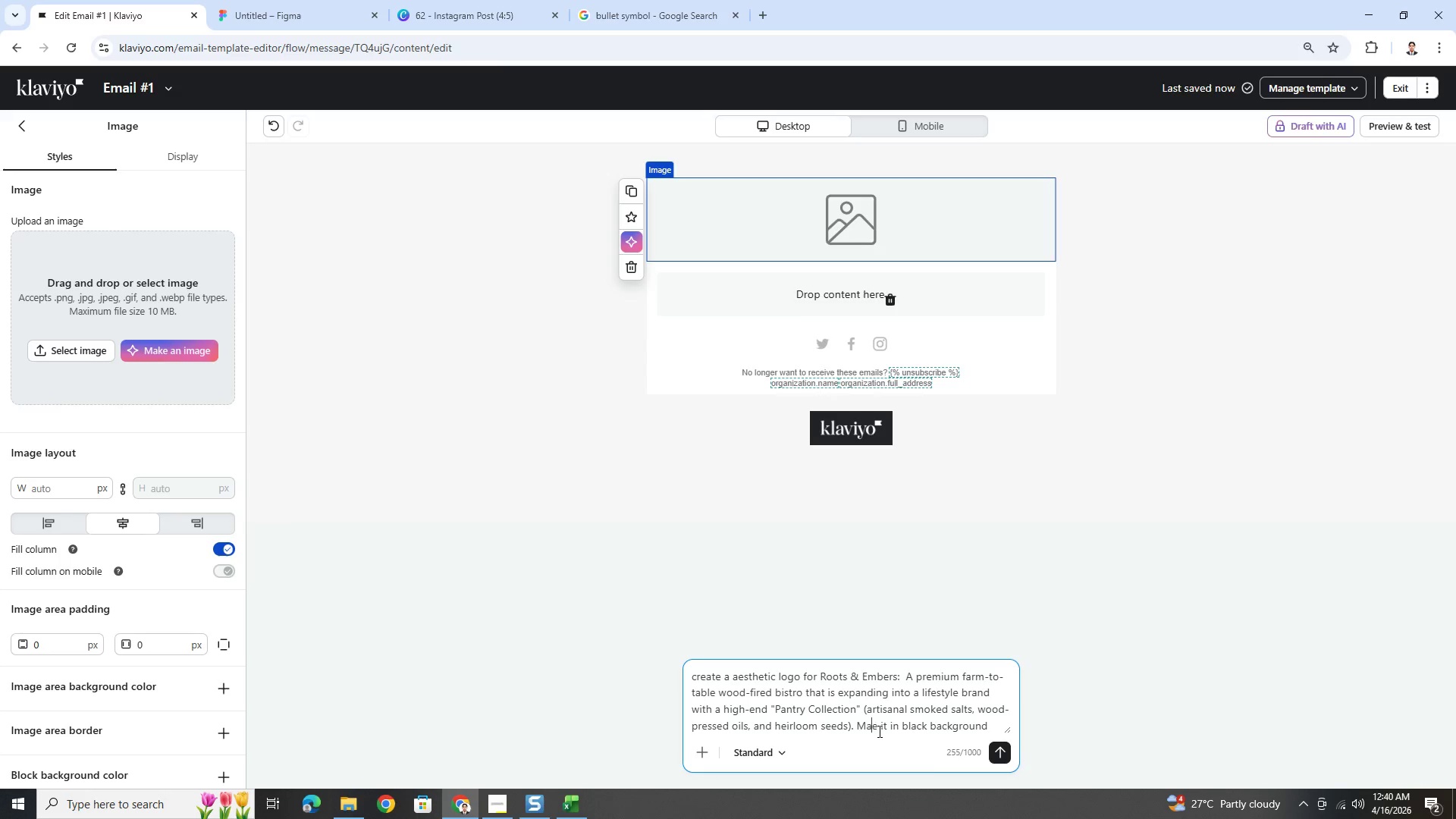 
key(K)
 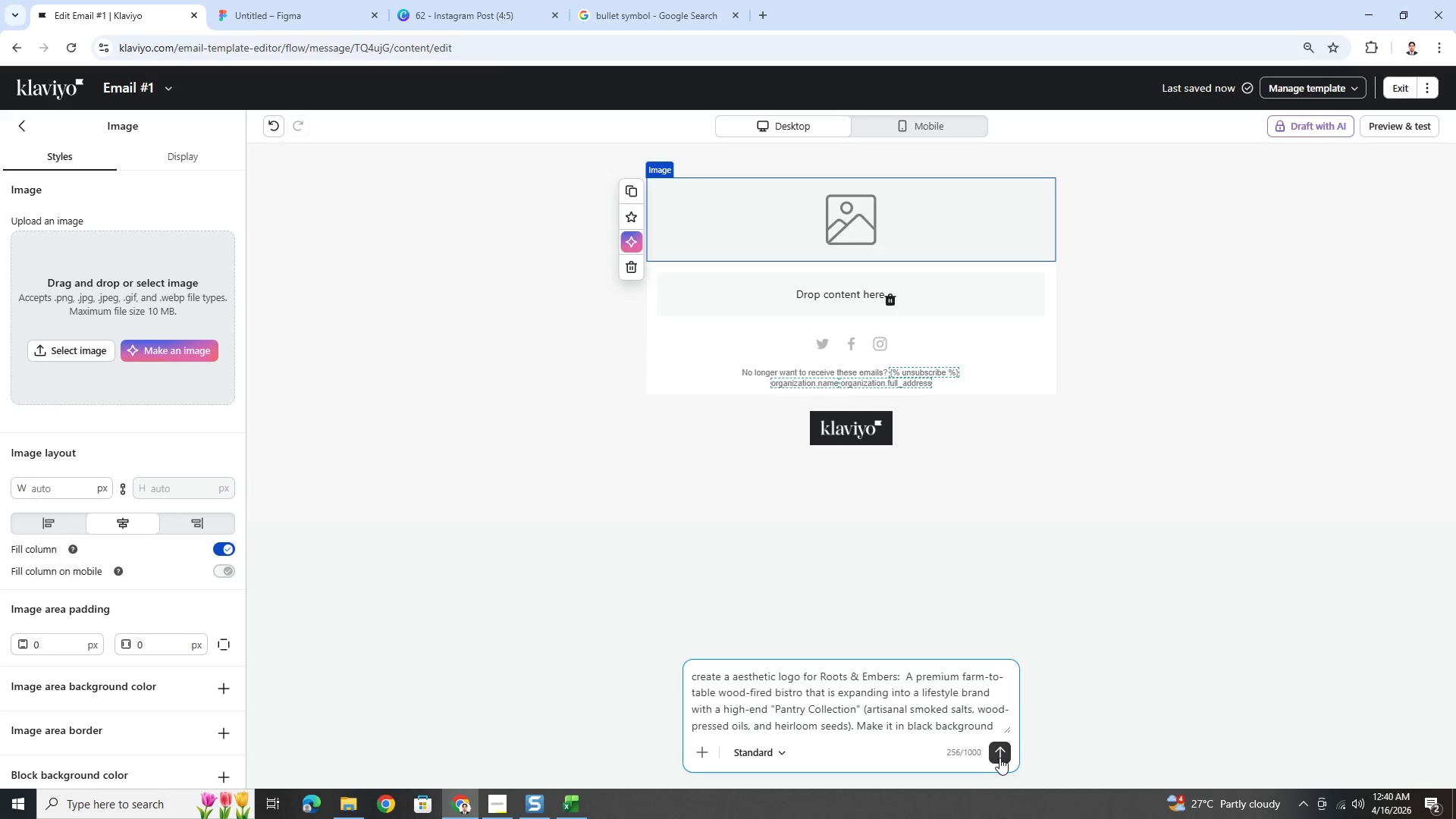 
left_click([999, 758])
 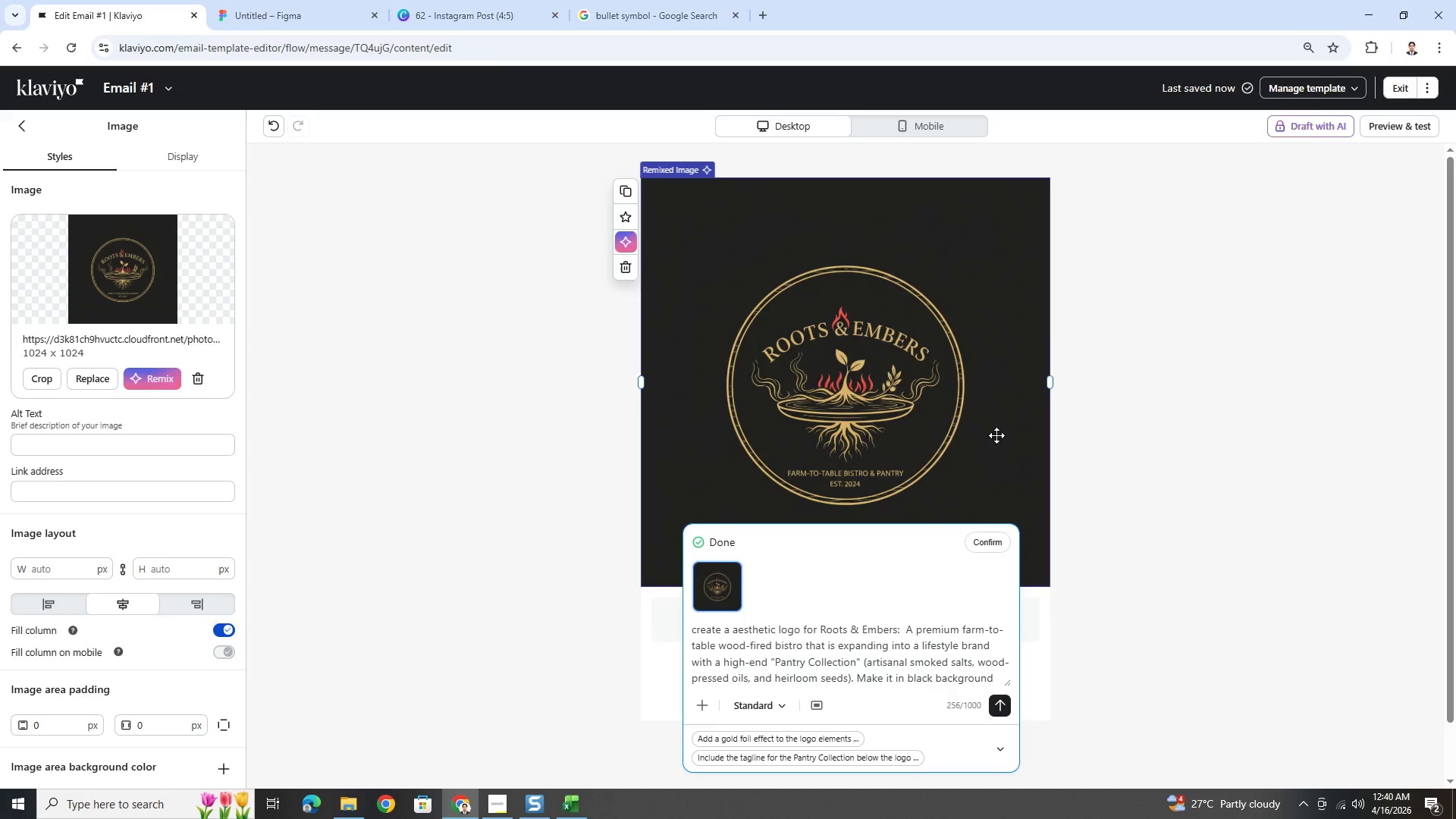 
wait(23.64)
 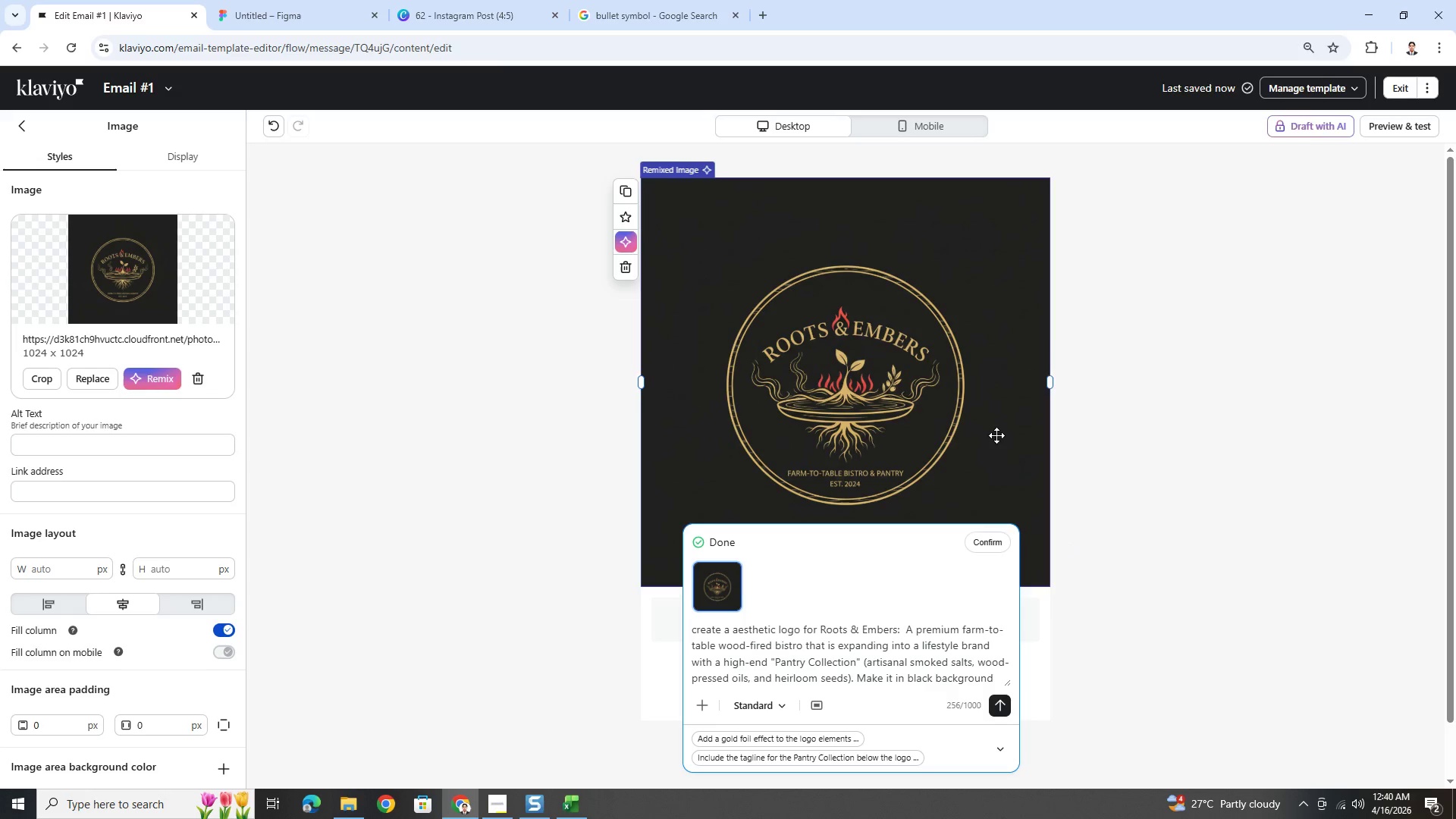 
left_click([996, 541])
 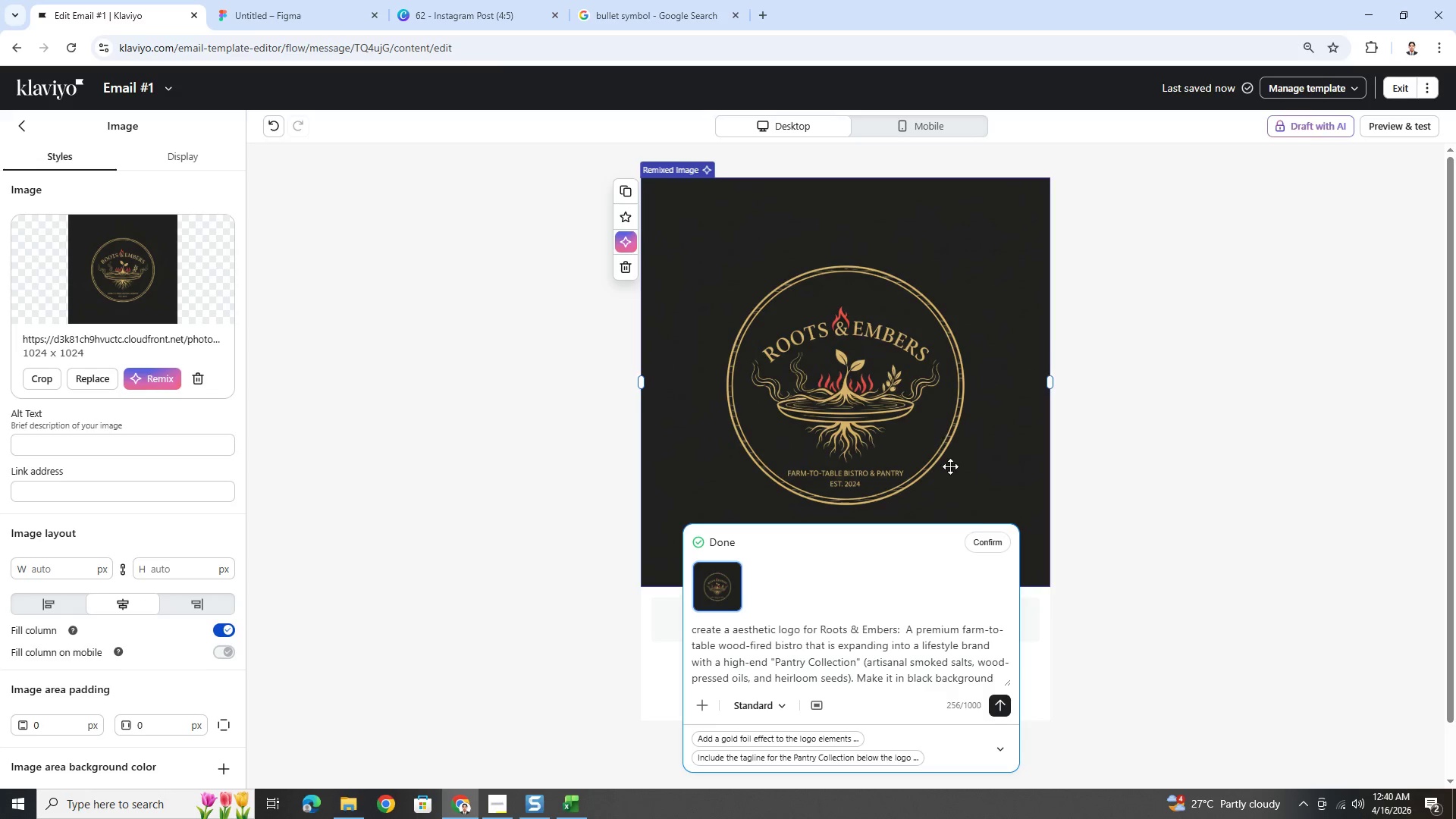 
right_click([861, 360])
 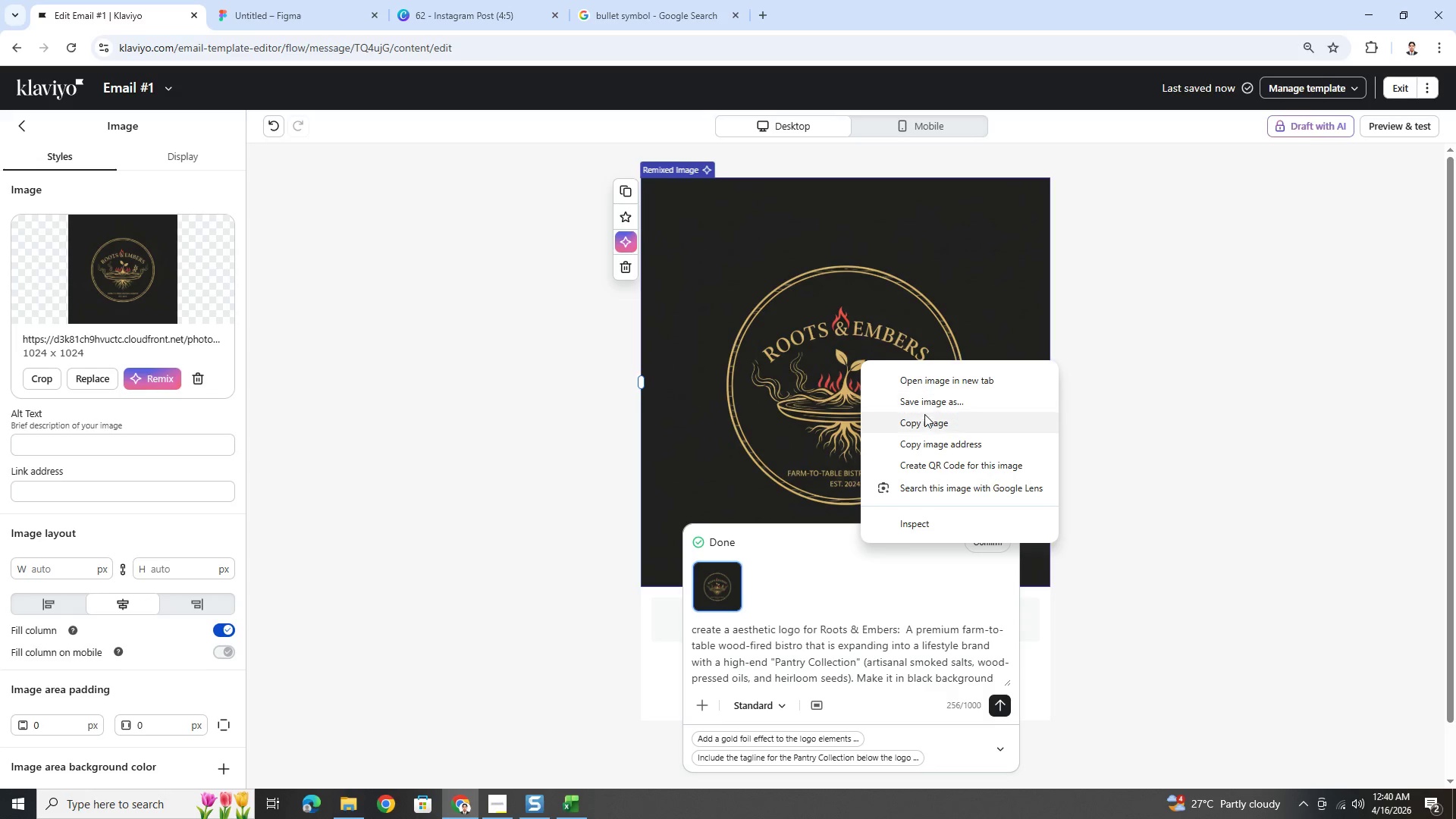 
left_click([927, 422])
 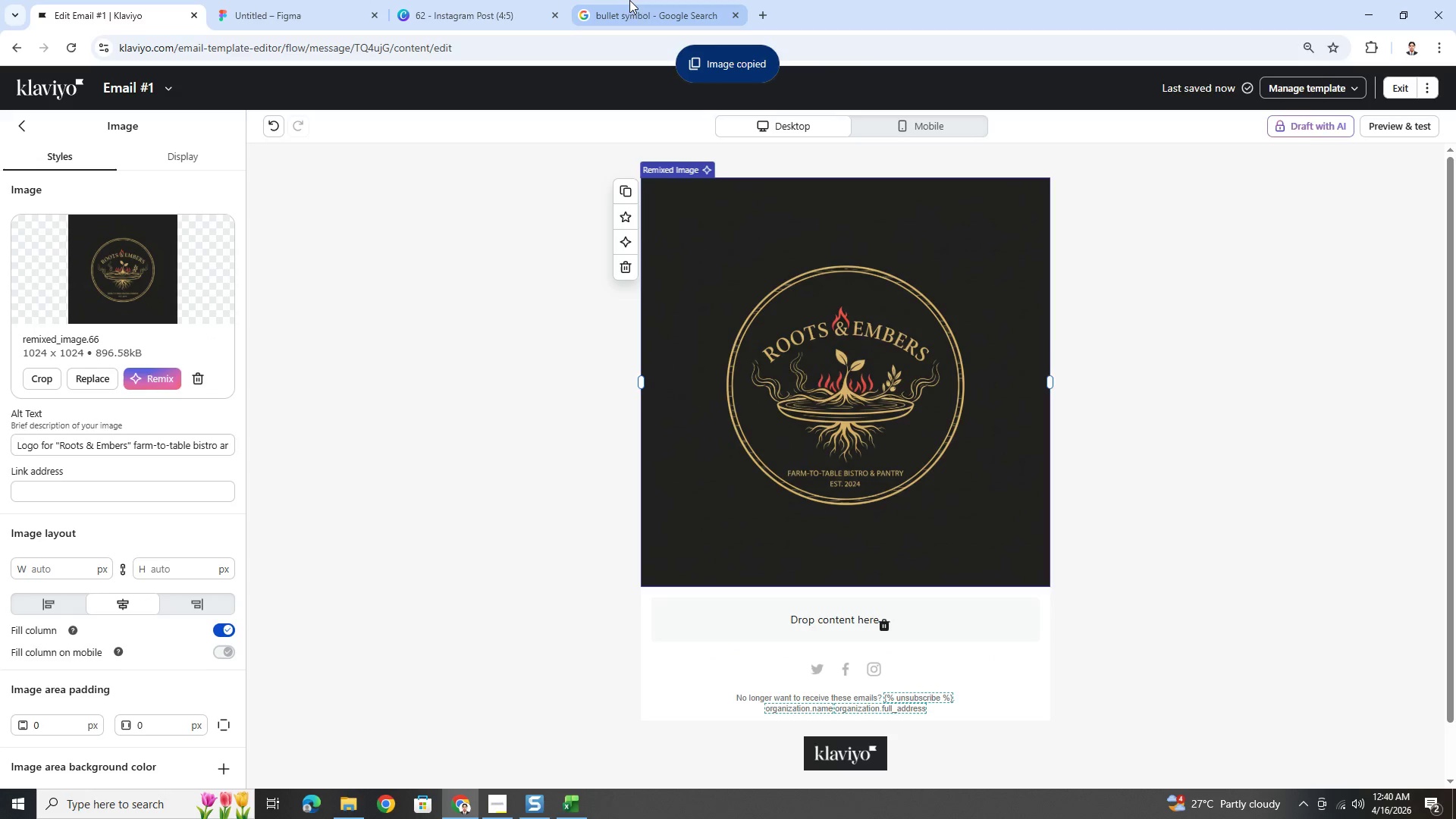 
left_click([502, 5])
 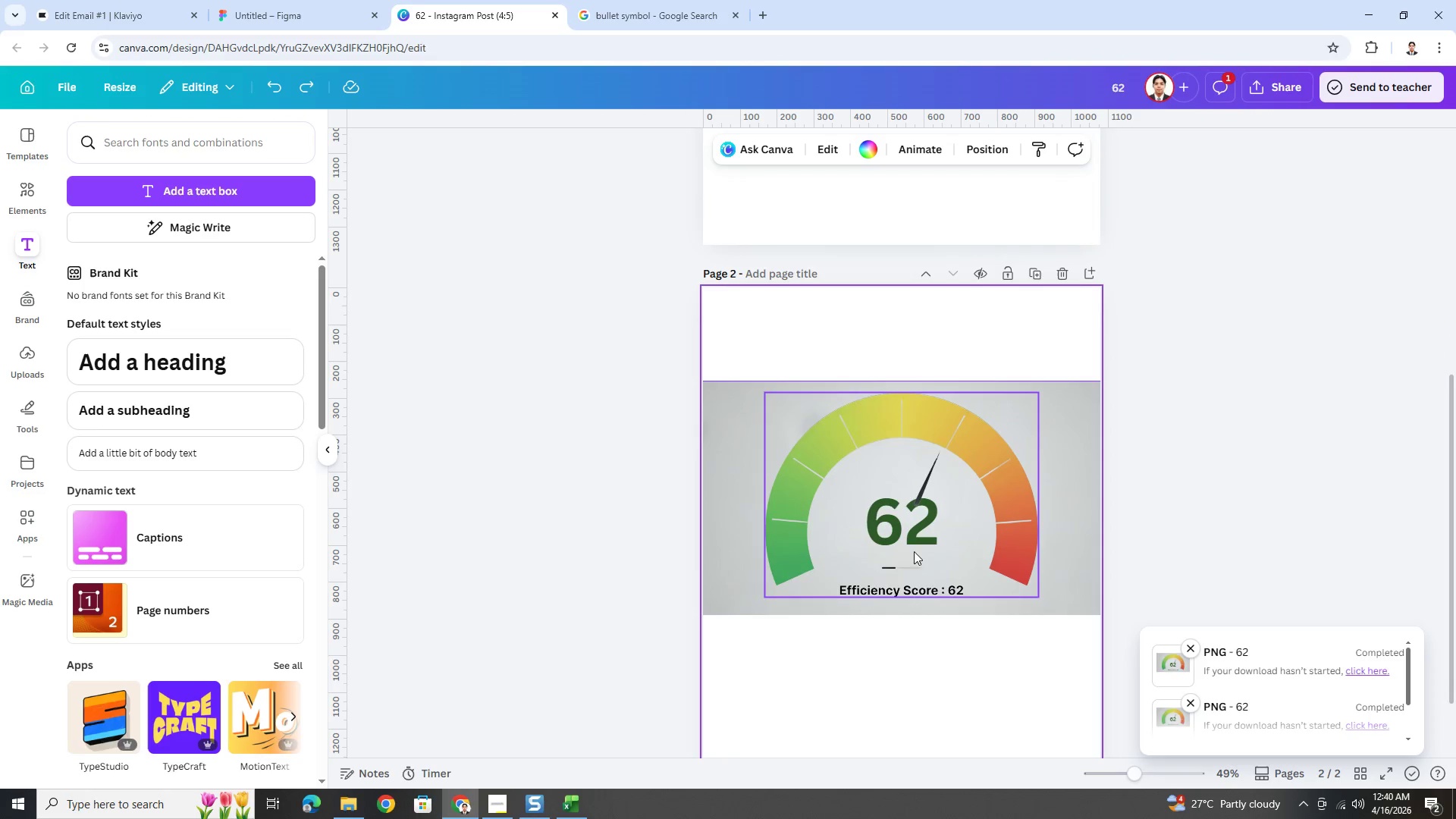 
scroll: coordinate [920, 590], scroll_direction: down, amount: 5.0
 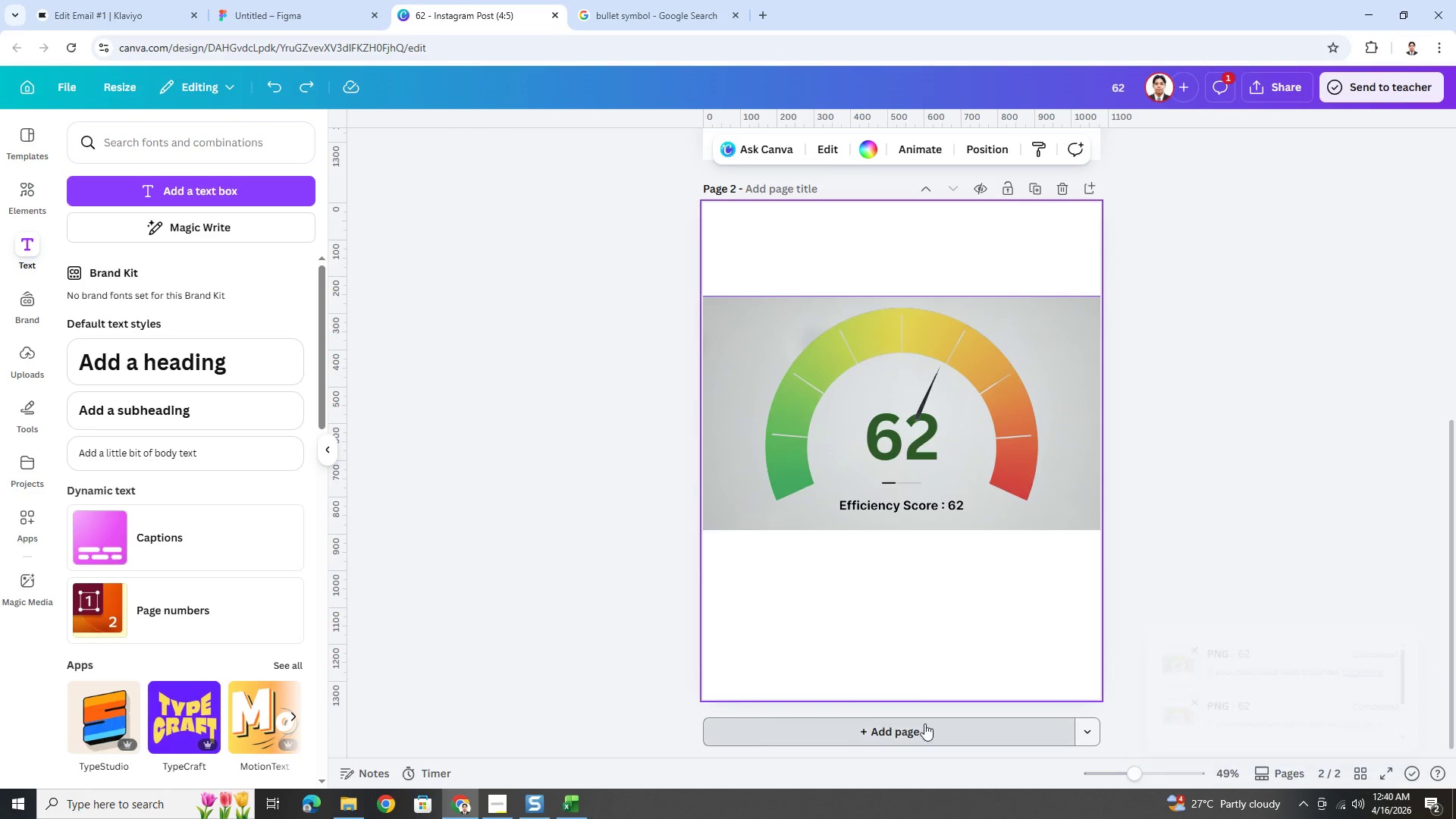 
left_click([887, 430])
 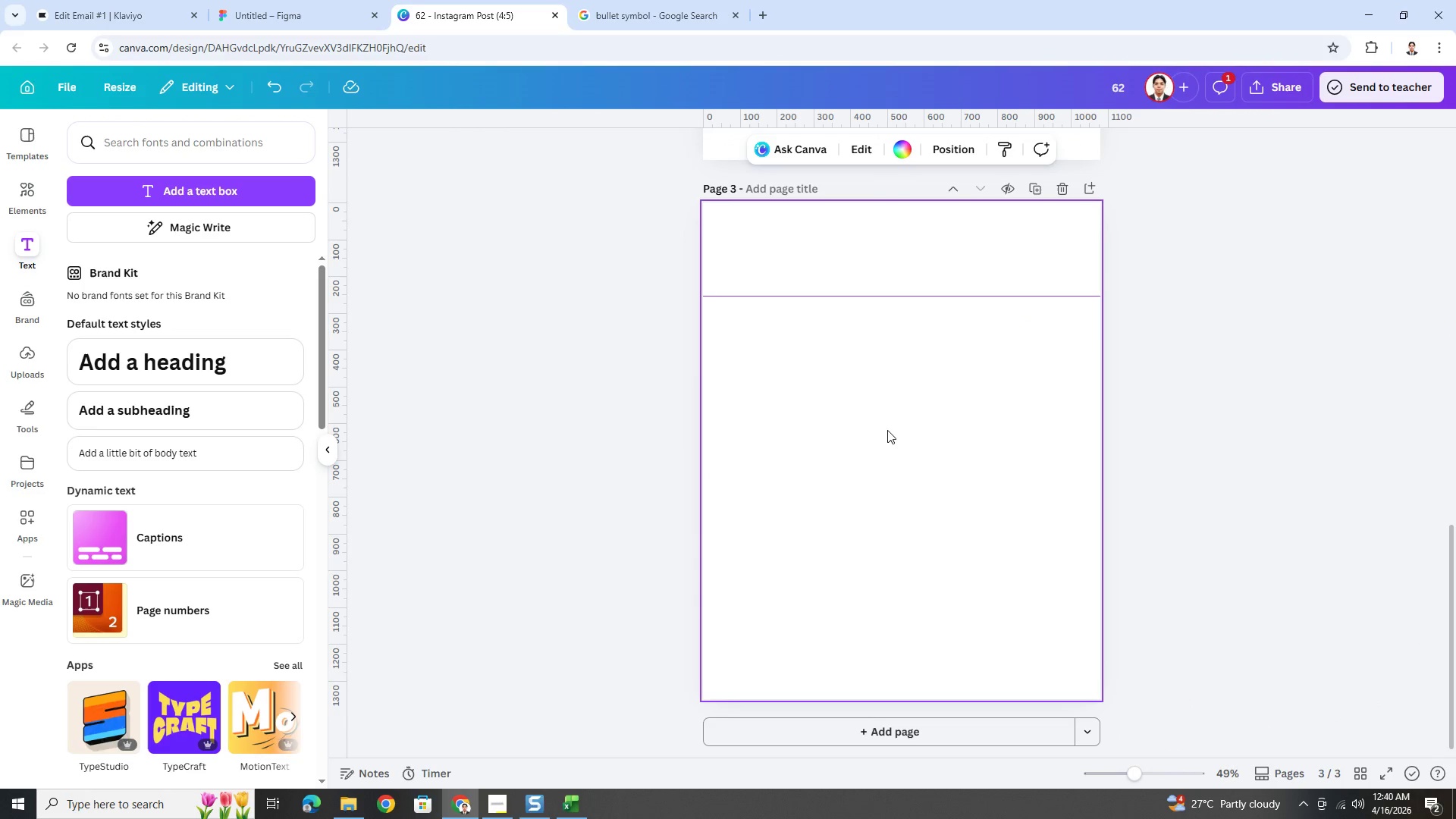 
scroll: coordinate [905, 553], scroll_direction: down, amount: 4.0
 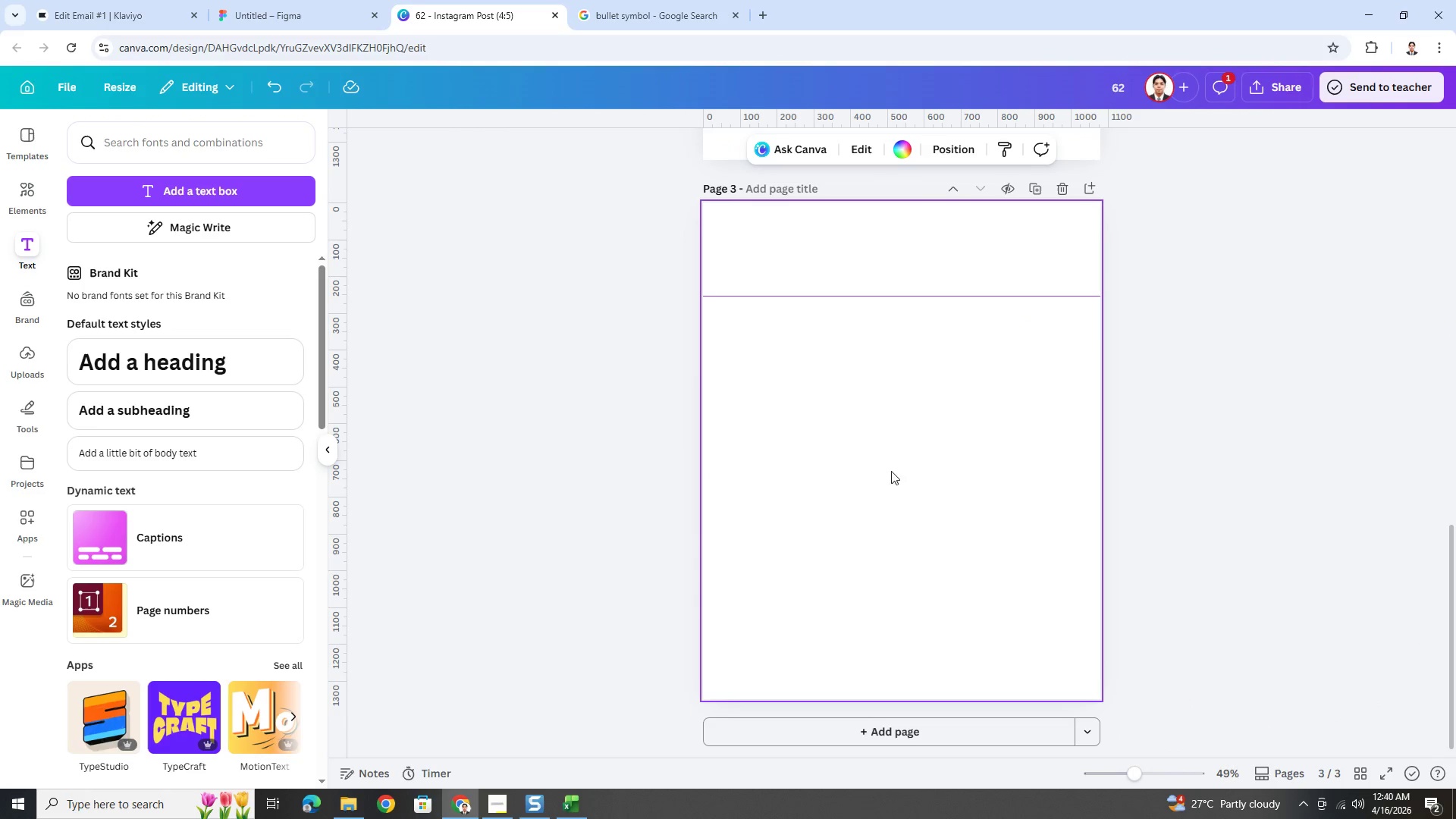 
key(Control+V)
 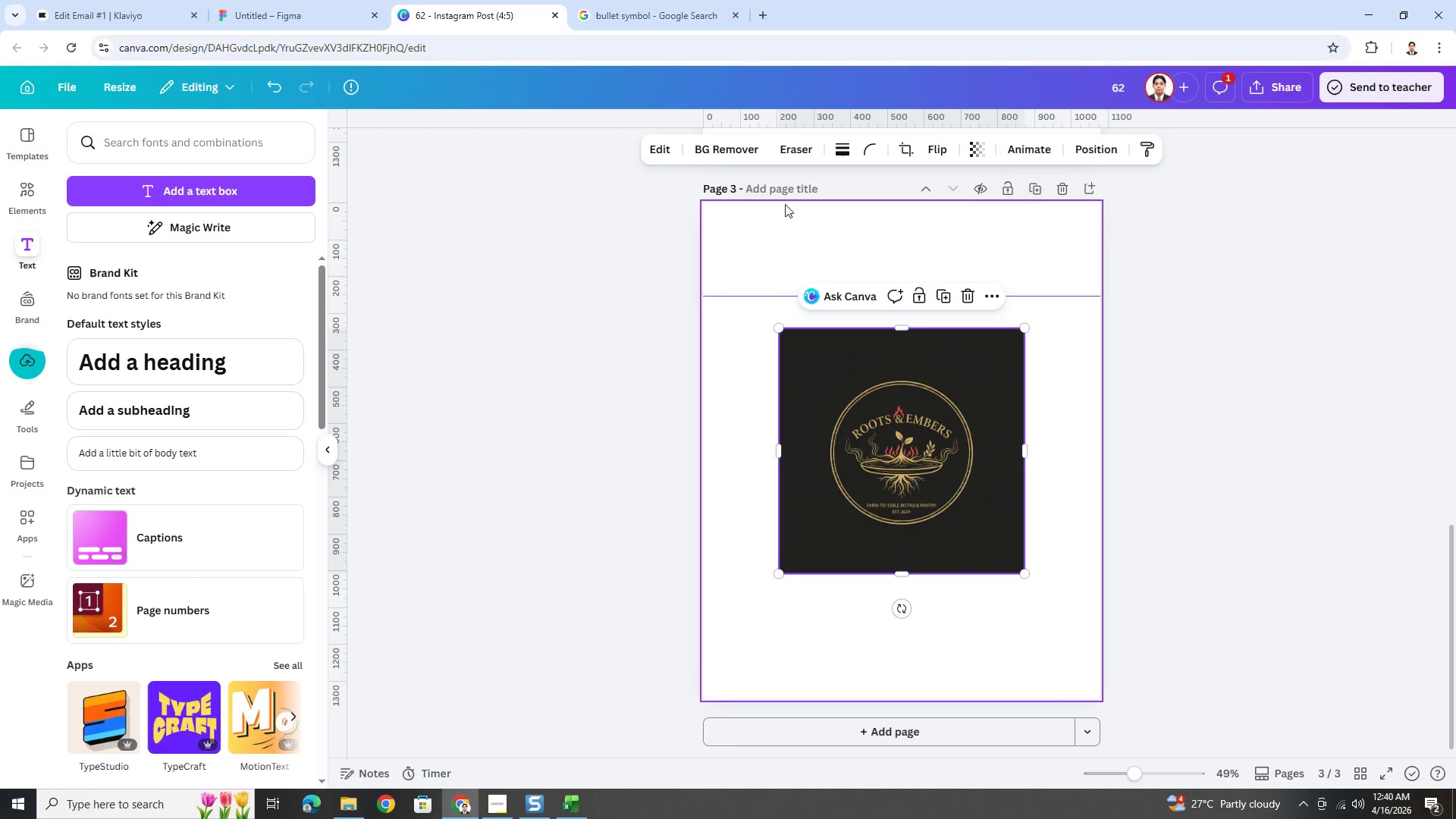 
left_click([739, 153])
 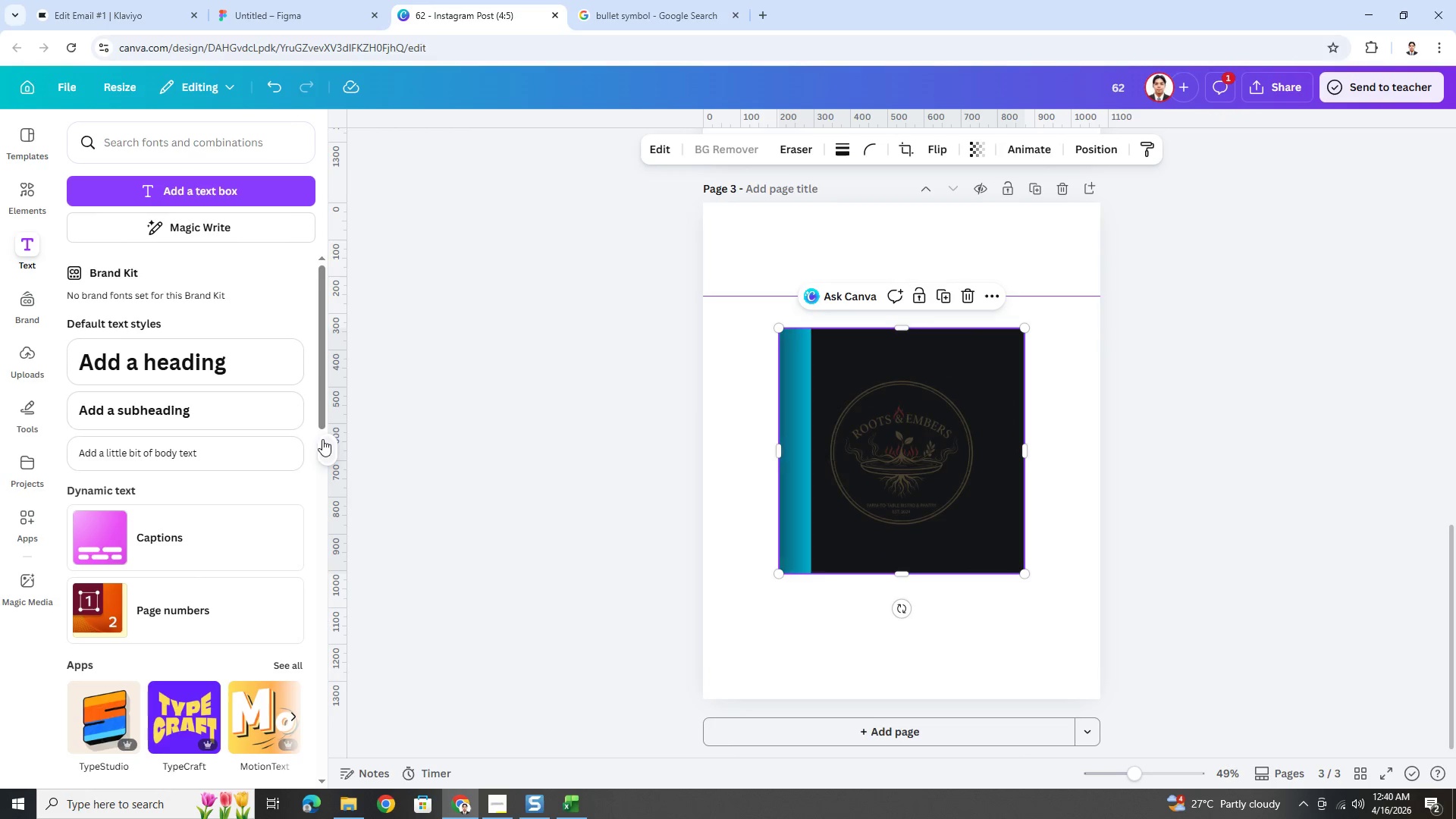 
wait(8.48)
 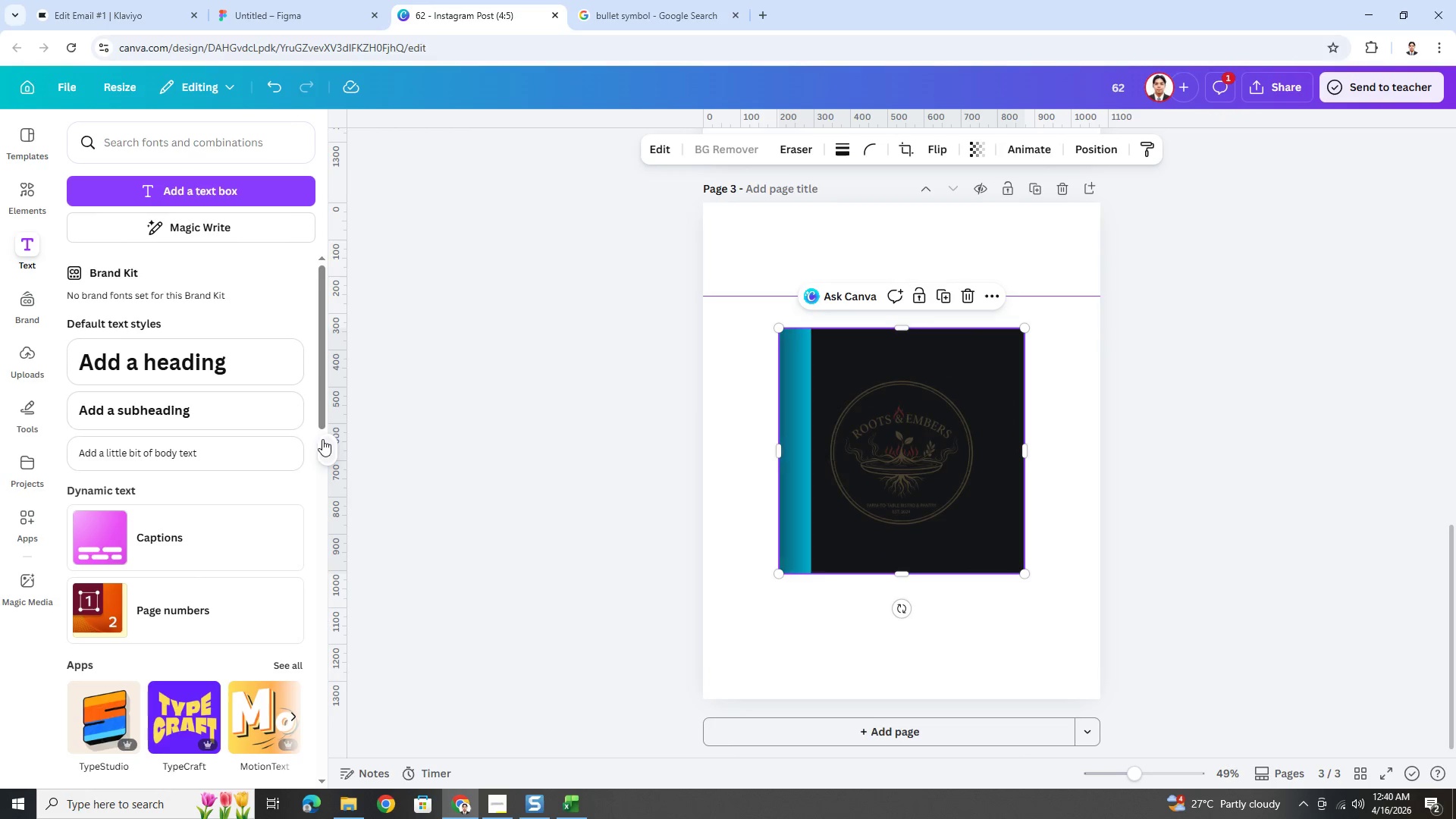 
hold_key(key=ControlLeft, duration=0.77)
scroll: coordinate [959, 460], scroll_direction: up, amount: 7.0
 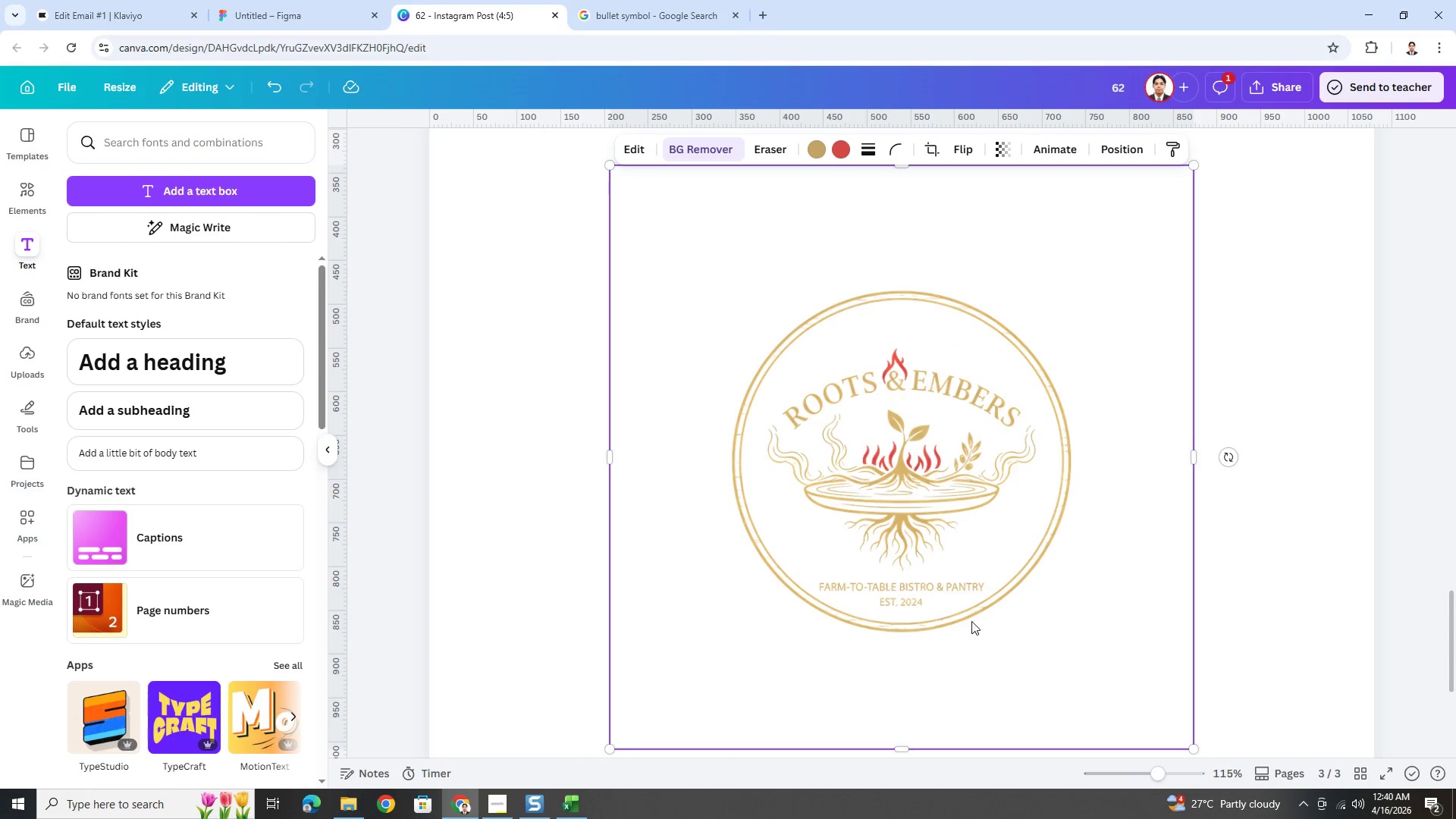 
hold_key(key=ControlLeft, duration=0.5)
scroll: coordinate [975, 608], scroll_direction: down, amount: 4.0
 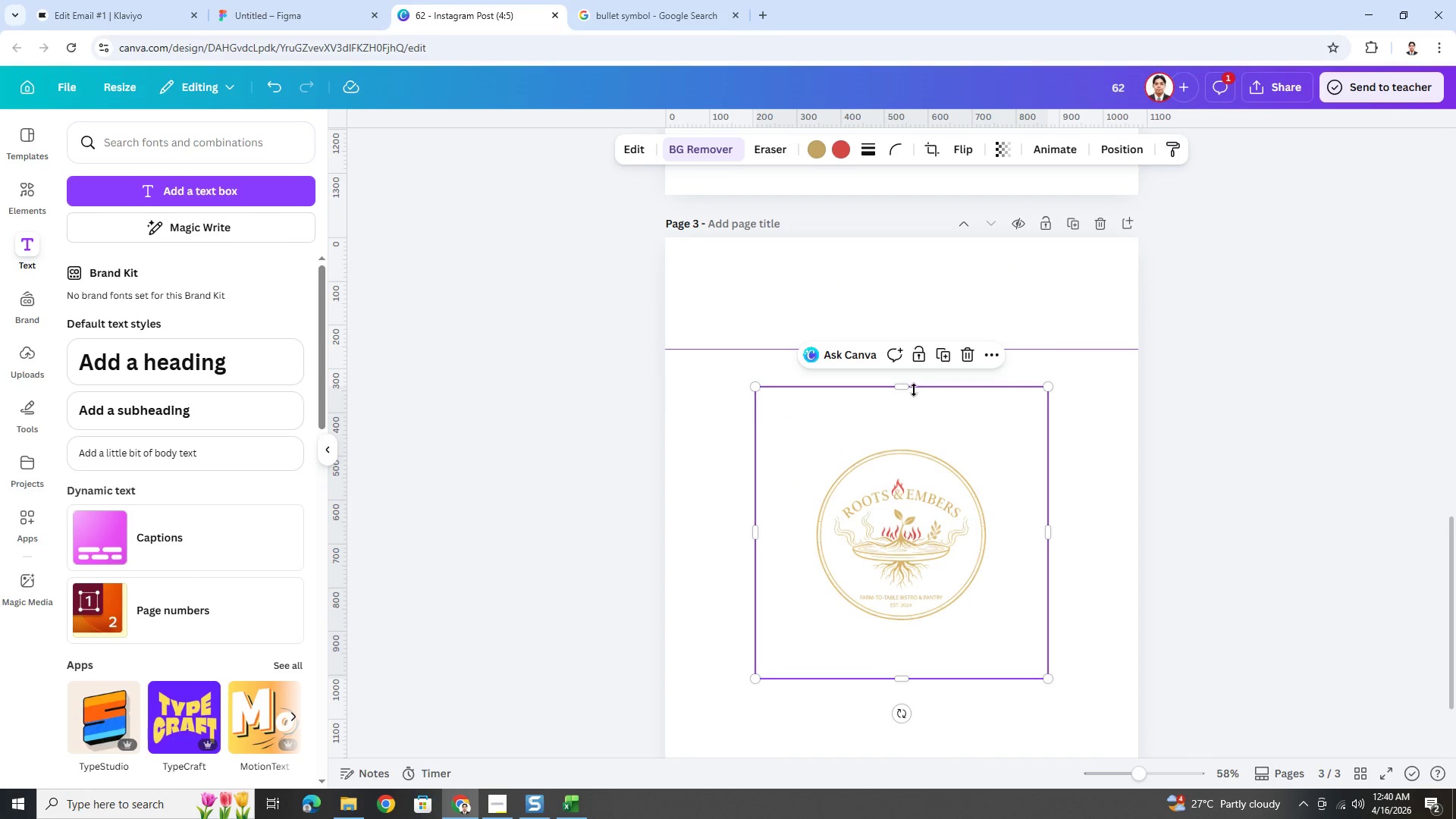 
left_click_drag(start_coordinate=[912, 387], to_coordinate=[918, 426])
 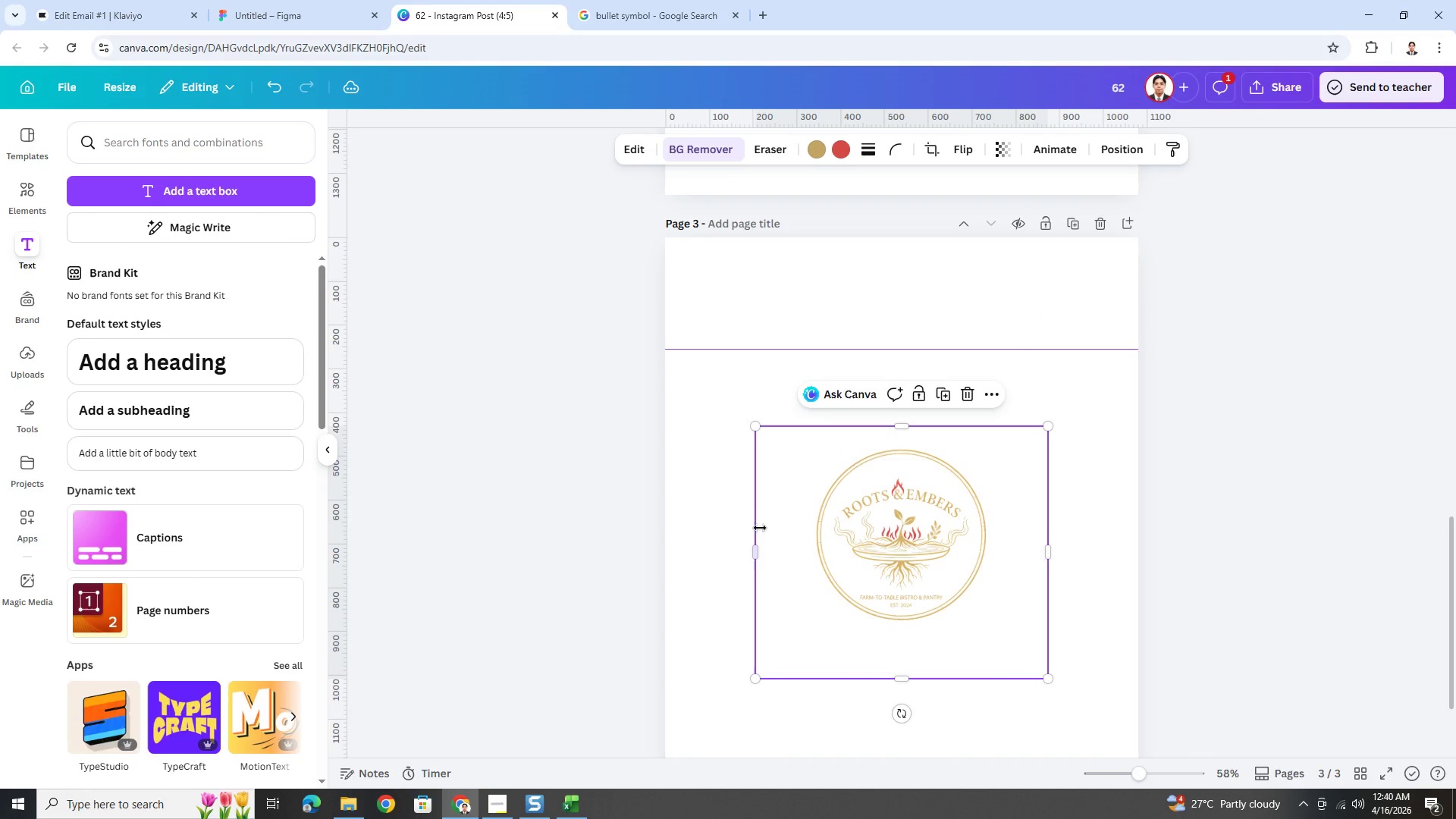 
left_click_drag(start_coordinate=[755, 529], to_coordinate=[802, 527])
 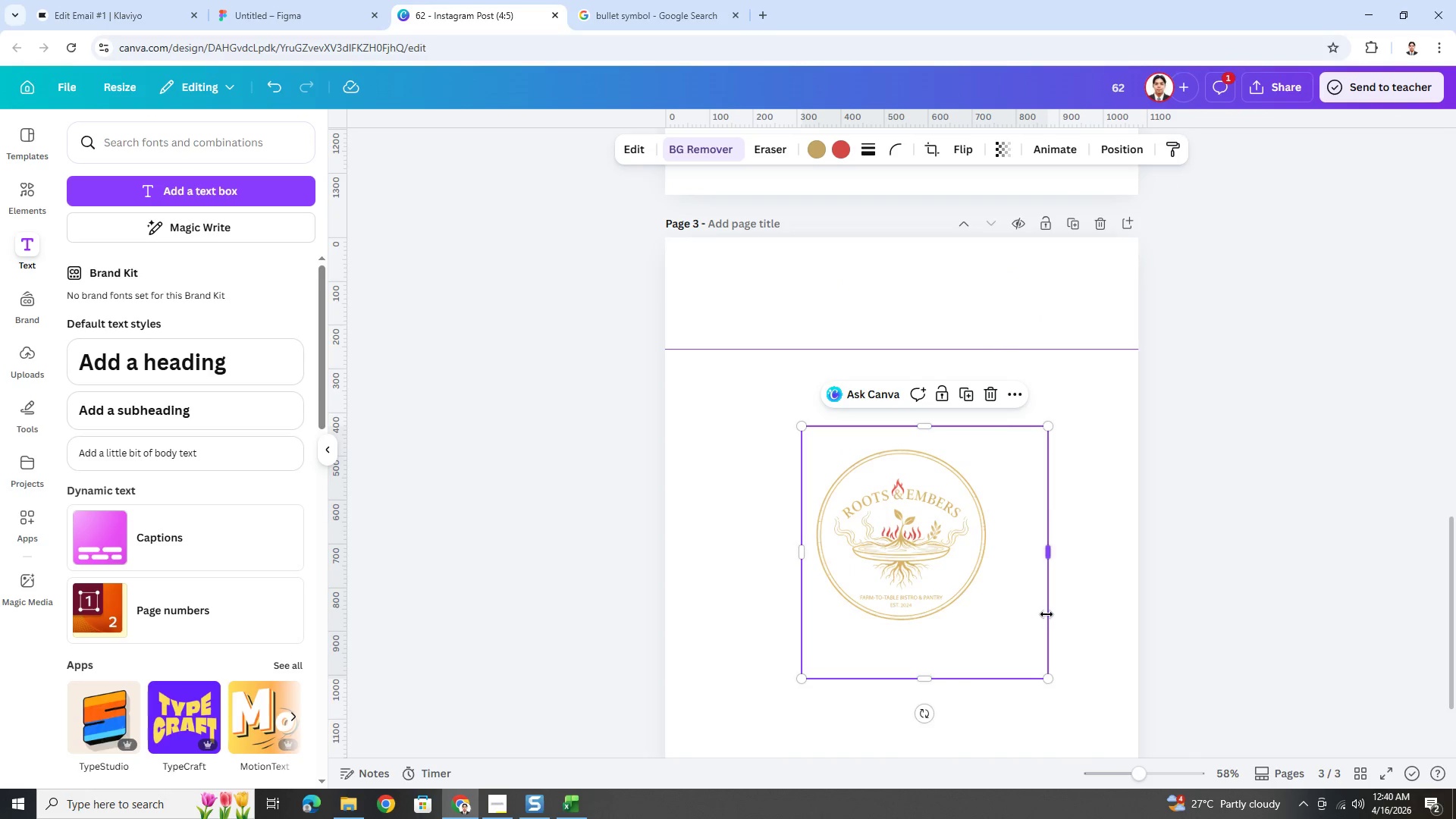 
left_click_drag(start_coordinate=[1046, 613], to_coordinate=[996, 610])
 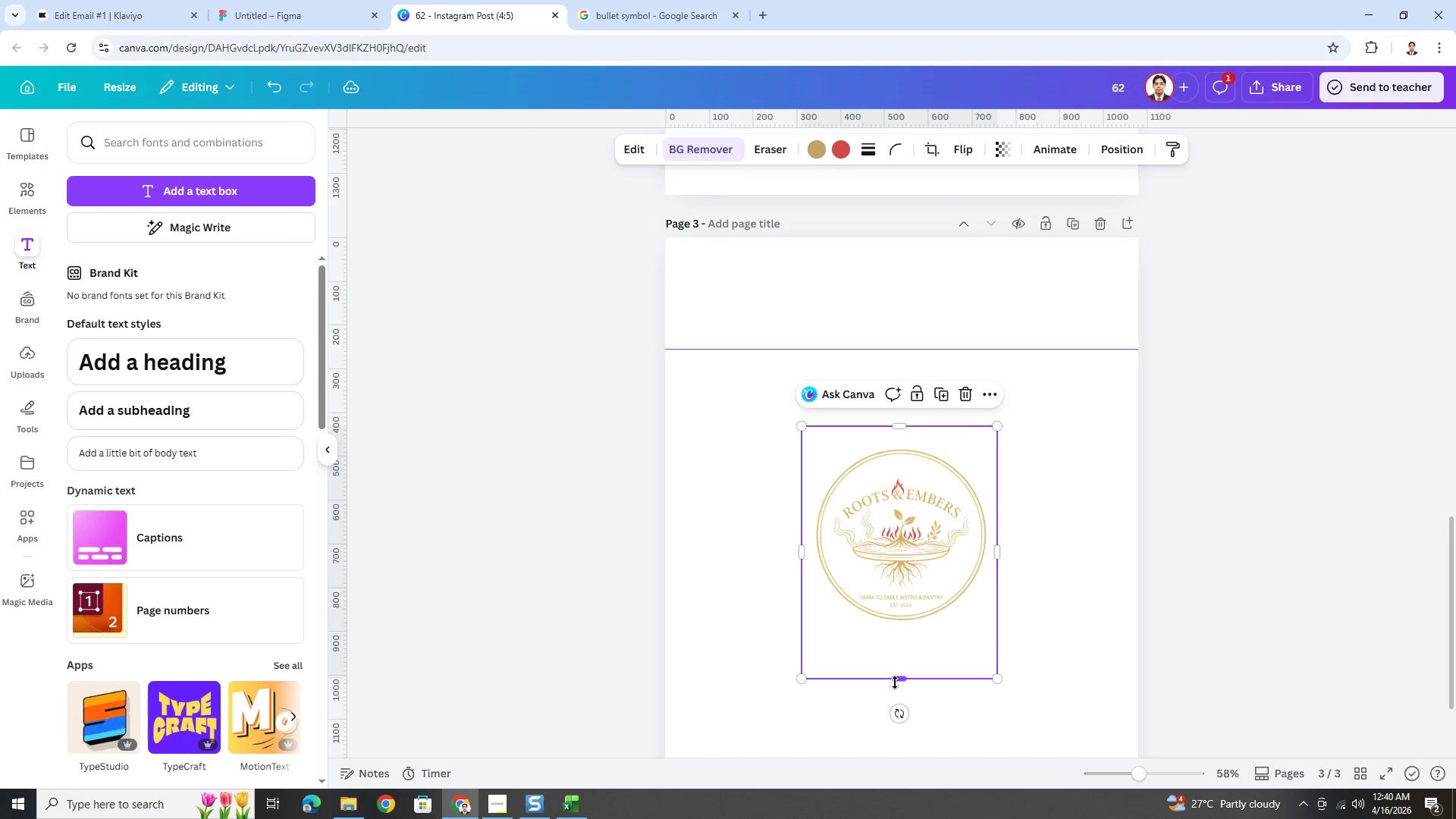 
left_click_drag(start_coordinate=[895, 681], to_coordinate=[904, 641])
 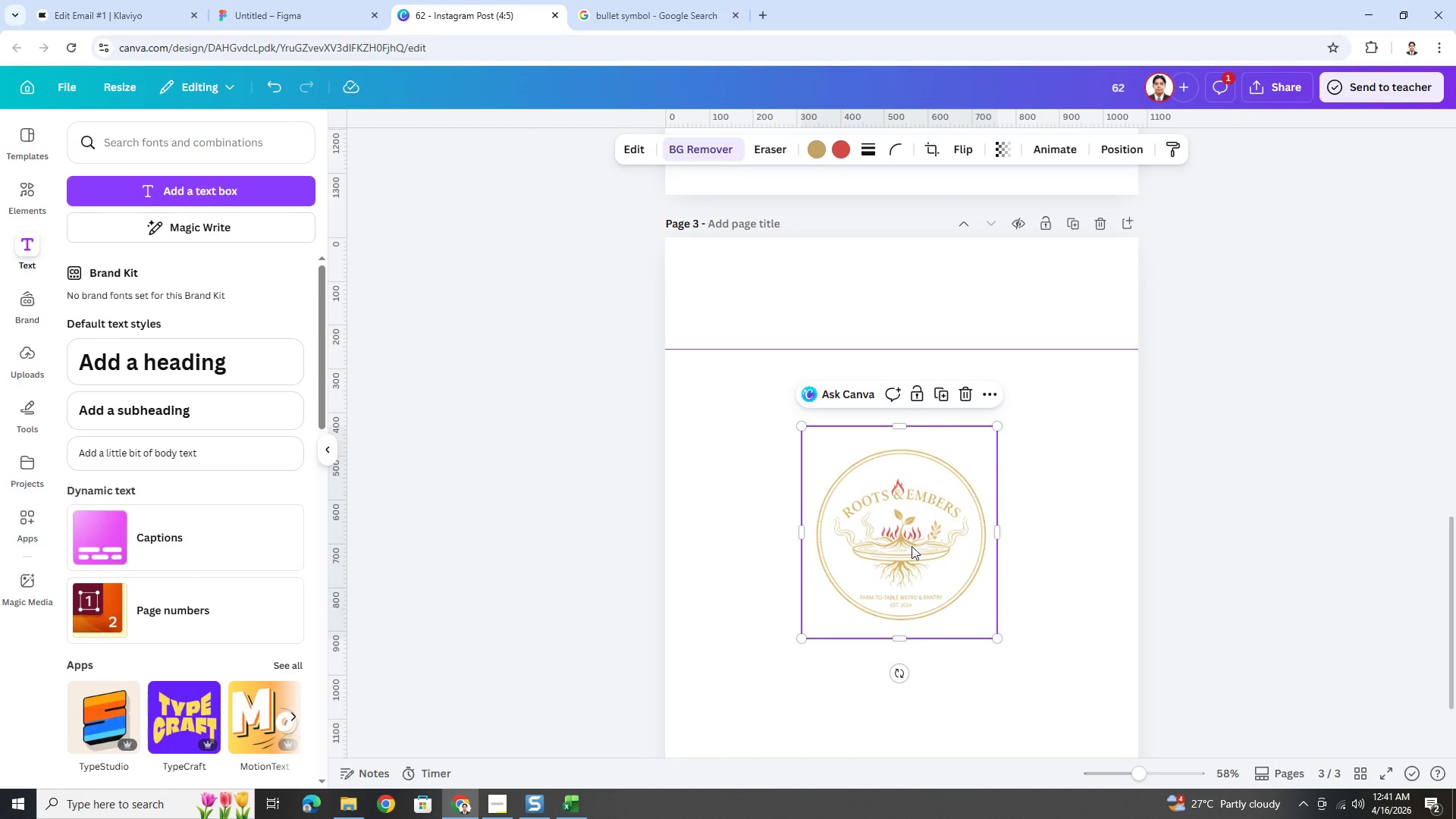 
right_click([913, 538])
 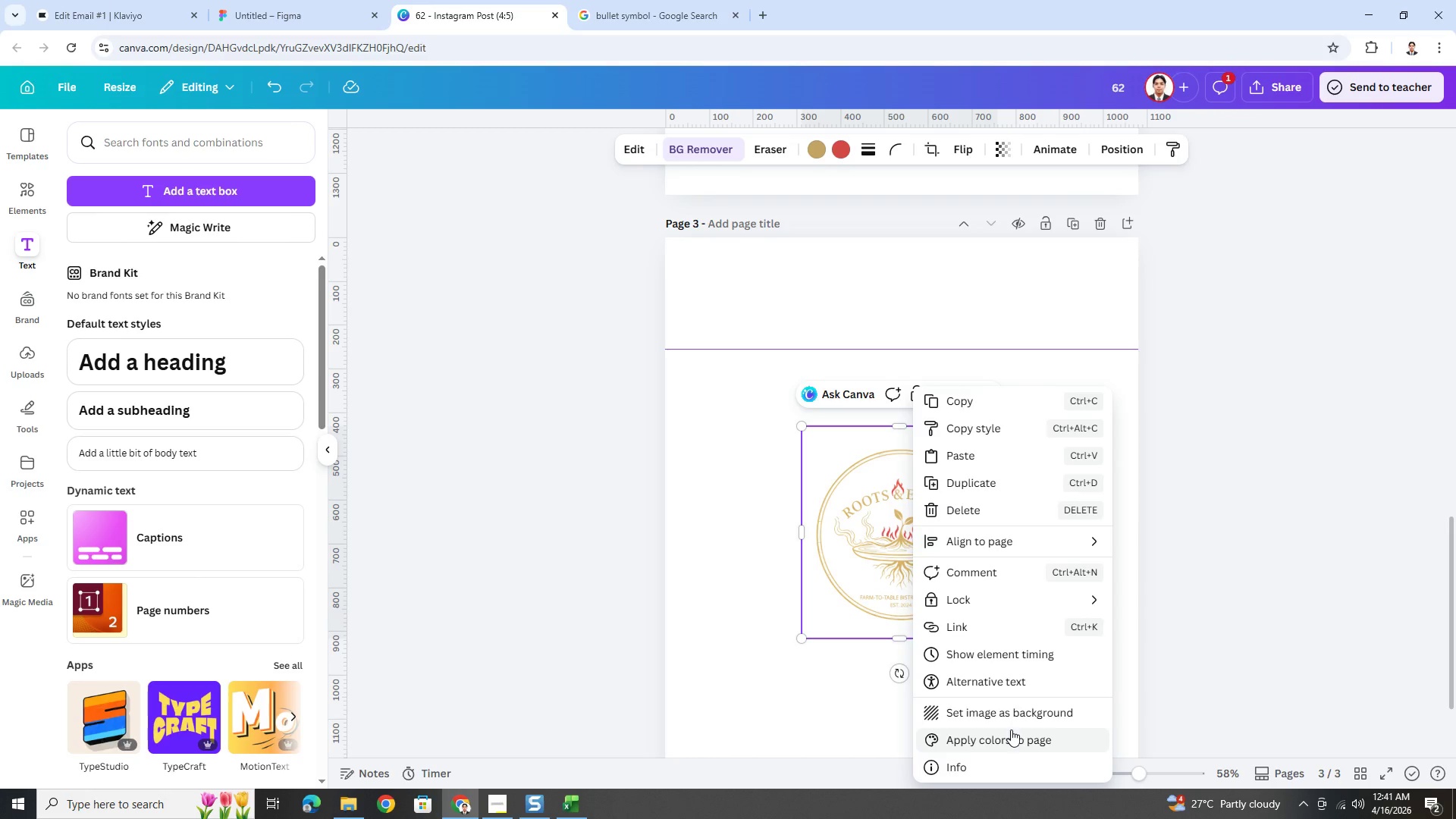 
left_click([853, 528])
 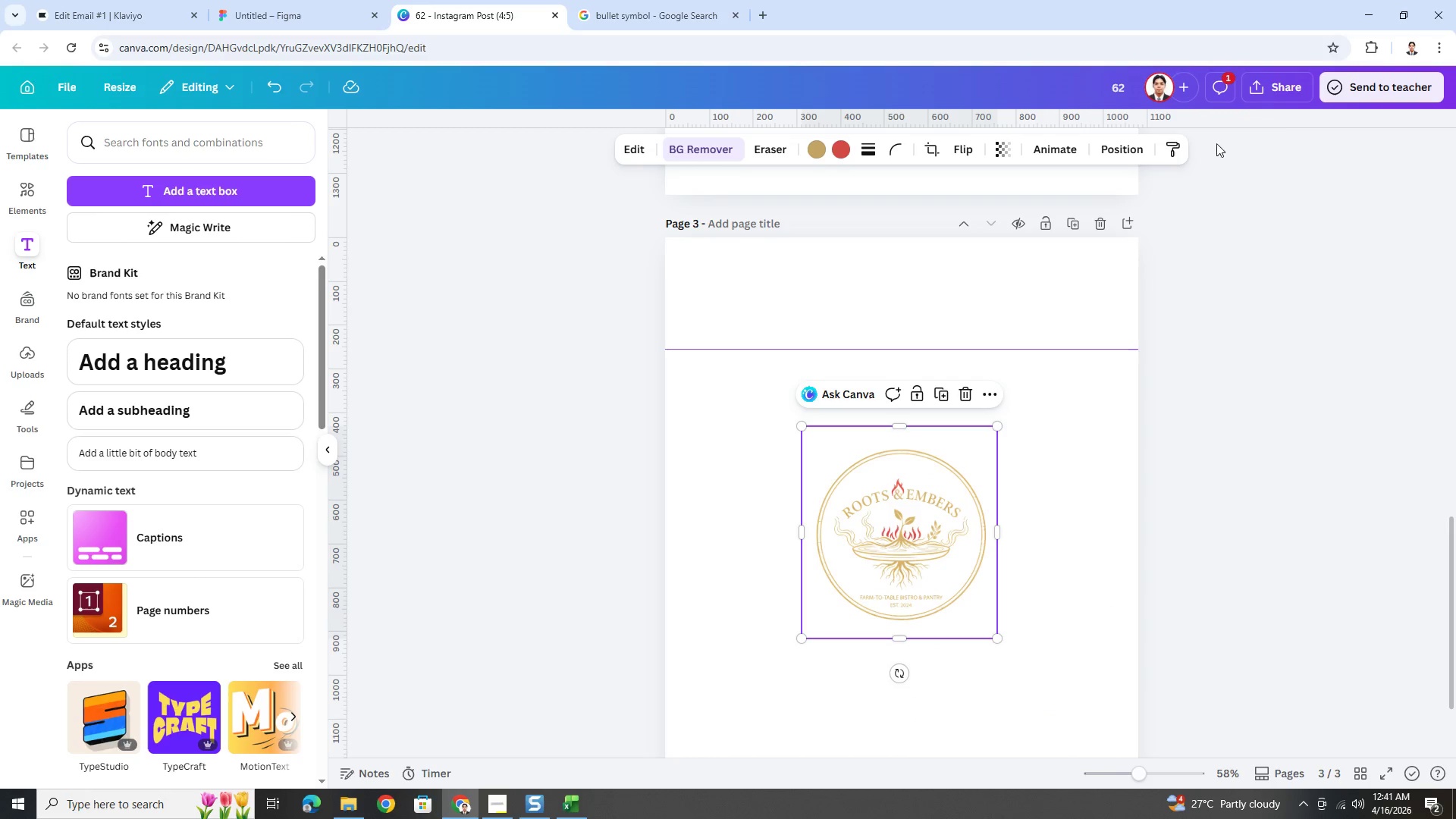 
left_click([1292, 96])
 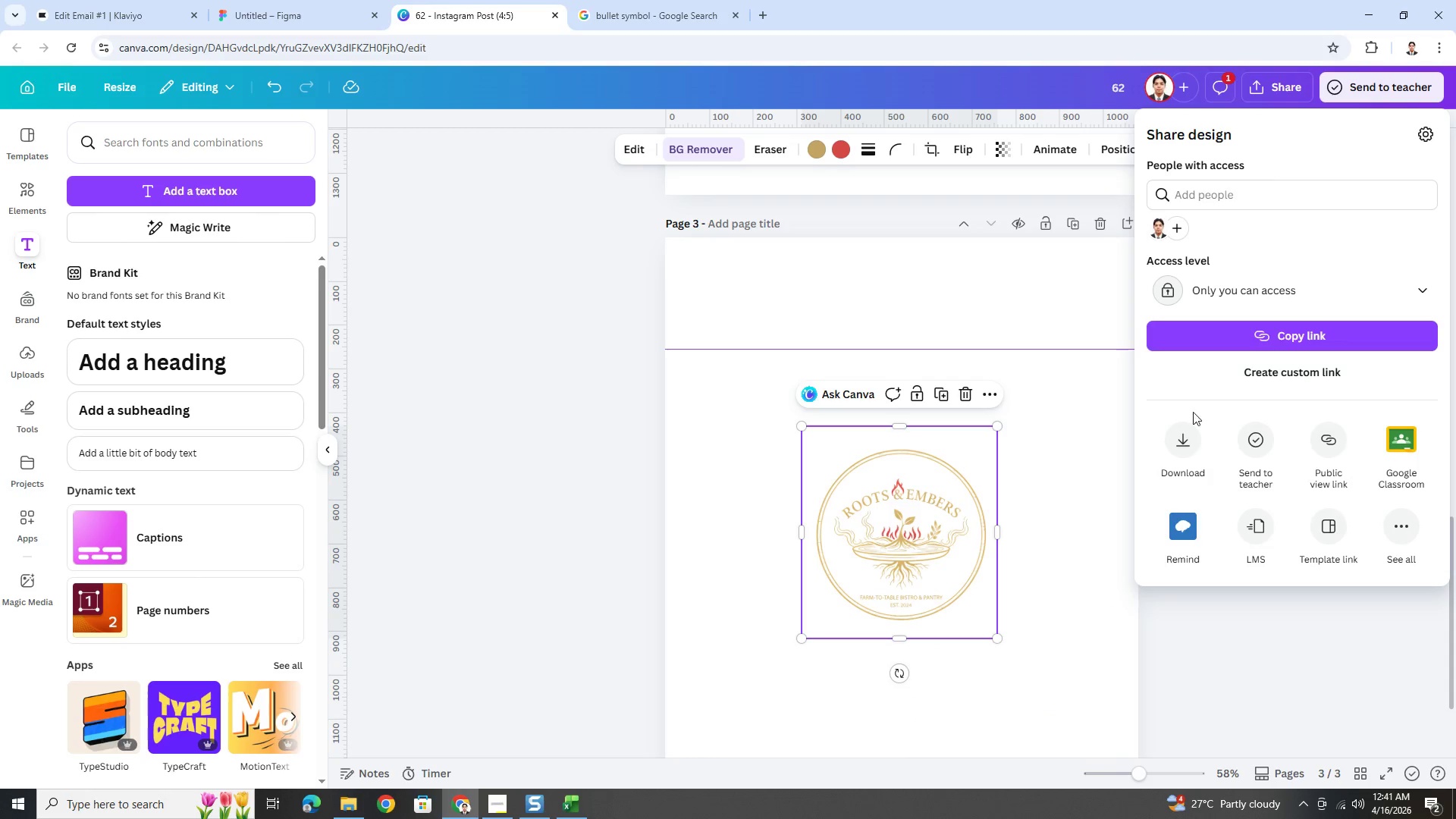 
left_click([1188, 444])
 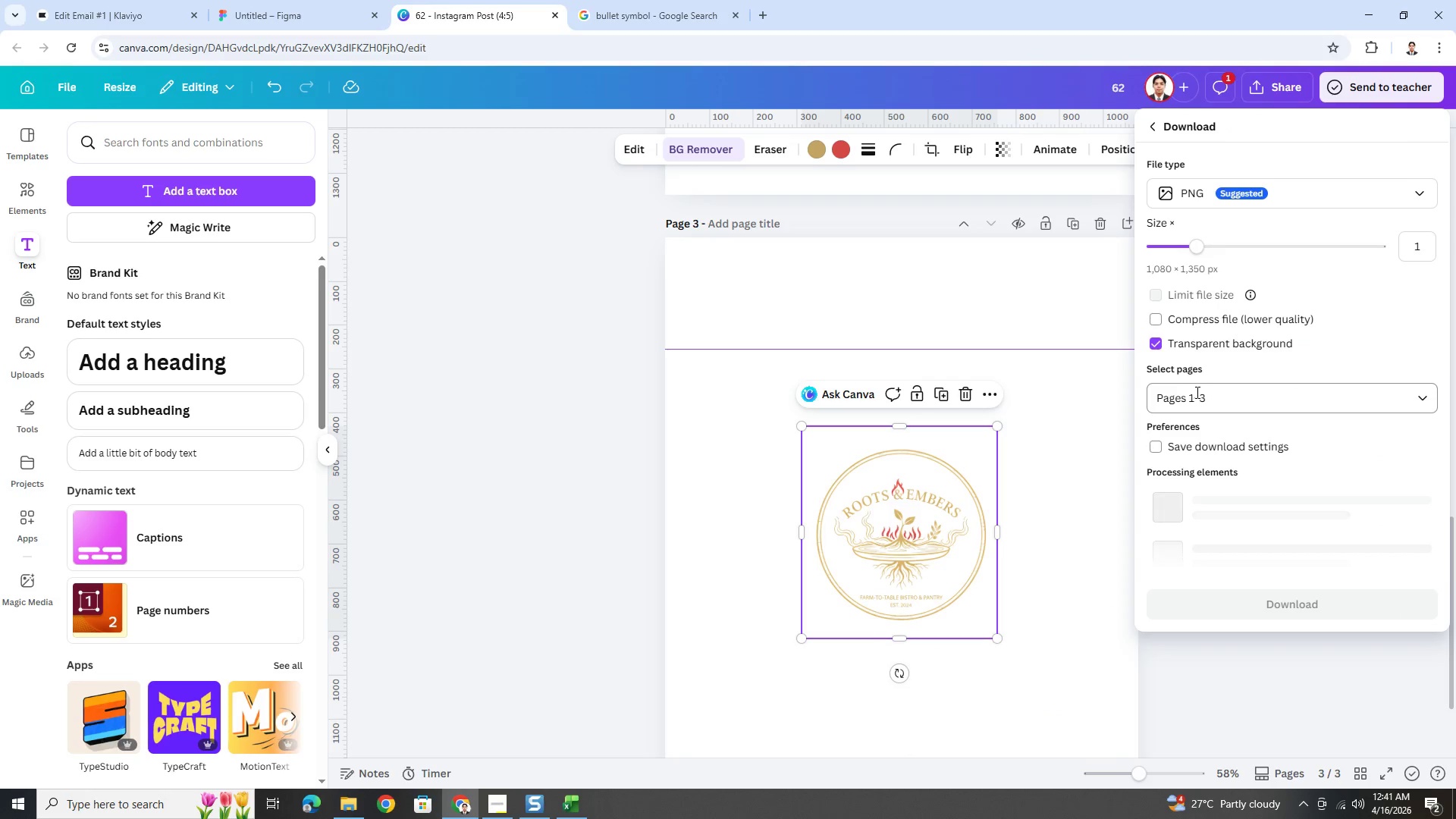 
left_click([1196, 393])
 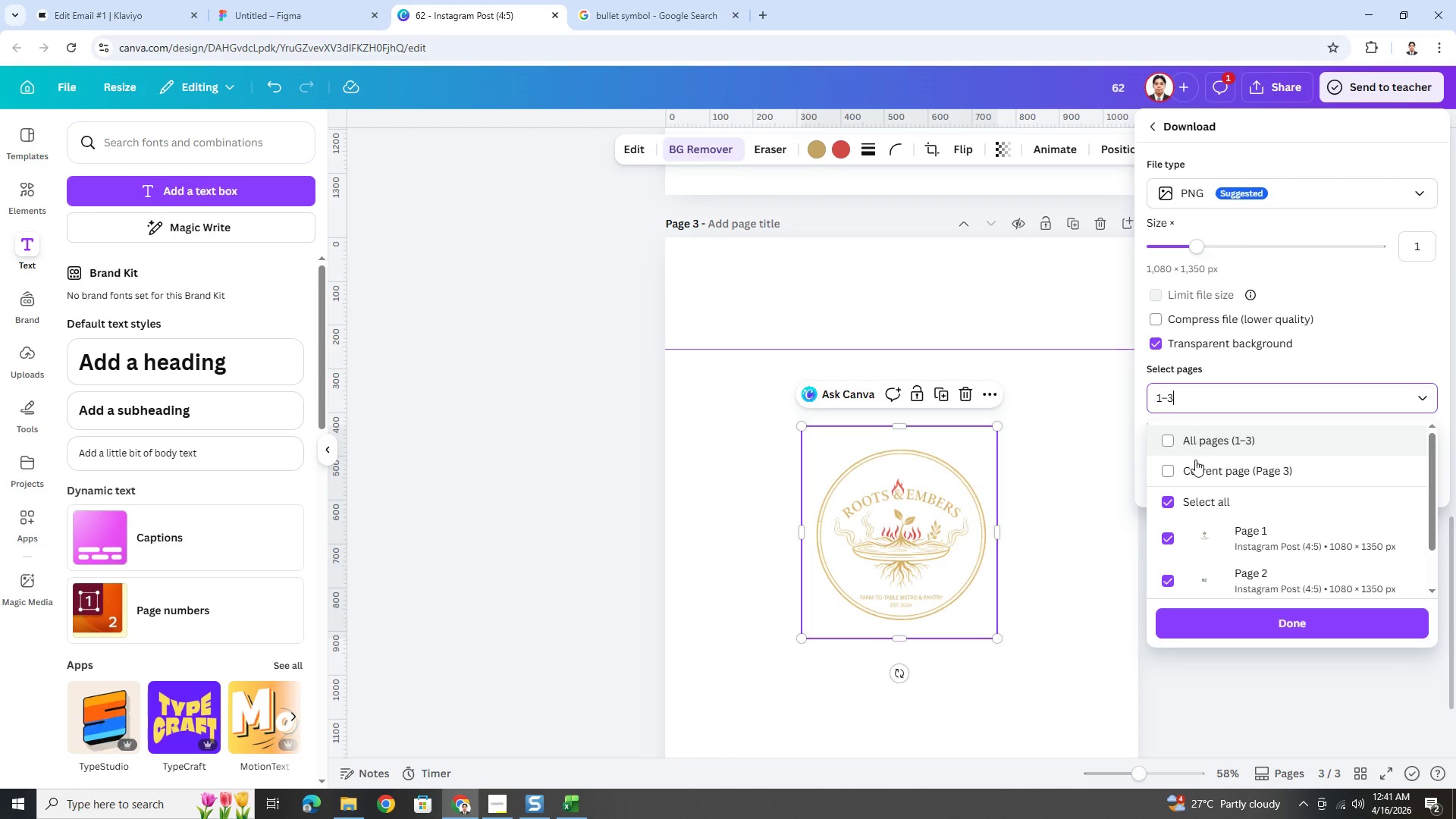 
left_click([1194, 481])
 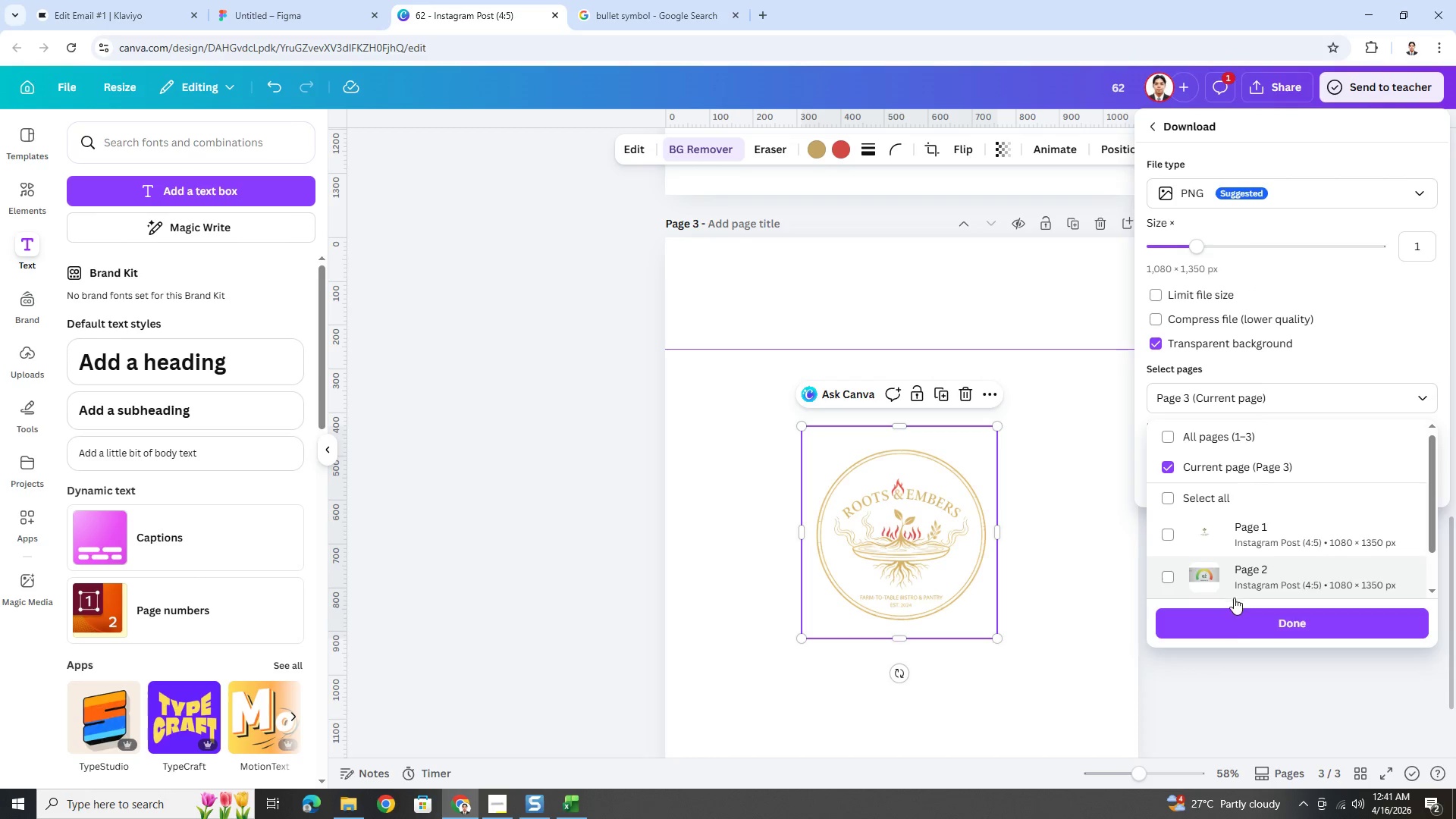 
left_click([1231, 619])
 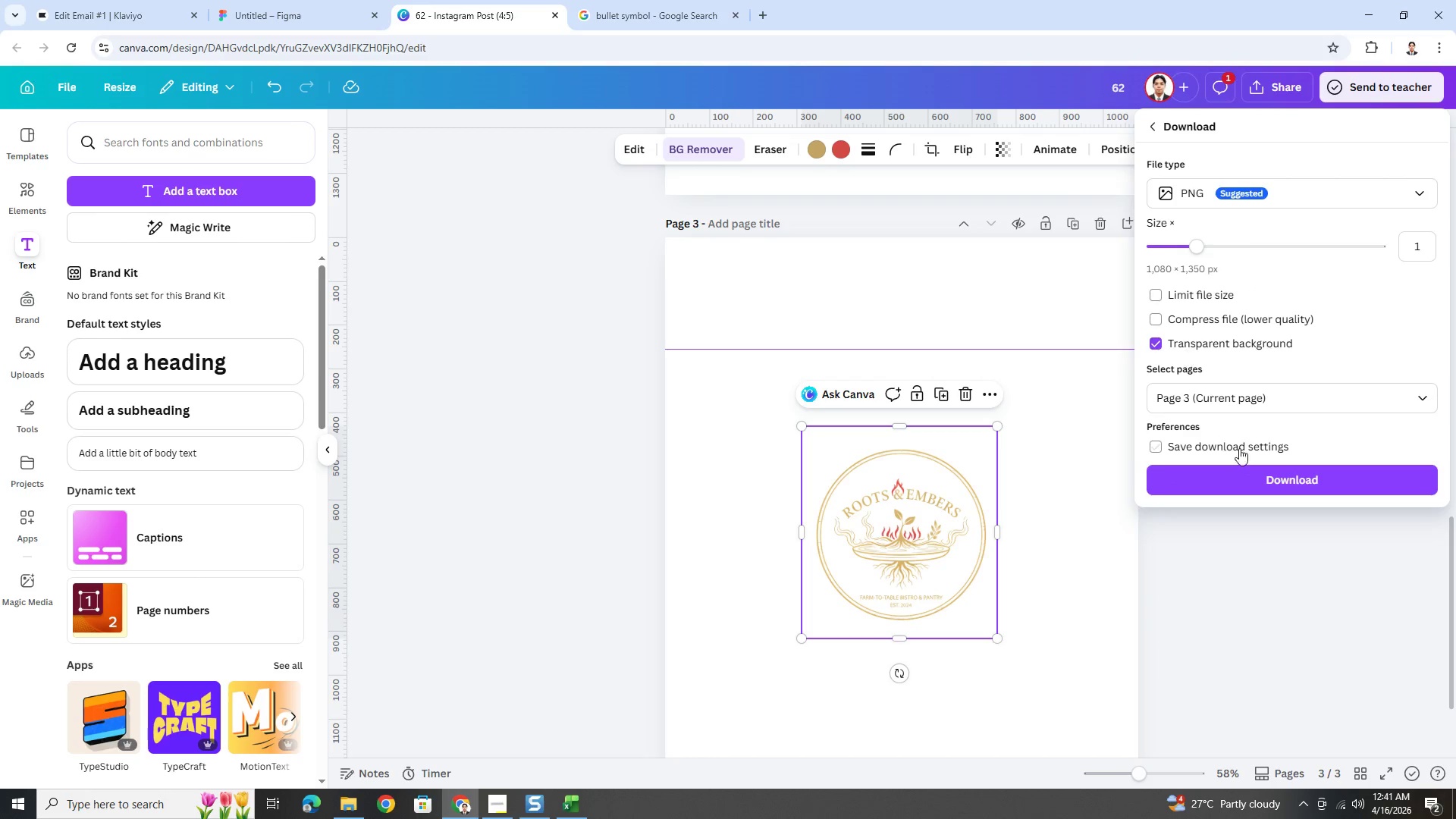 
left_click([1241, 469])
 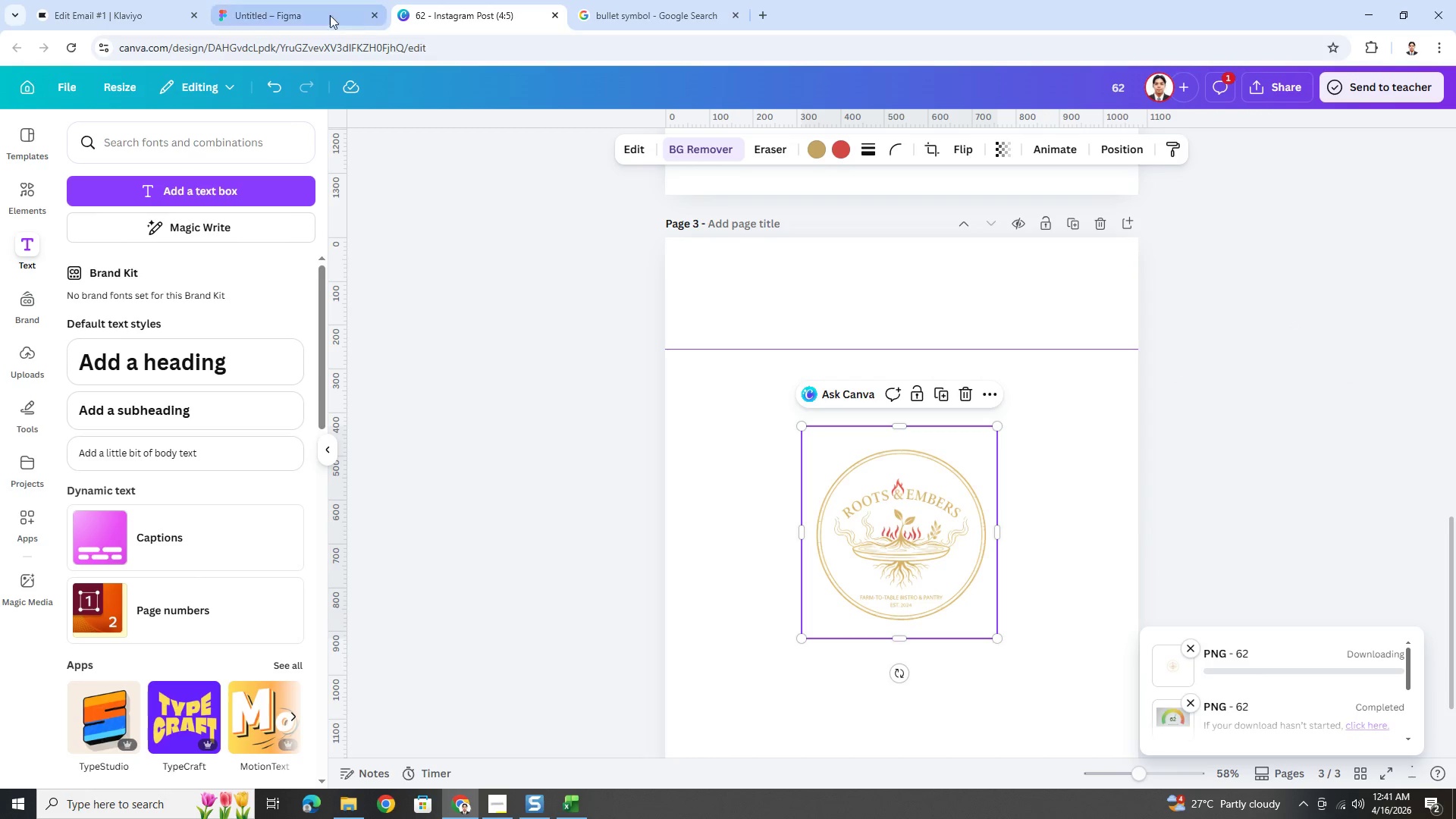 
mouse_move([1365, 0])
 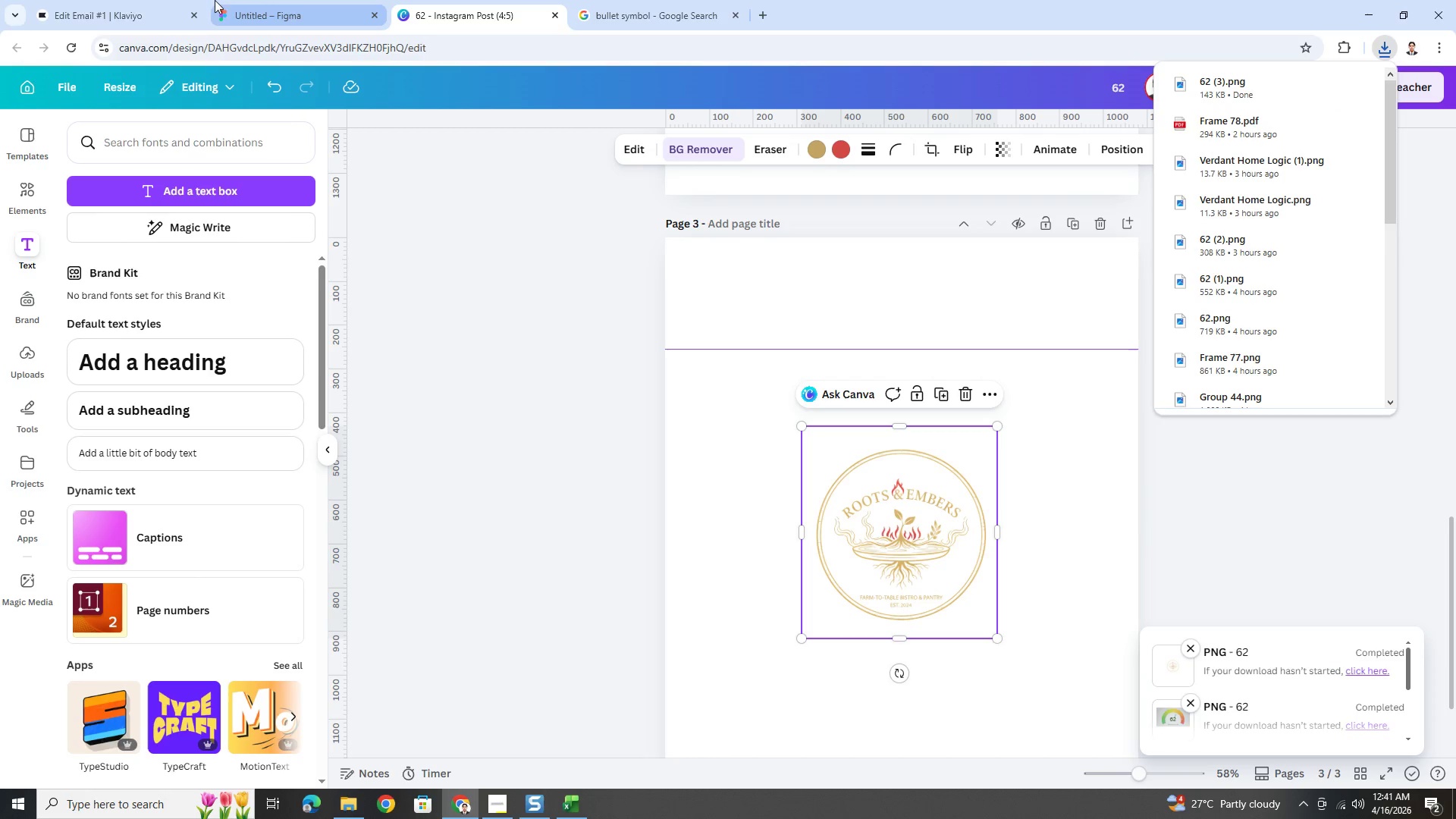 
left_click([102, 0])
 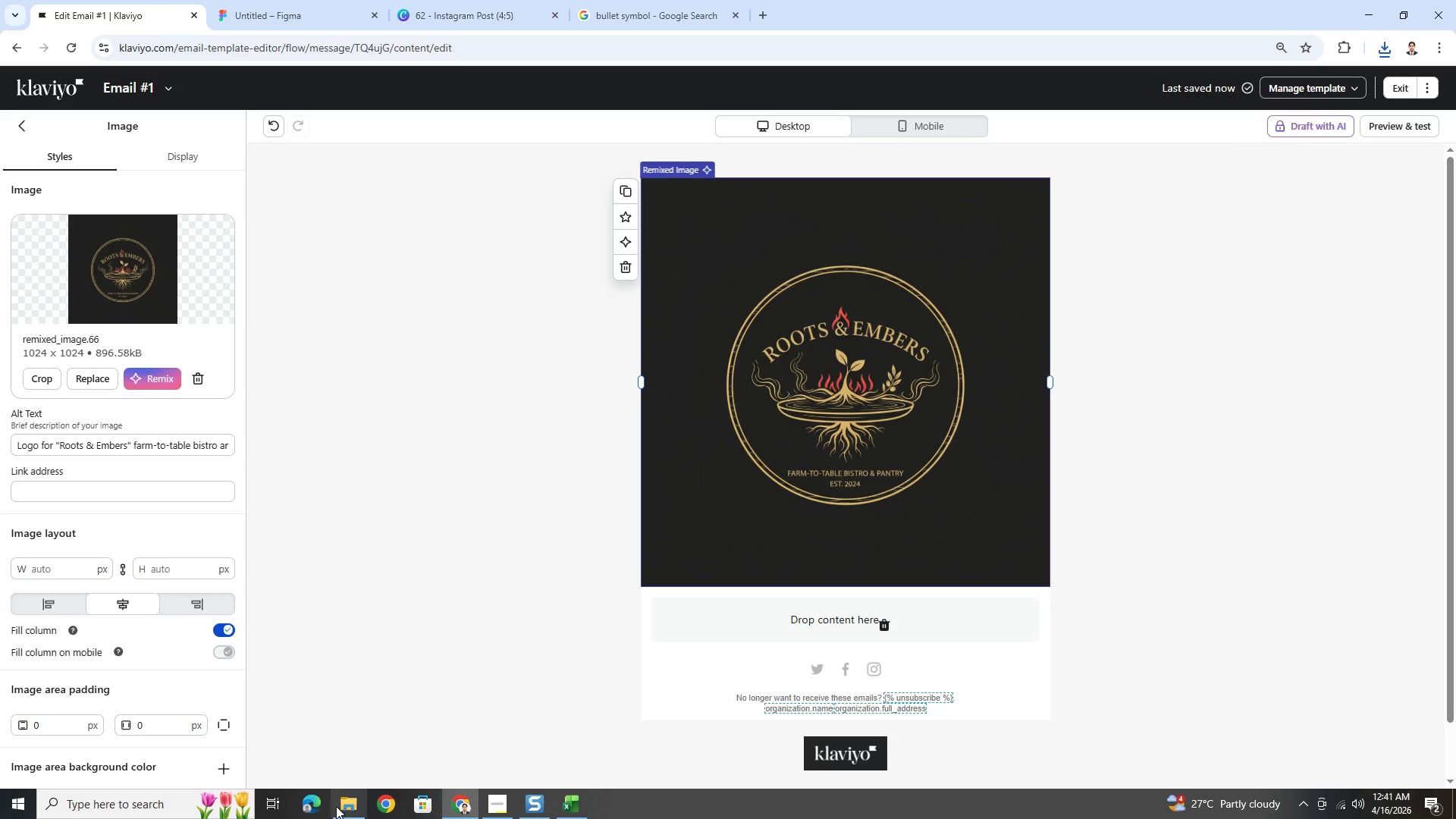 
left_click([346, 812])
 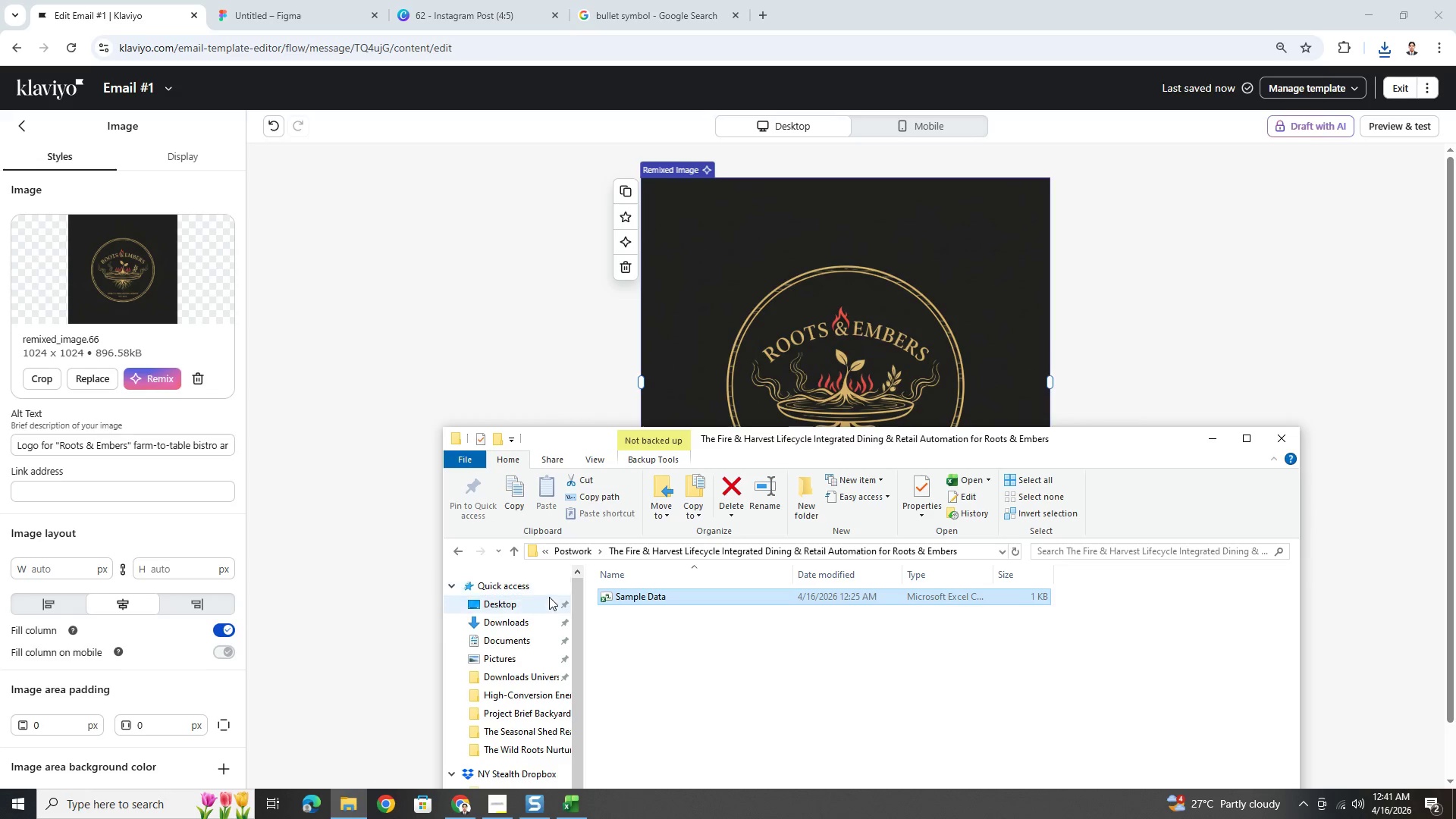 
key(Meta+MetaLeft)
 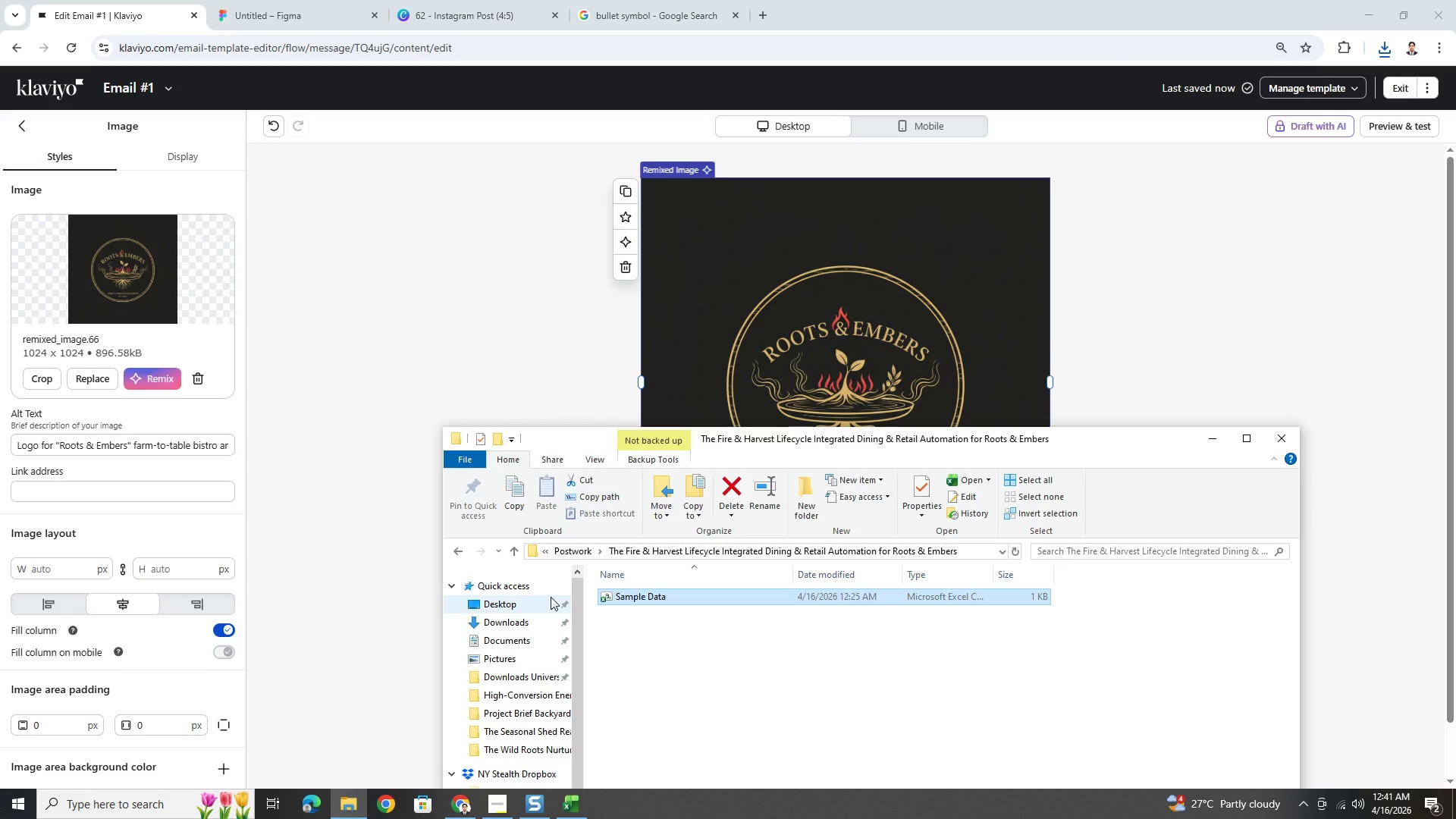 
key(Meta+E)
 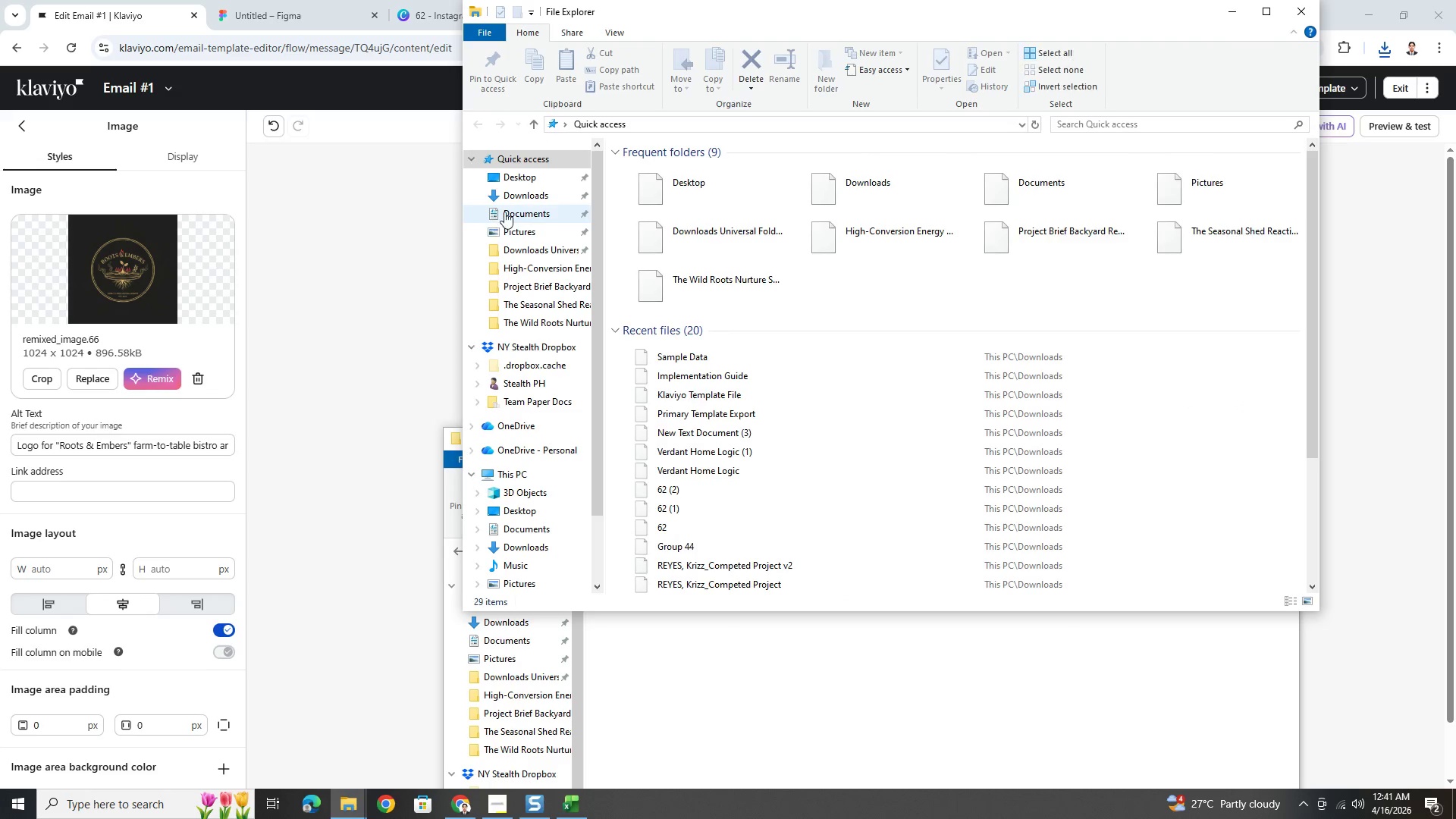 
left_click([530, 189])
 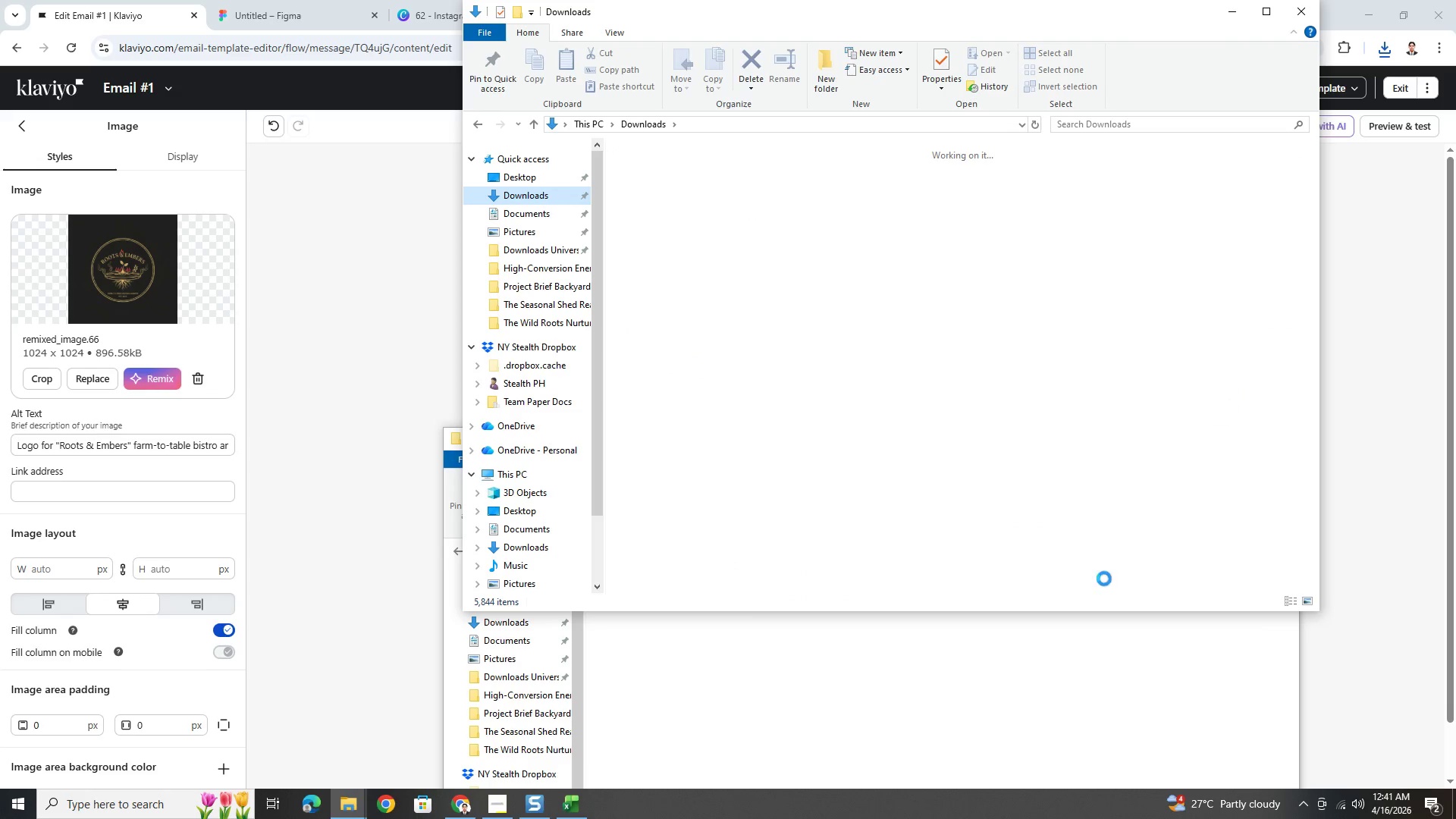 
left_click([1054, 671])
 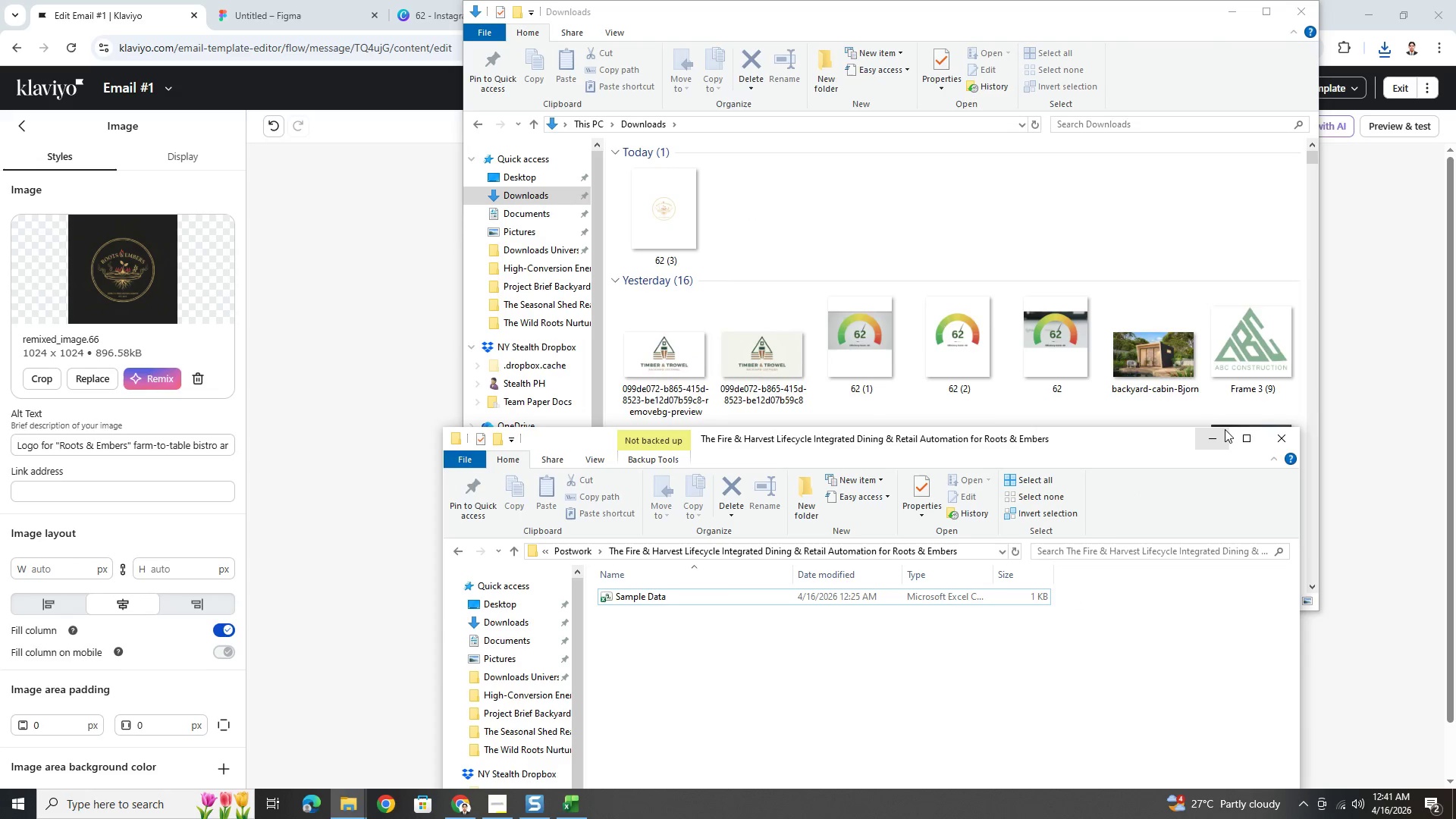 
left_click([1221, 431])
 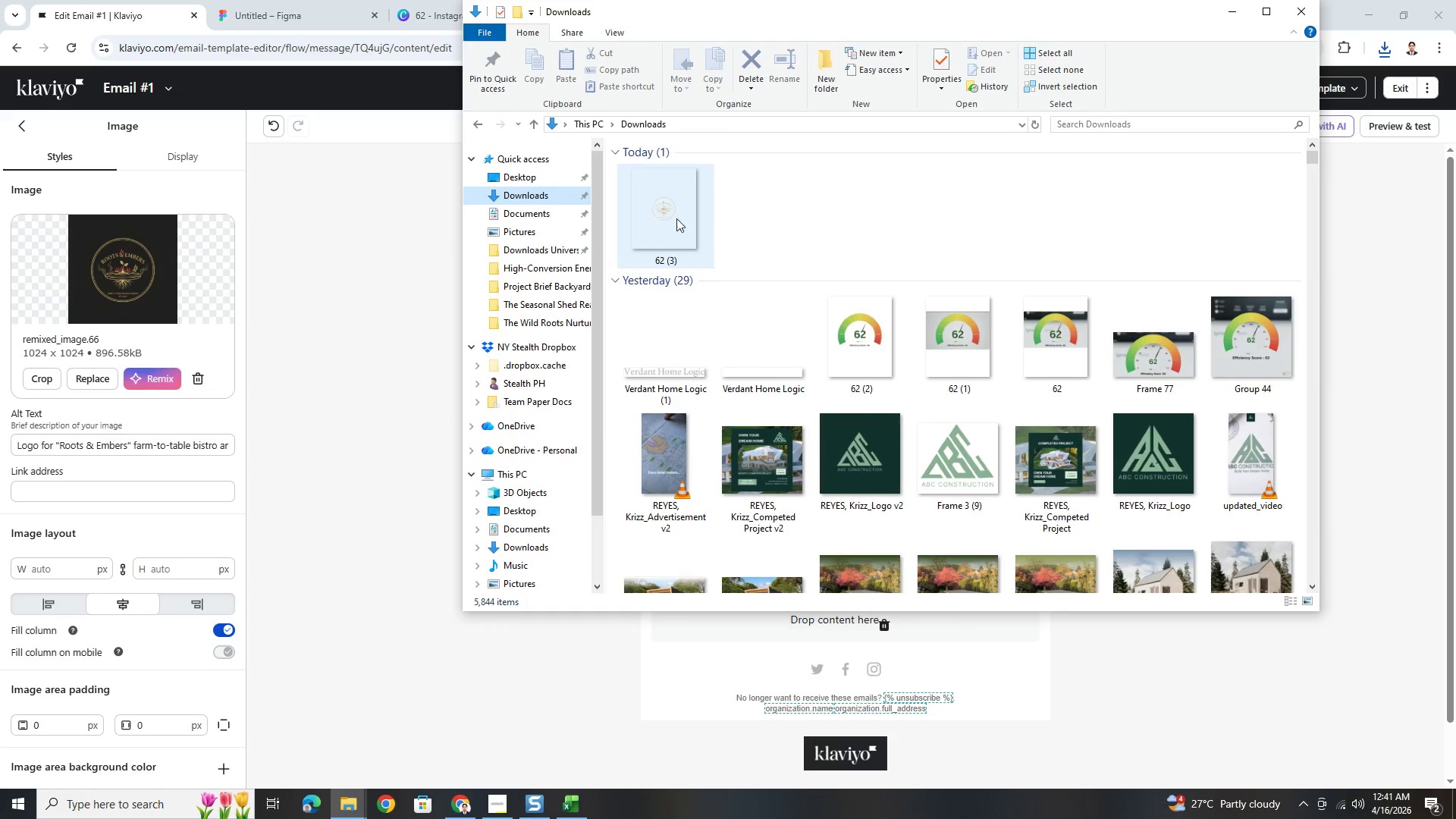 
double_click([667, 215])
 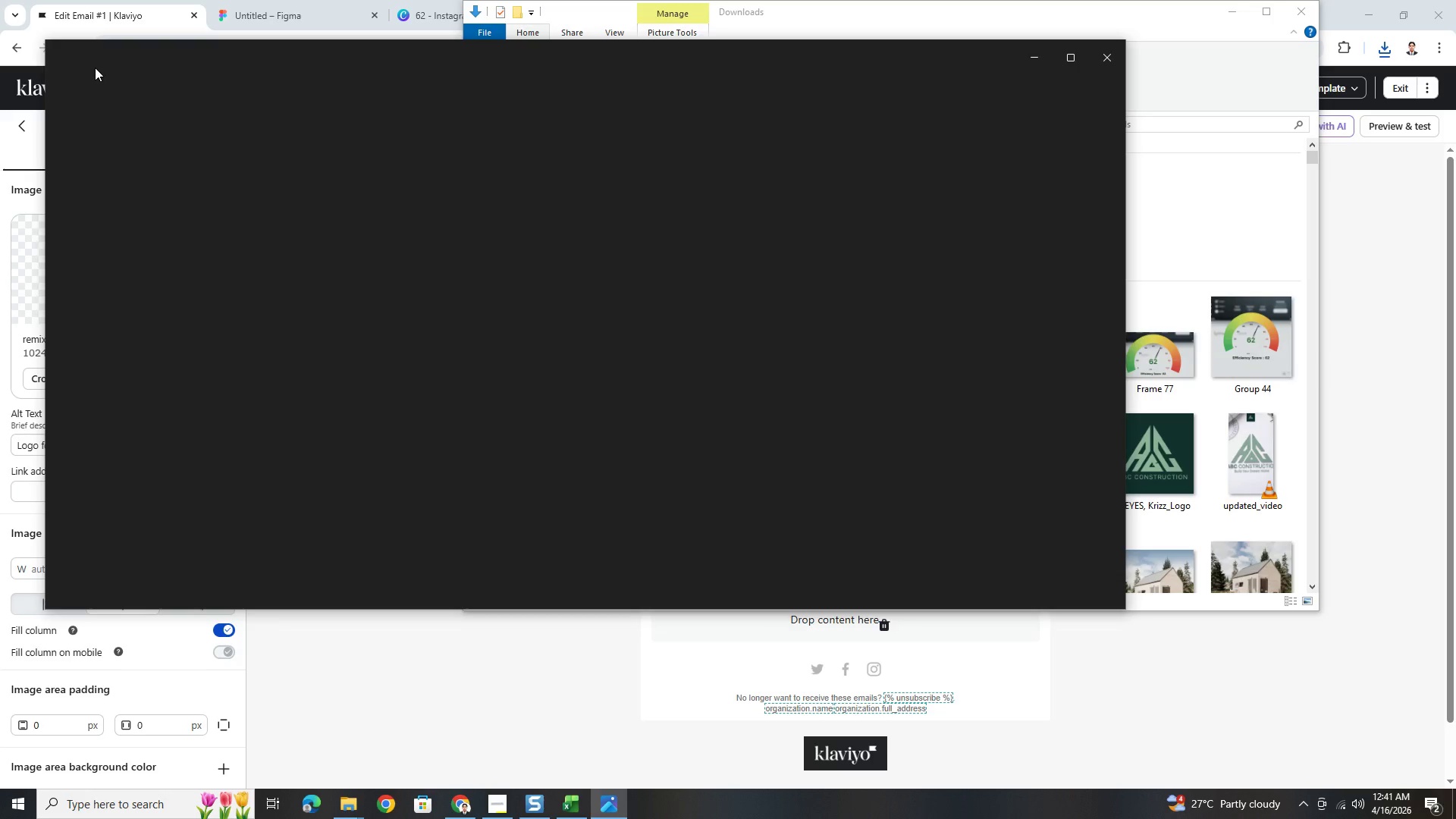 
left_click([85, 58])
 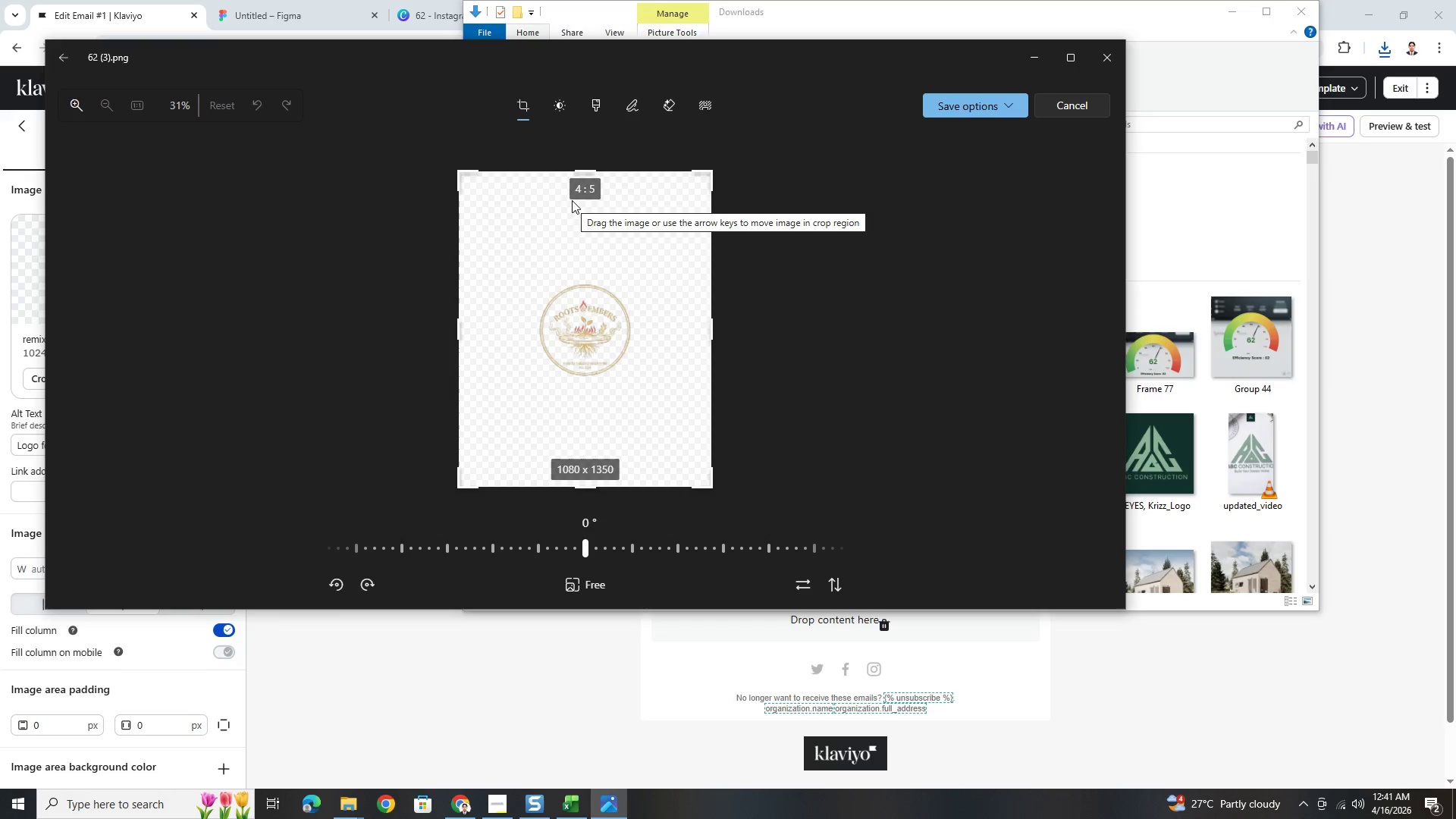 
left_click_drag(start_coordinate=[592, 168], to_coordinate=[604, 264])
 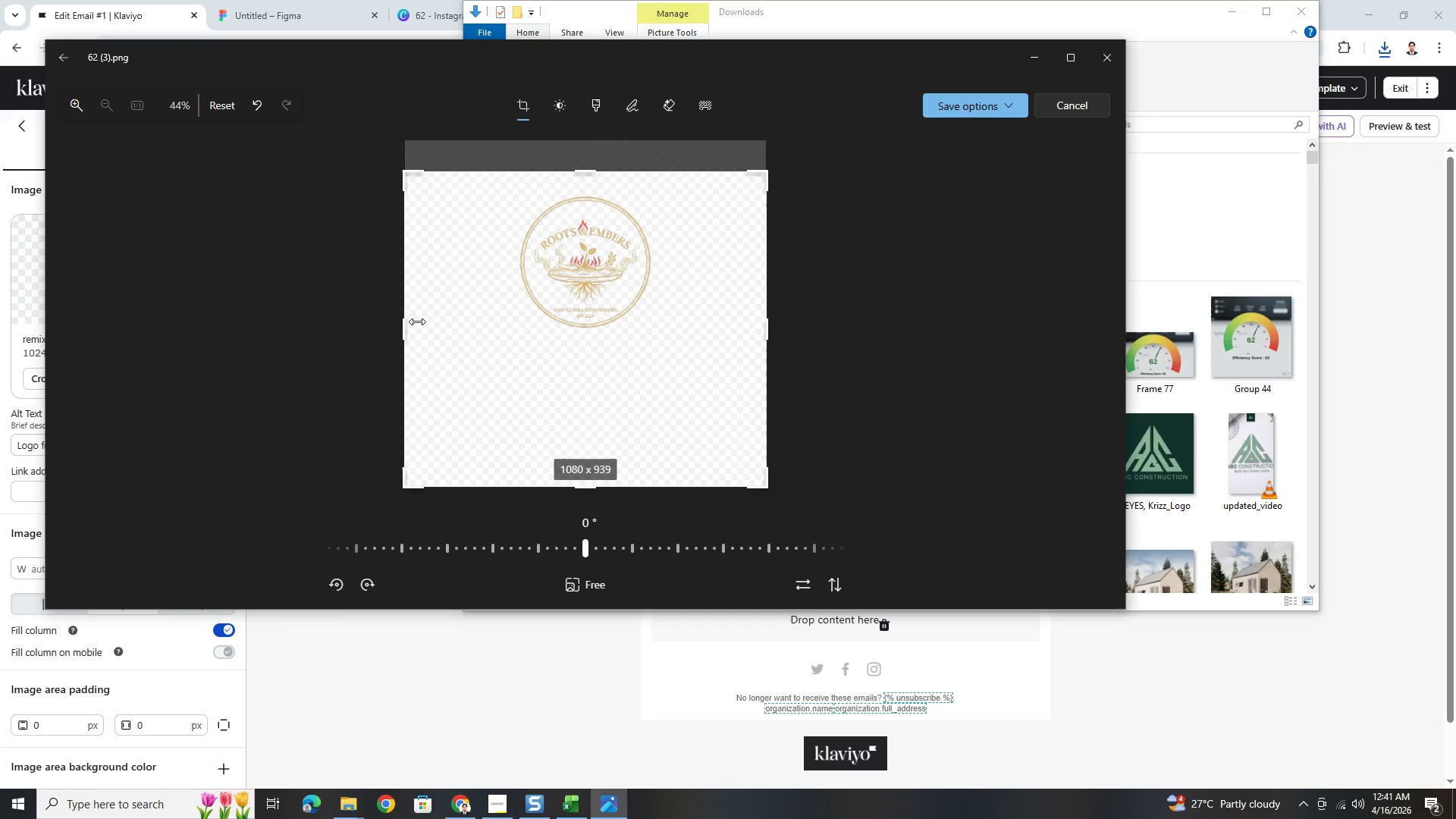 
left_click_drag(start_coordinate=[412, 322], to_coordinate=[507, 322])
 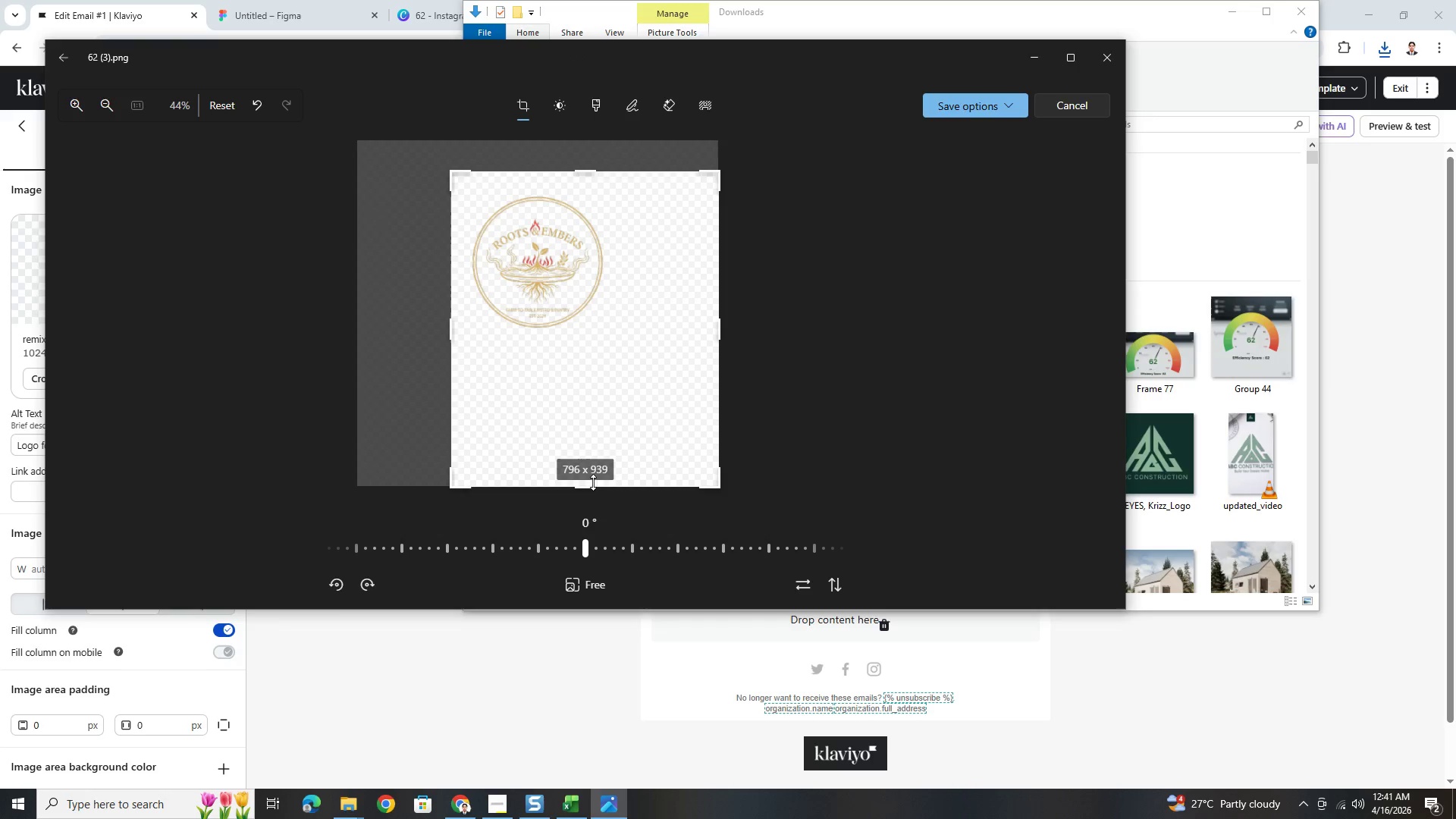 
left_click_drag(start_coordinate=[593, 482], to_coordinate=[600, 340])
 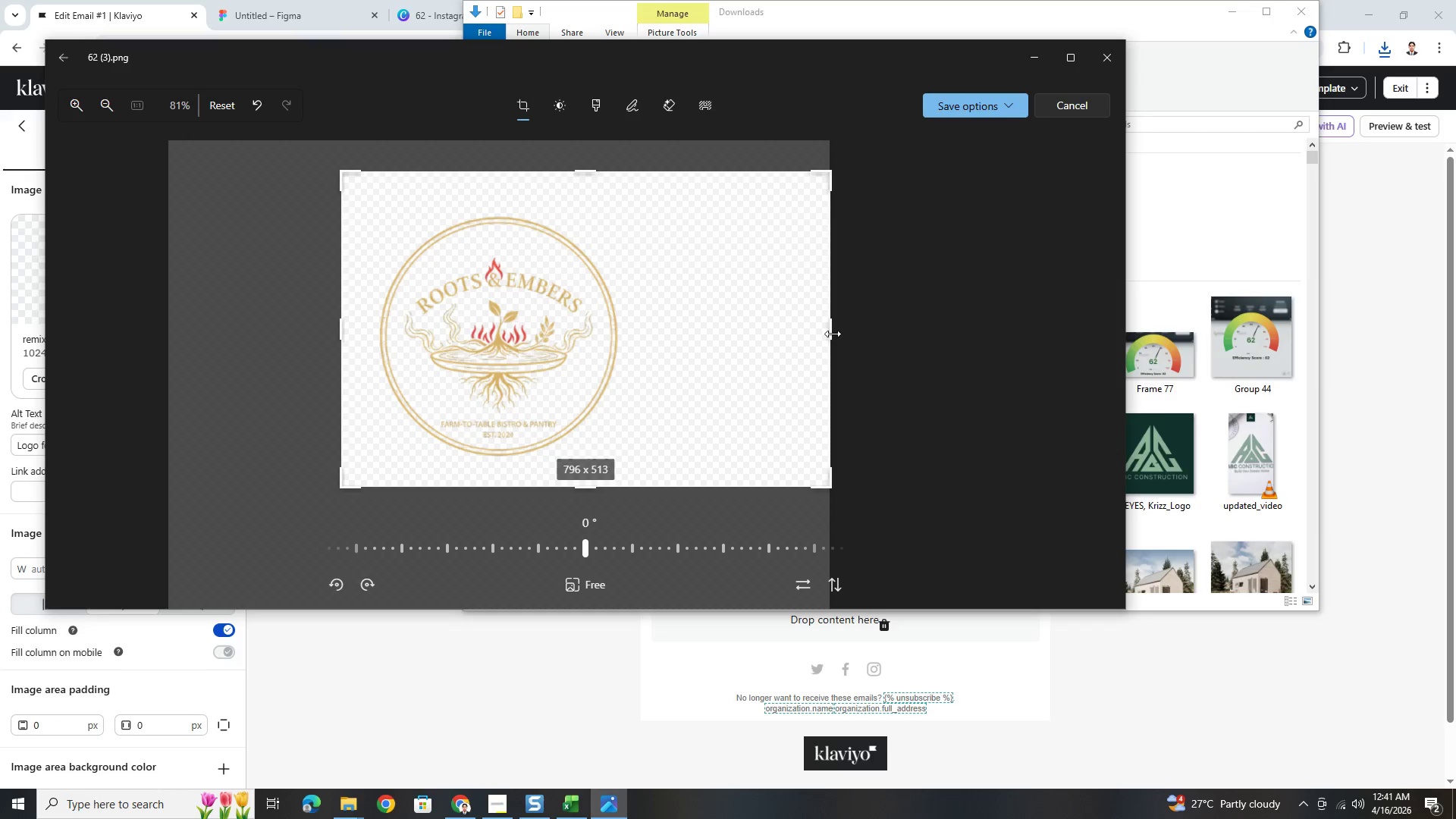 
left_click_drag(start_coordinate=[833, 334], to_coordinate=[646, 334])
 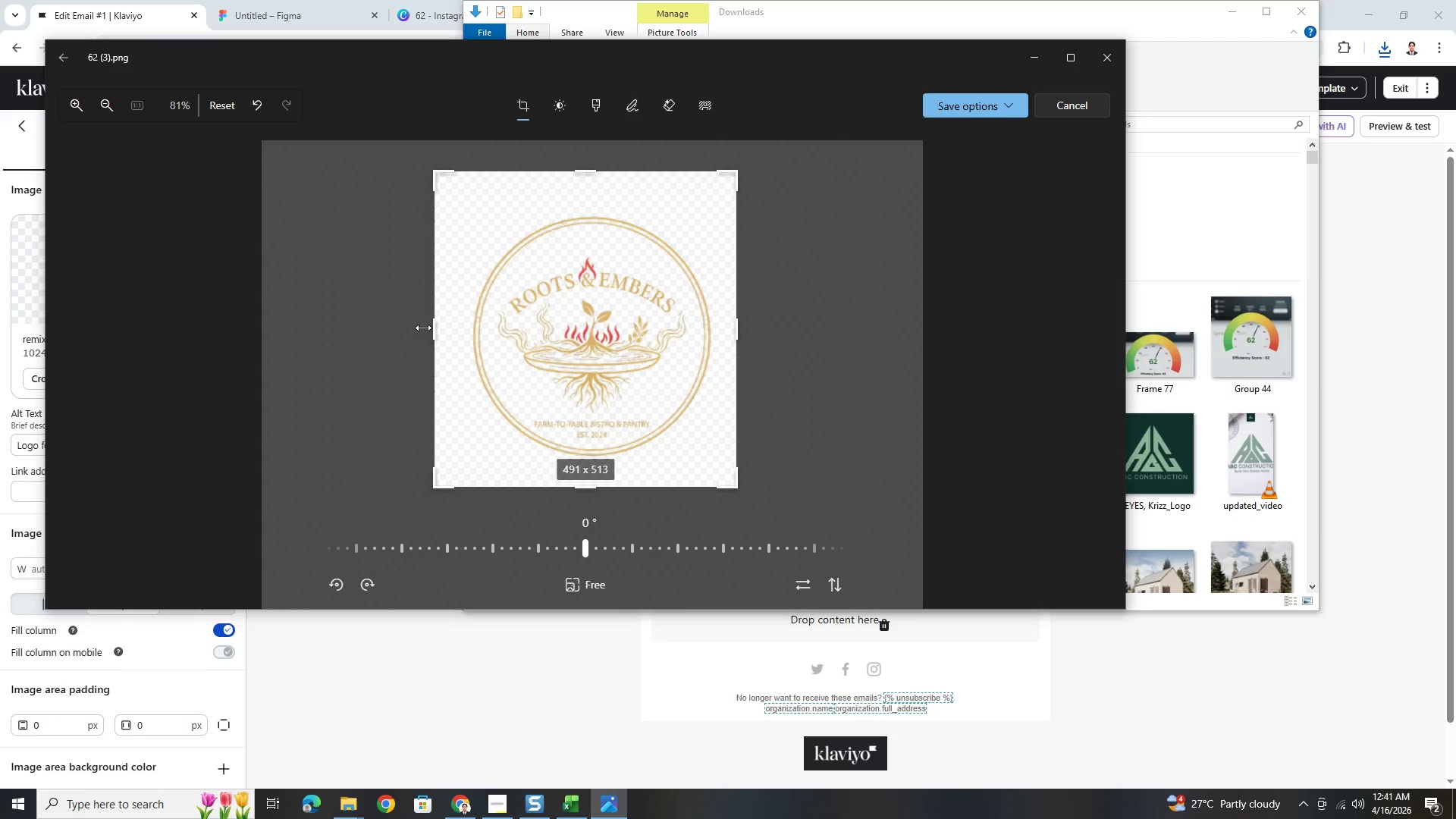 
left_click_drag(start_coordinate=[428, 326], to_coordinate=[440, 325])
 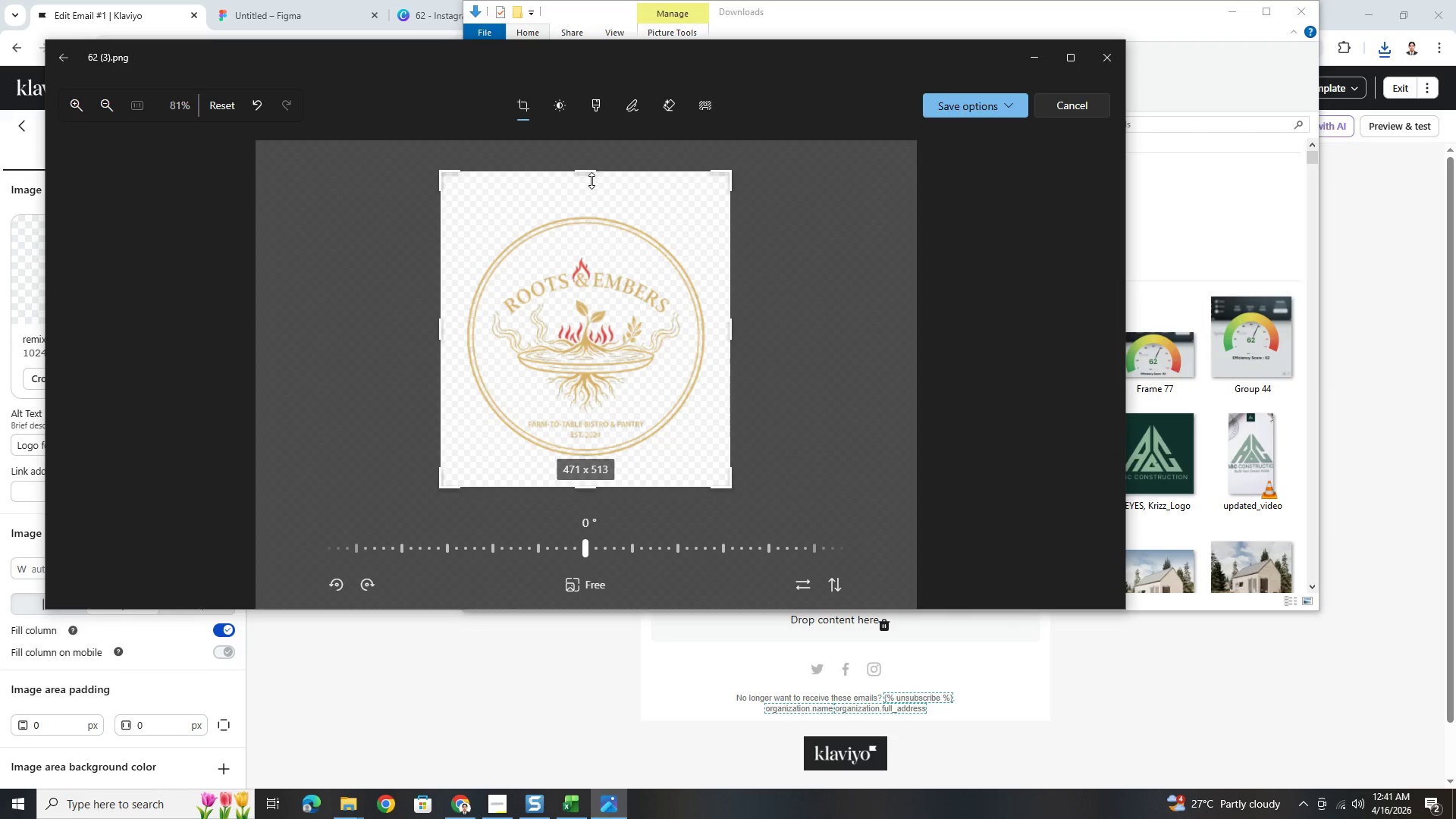 
left_click_drag(start_coordinate=[591, 177], to_coordinate=[592, 199])
 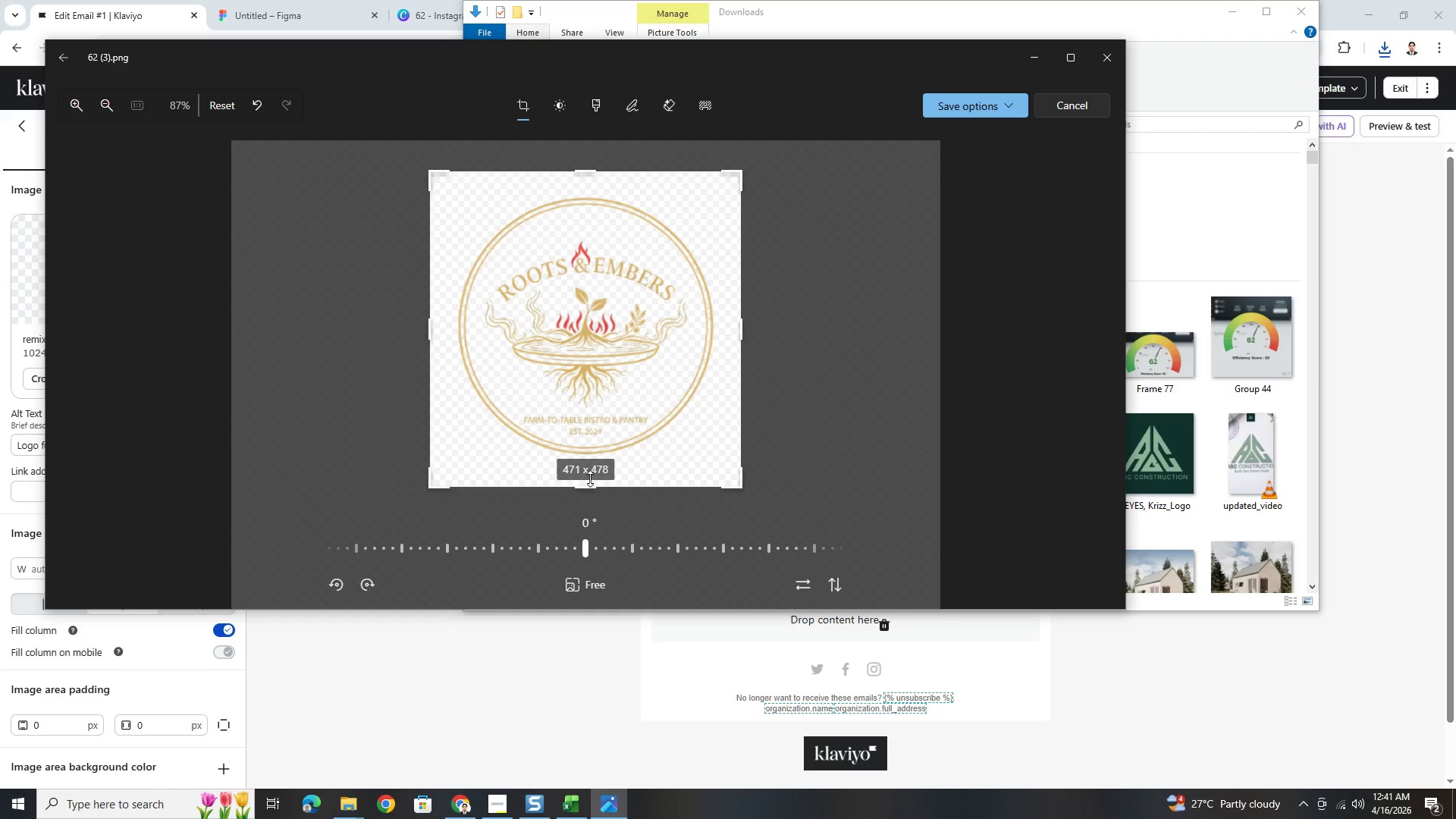 
left_click_drag(start_coordinate=[591, 485], to_coordinate=[598, 472])
 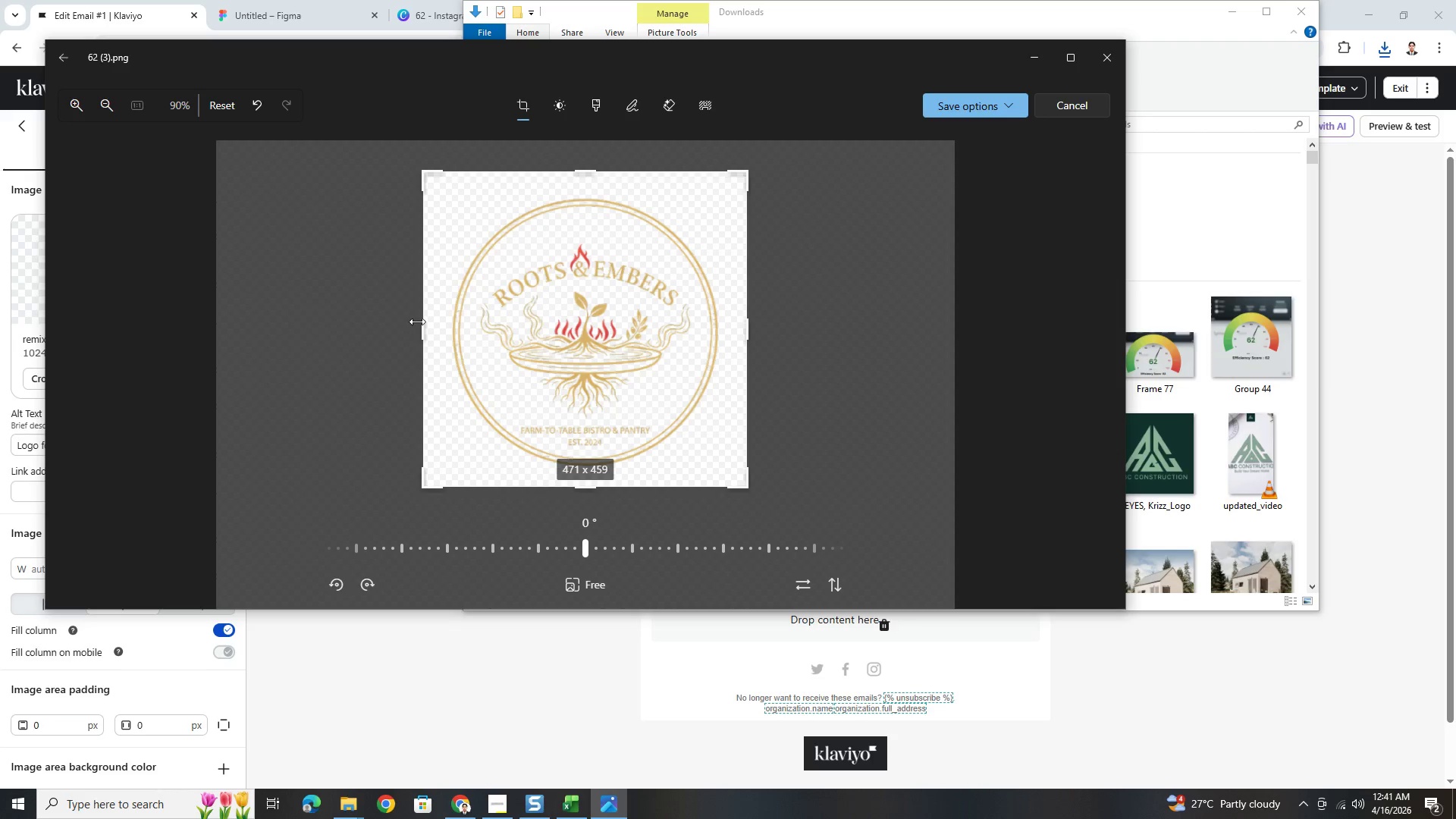 
left_click_drag(start_coordinate=[419, 322], to_coordinate=[435, 322])
 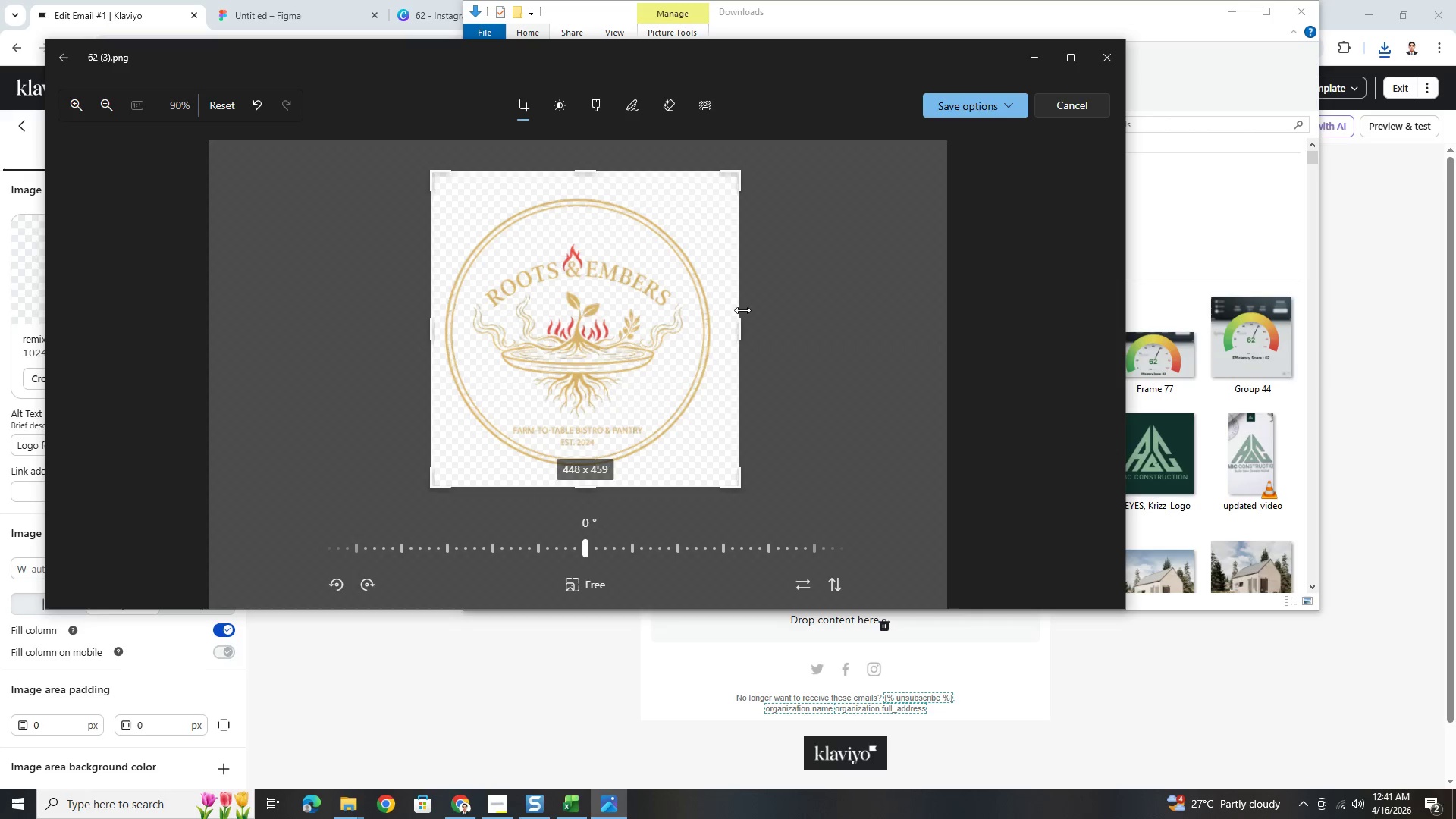 
left_click_drag(start_coordinate=[742, 310], to_coordinate=[730, 313])
 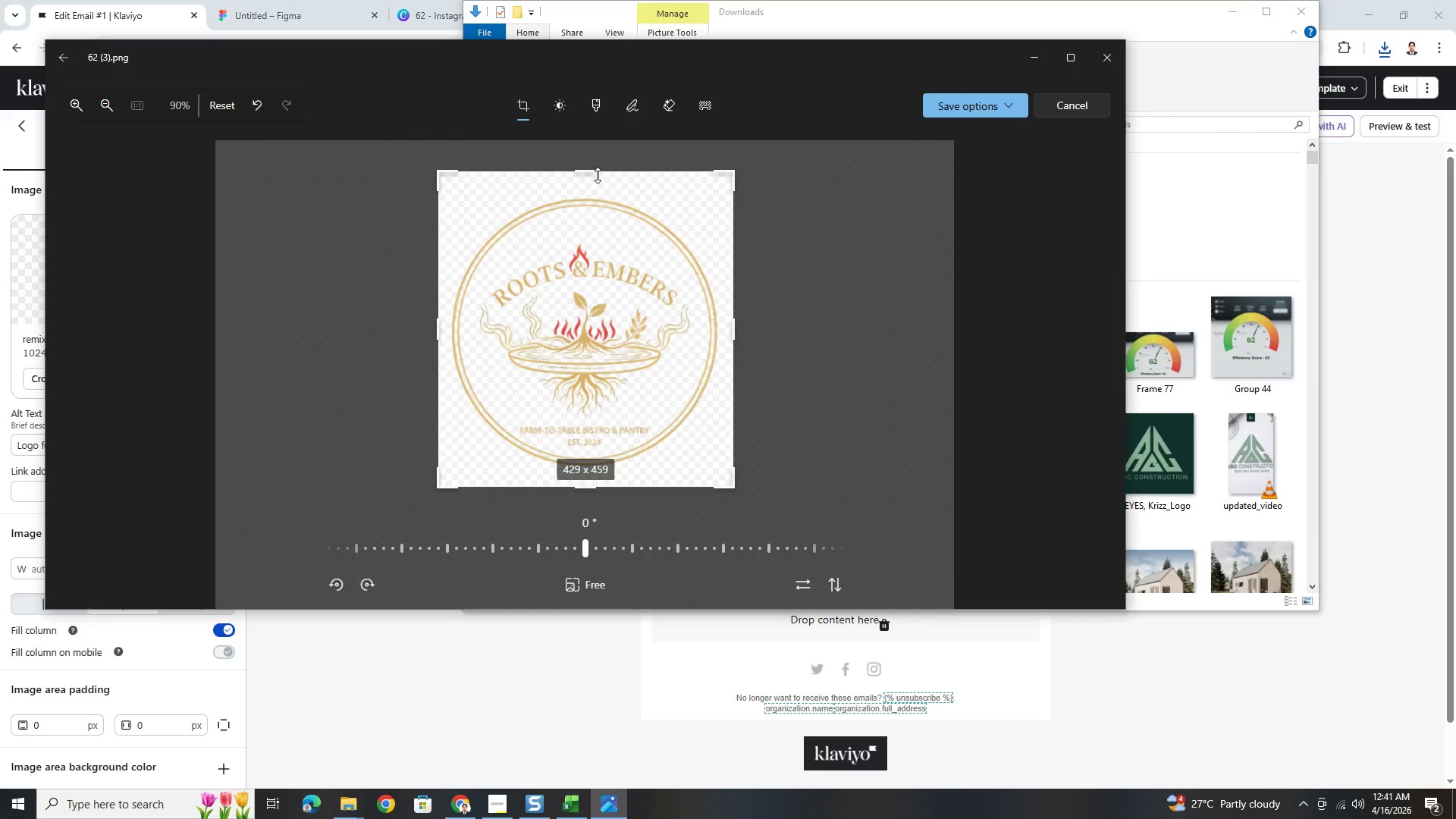 
left_click_drag(start_coordinate=[596, 174], to_coordinate=[597, 180])
 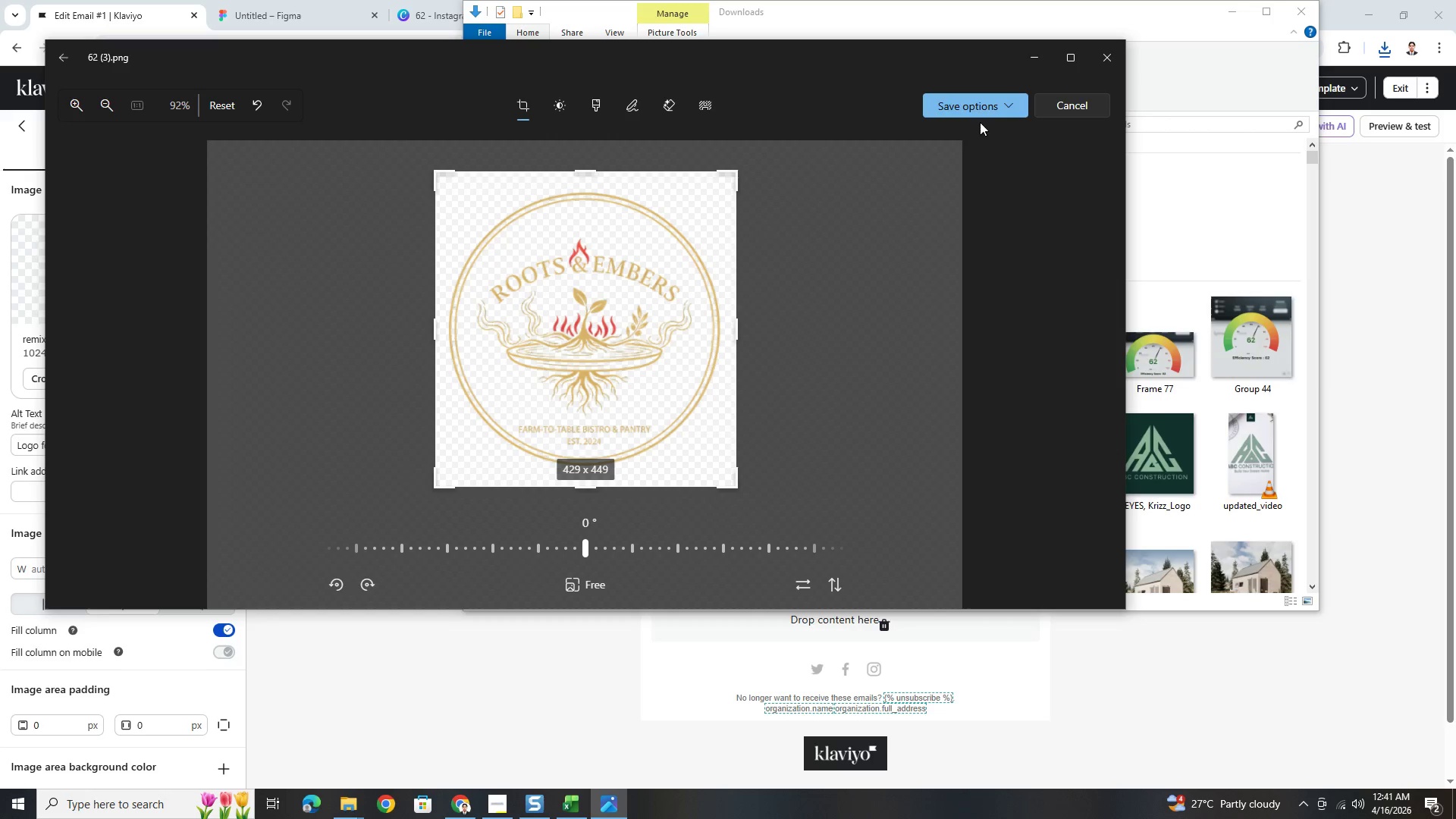 
left_click([993, 106])
 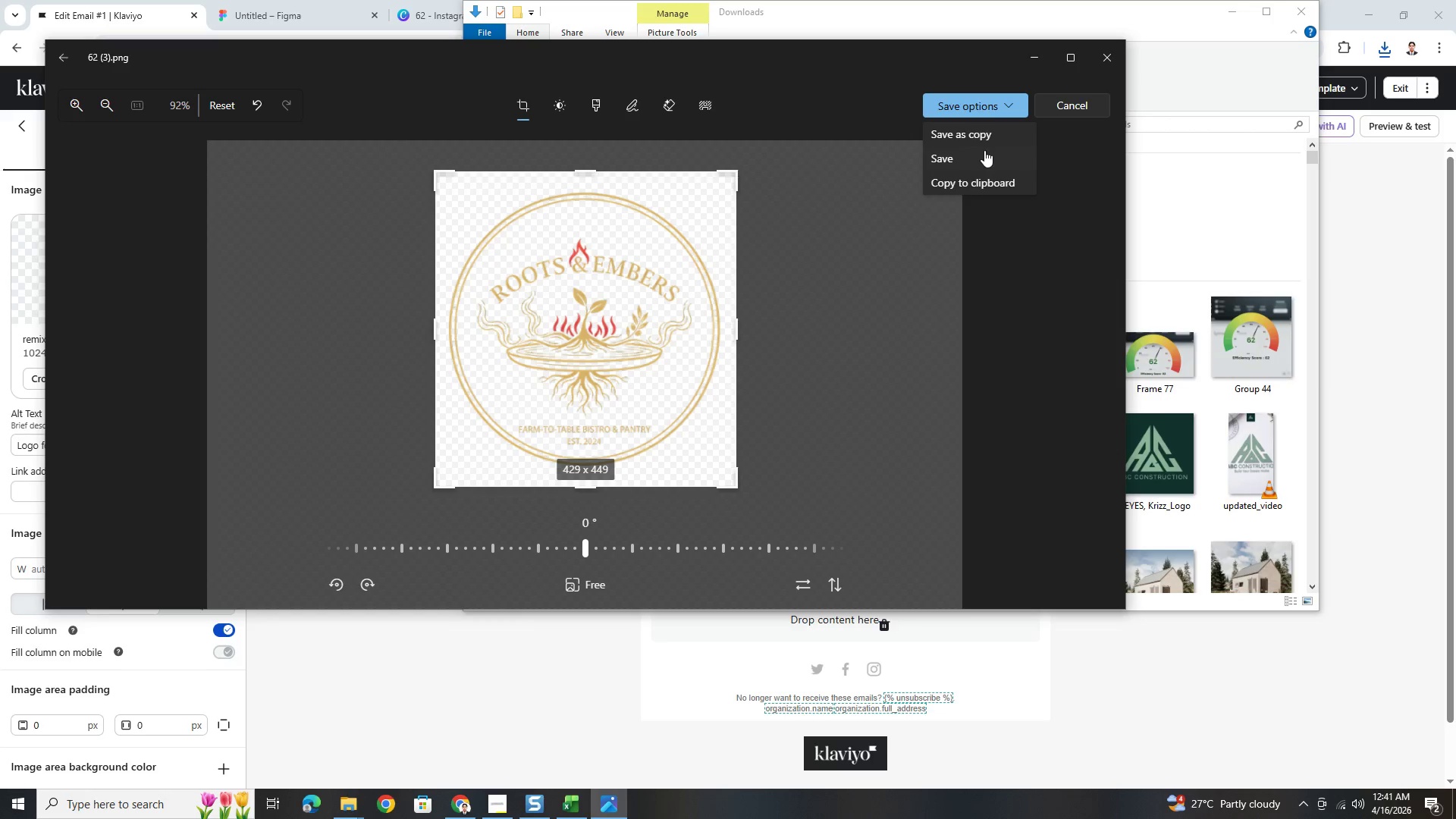 
left_click([984, 156])
 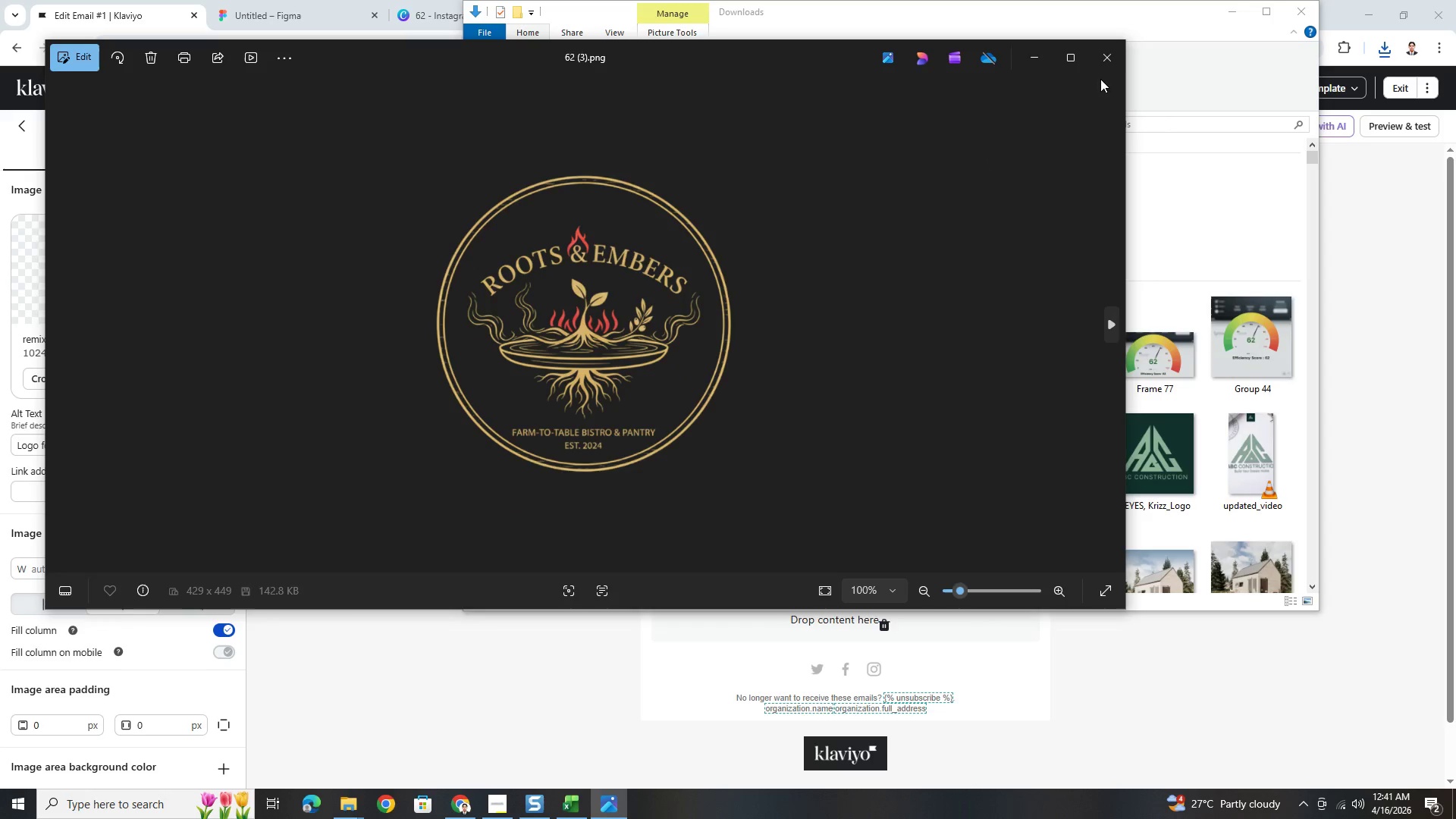 
left_click([1106, 52])
 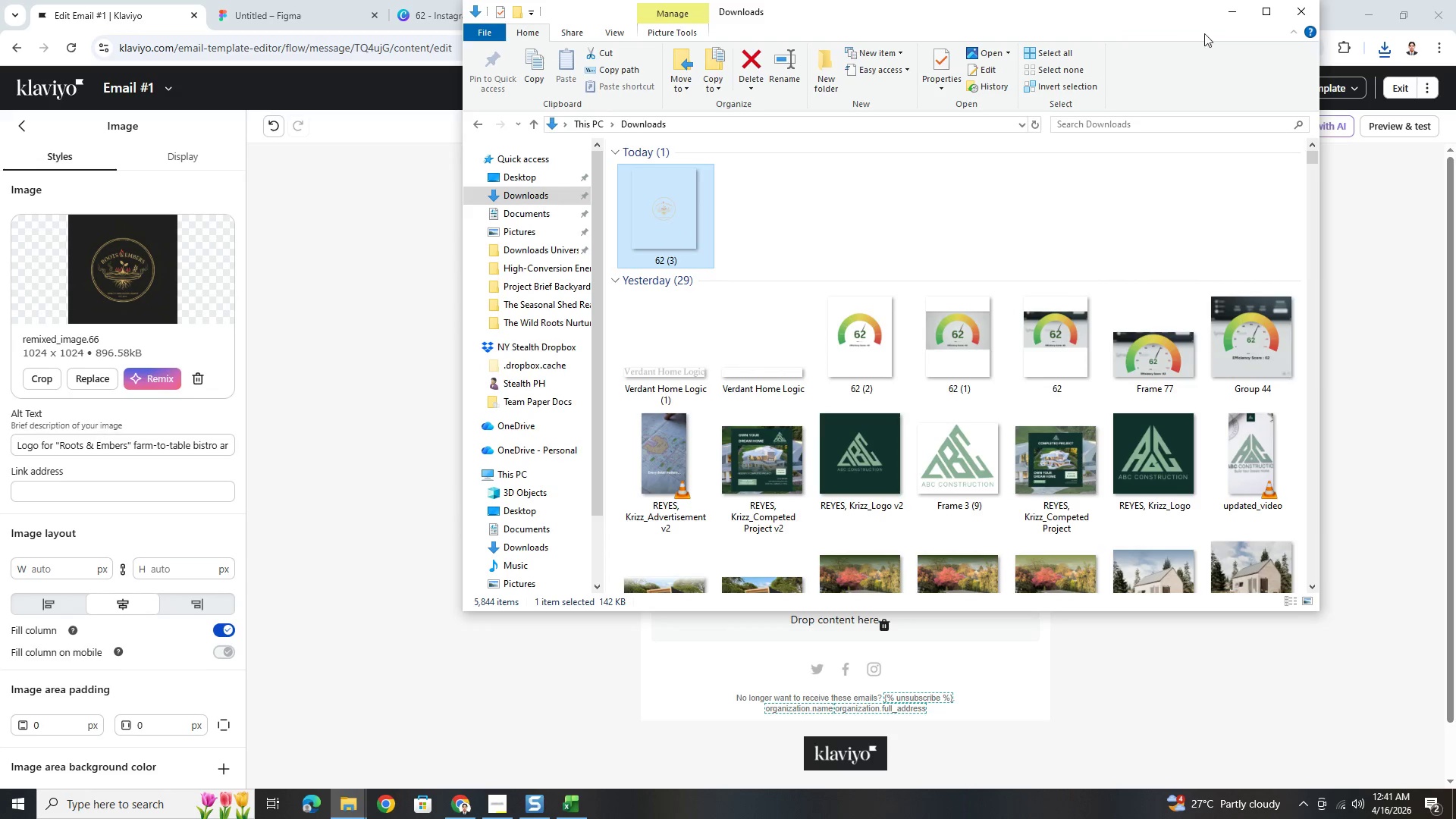 
left_click([1235, 16])
 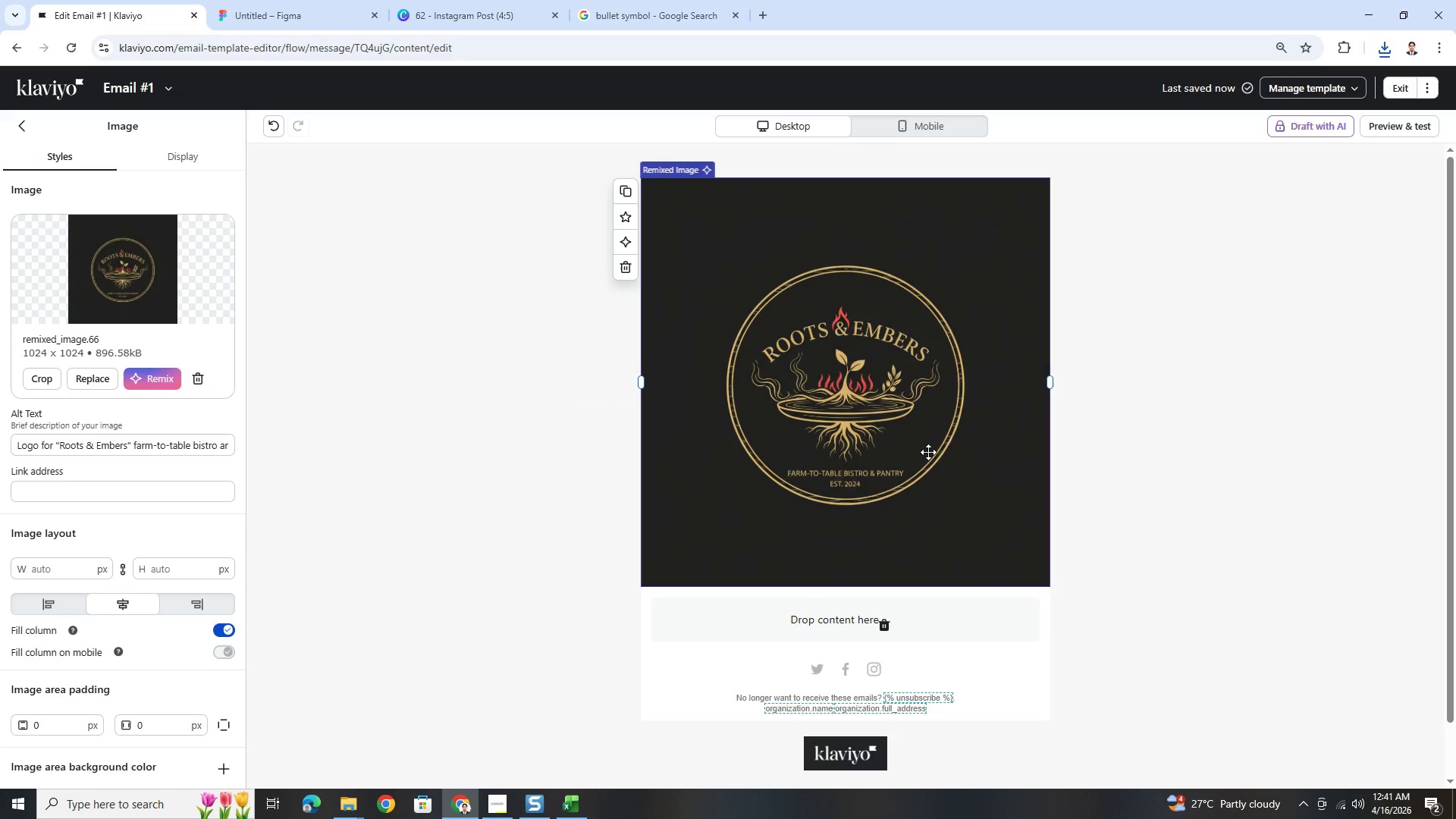 
scroll: coordinate [927, 455], scroll_direction: down, amount: 1.0
 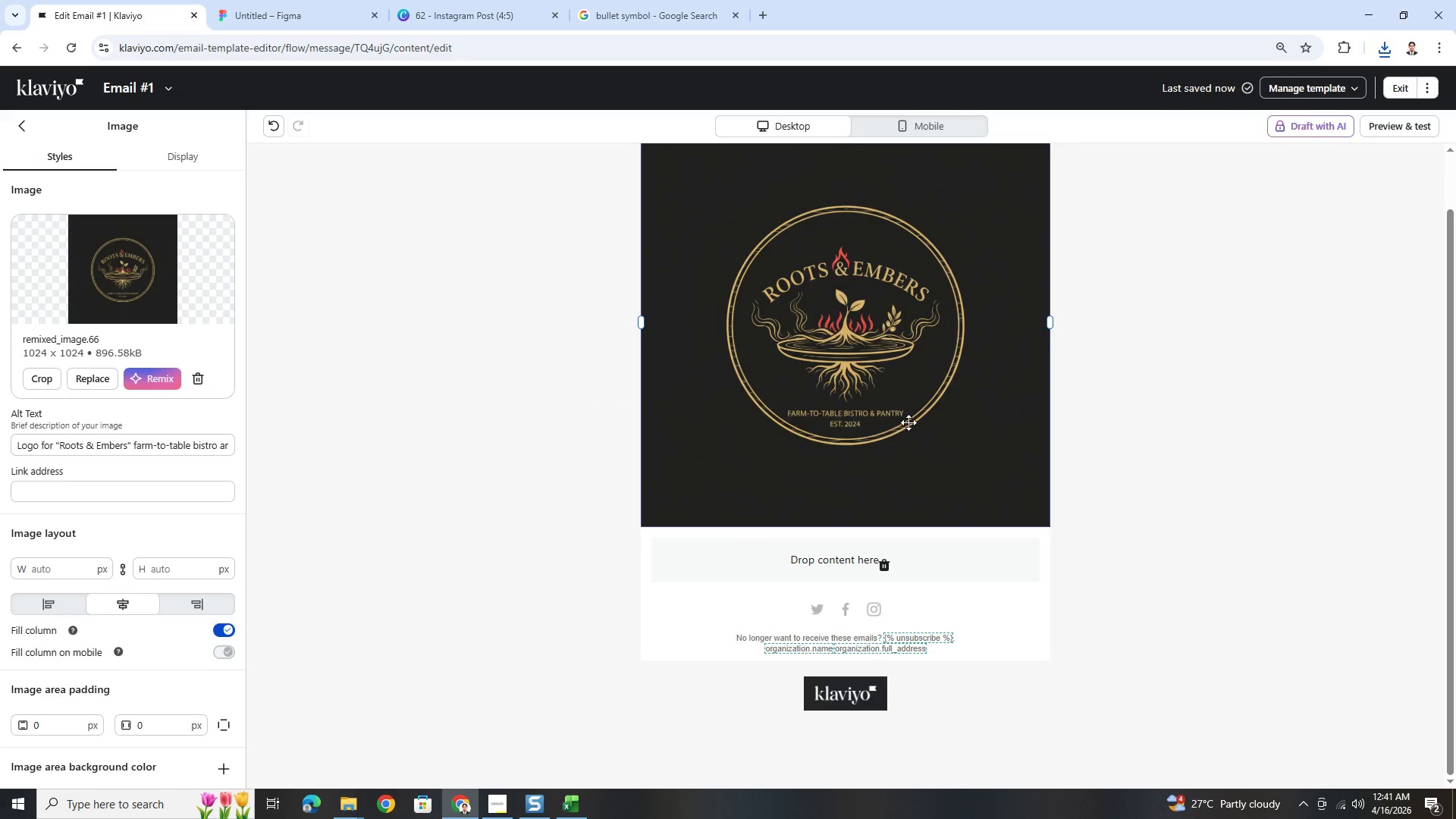 
left_click([908, 422])
 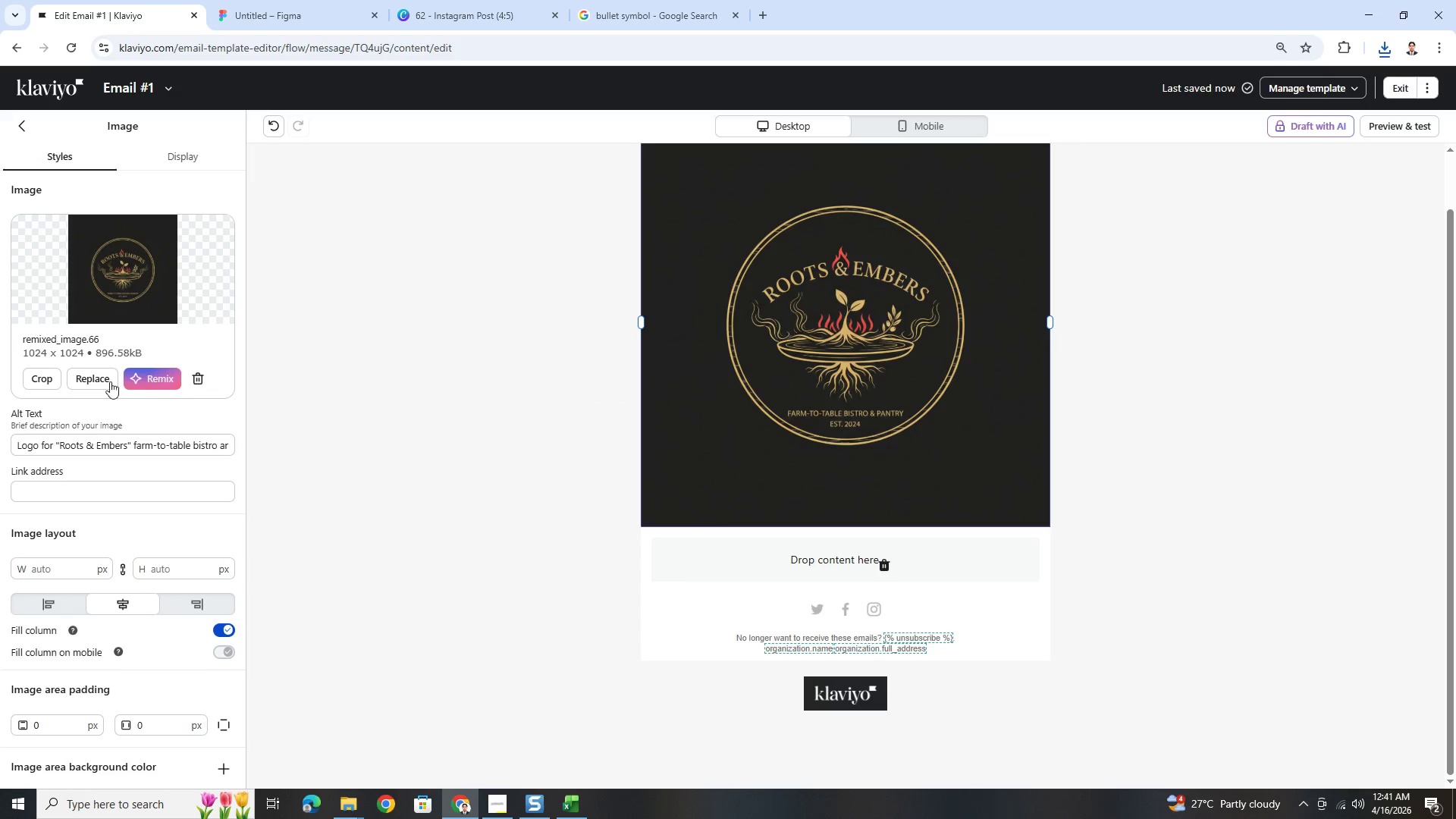 
left_click([101, 380])
 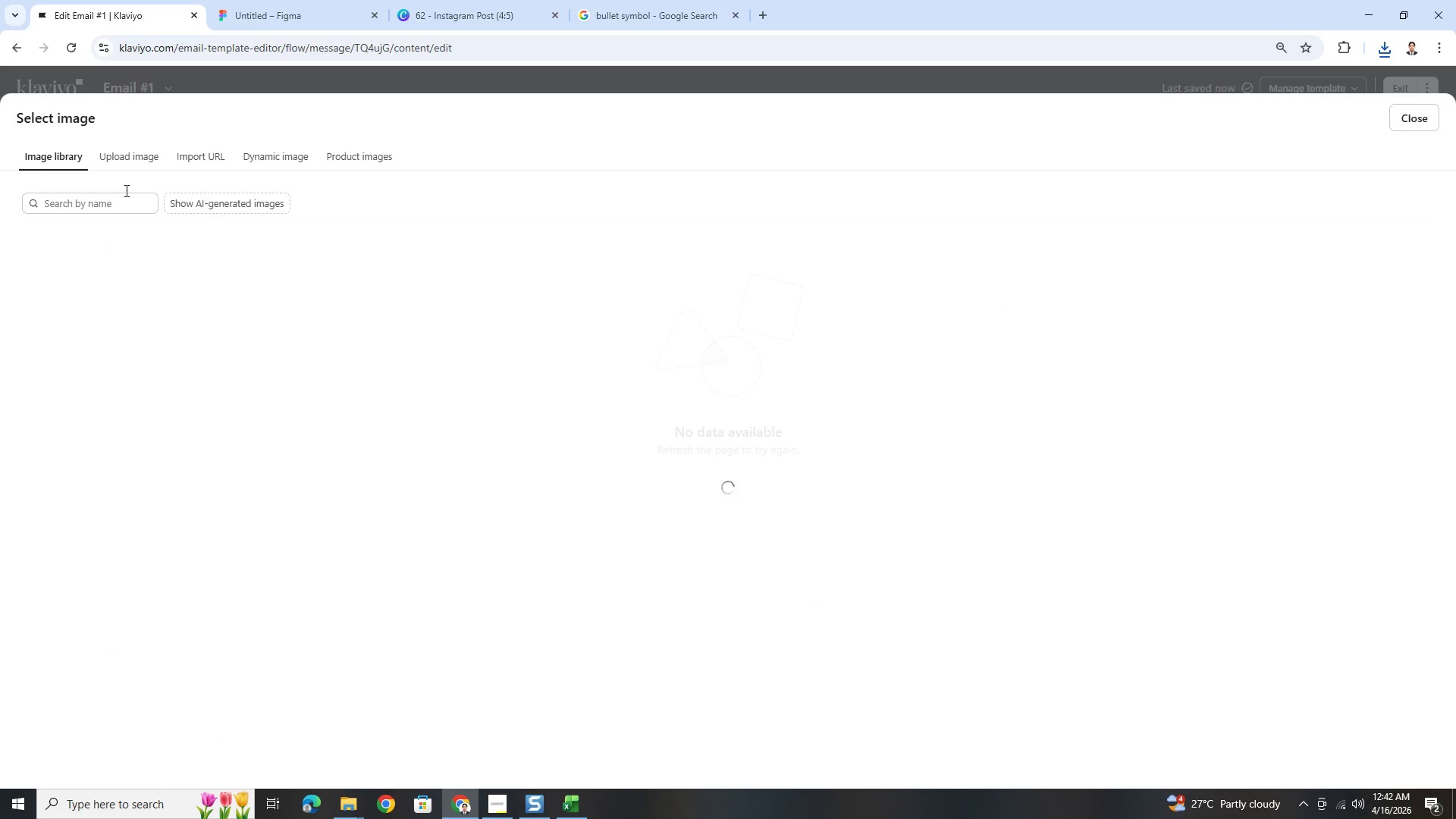 
left_click([134, 159])
 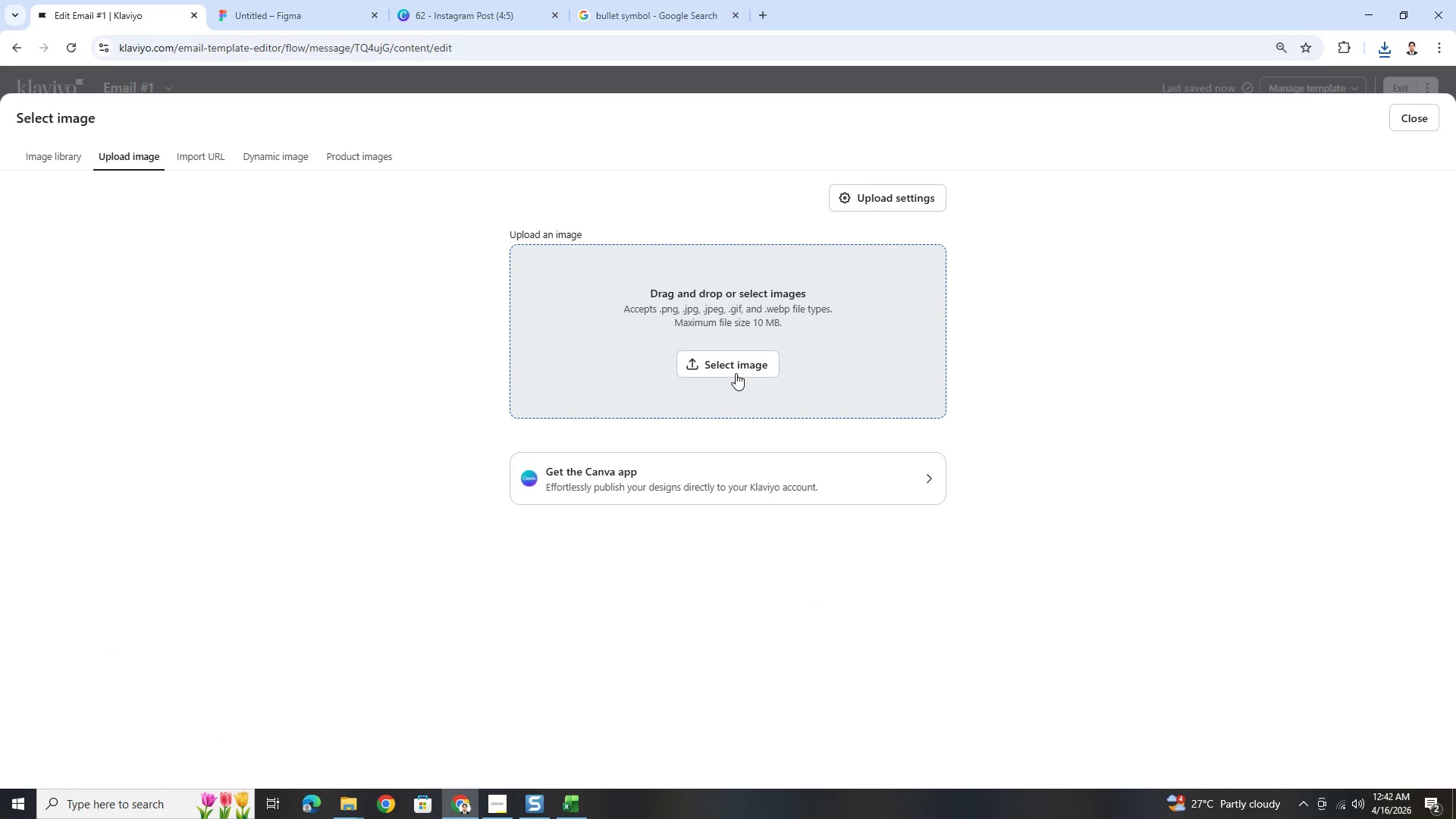 
left_click([734, 369])
 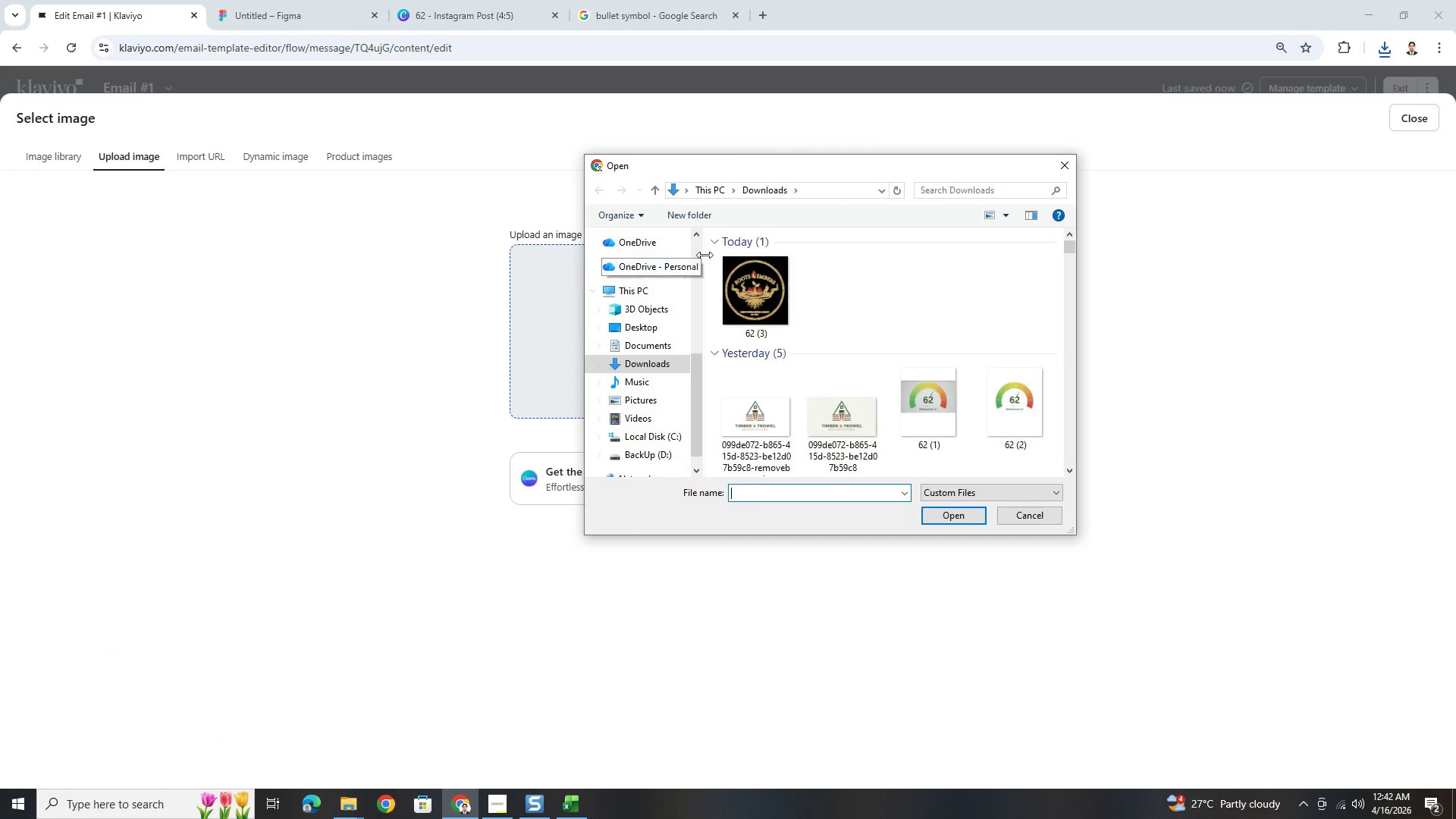 
left_click([769, 287])
 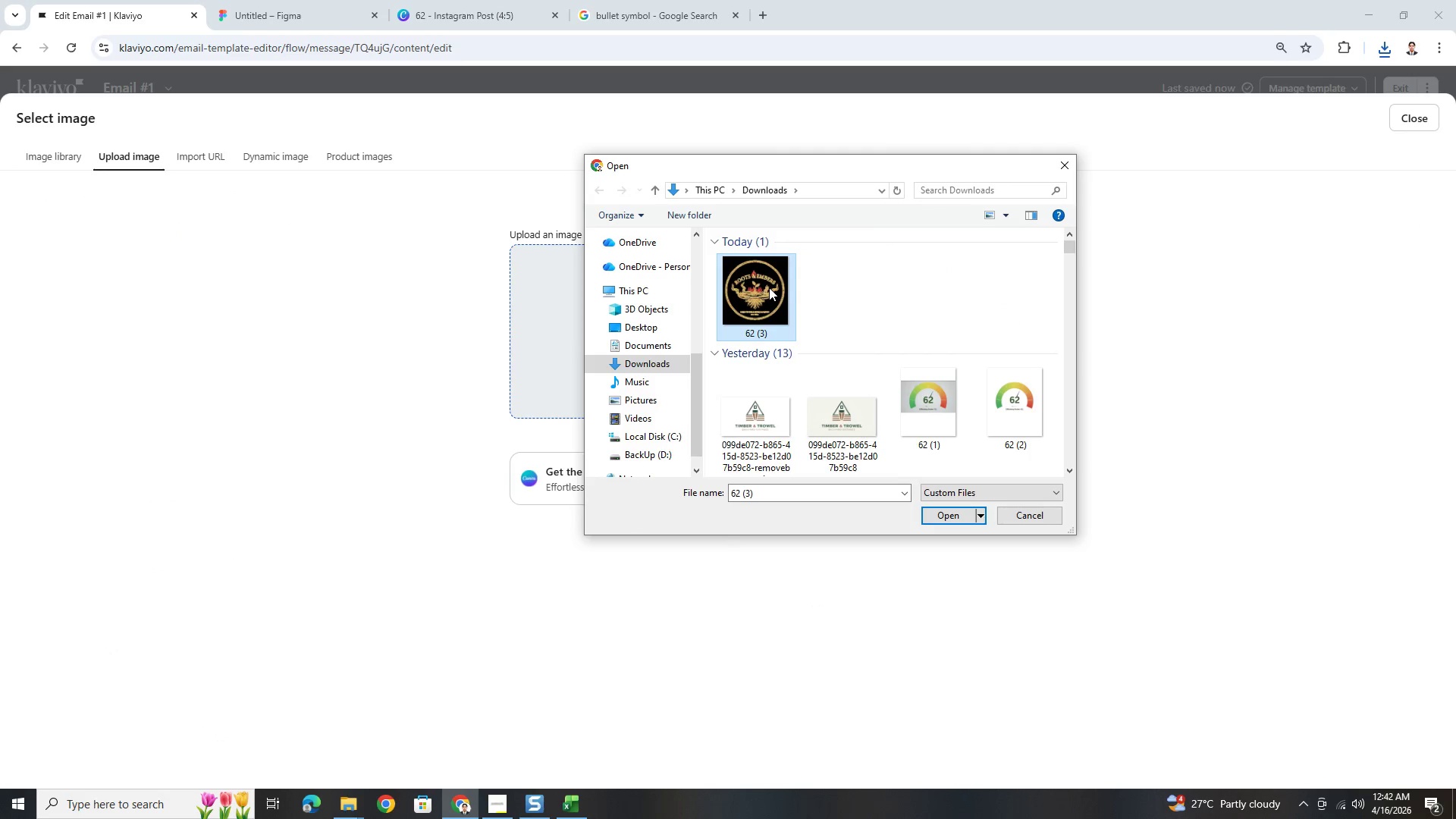 
double_click([769, 287])
 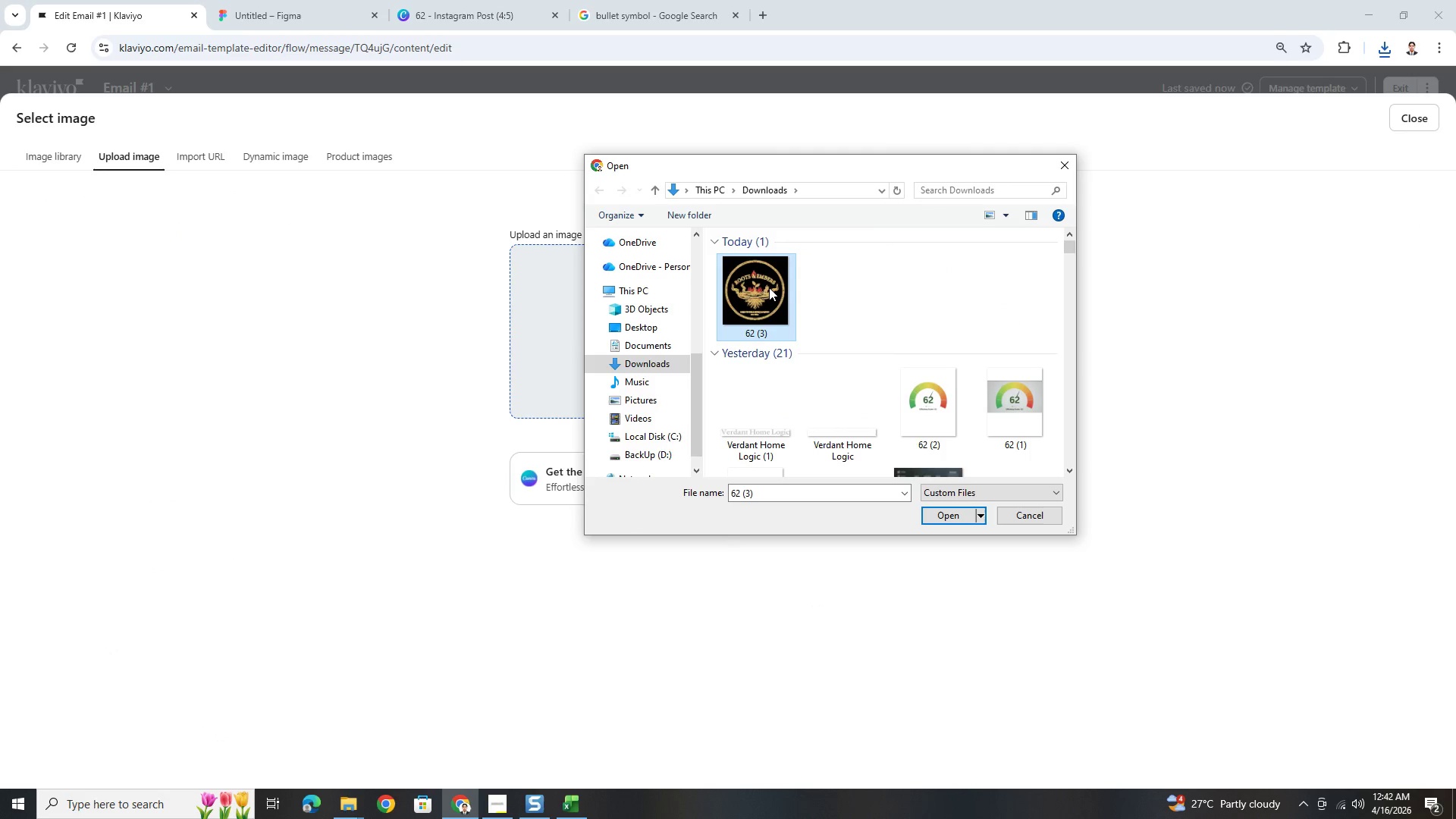 
double_click([769, 287])
 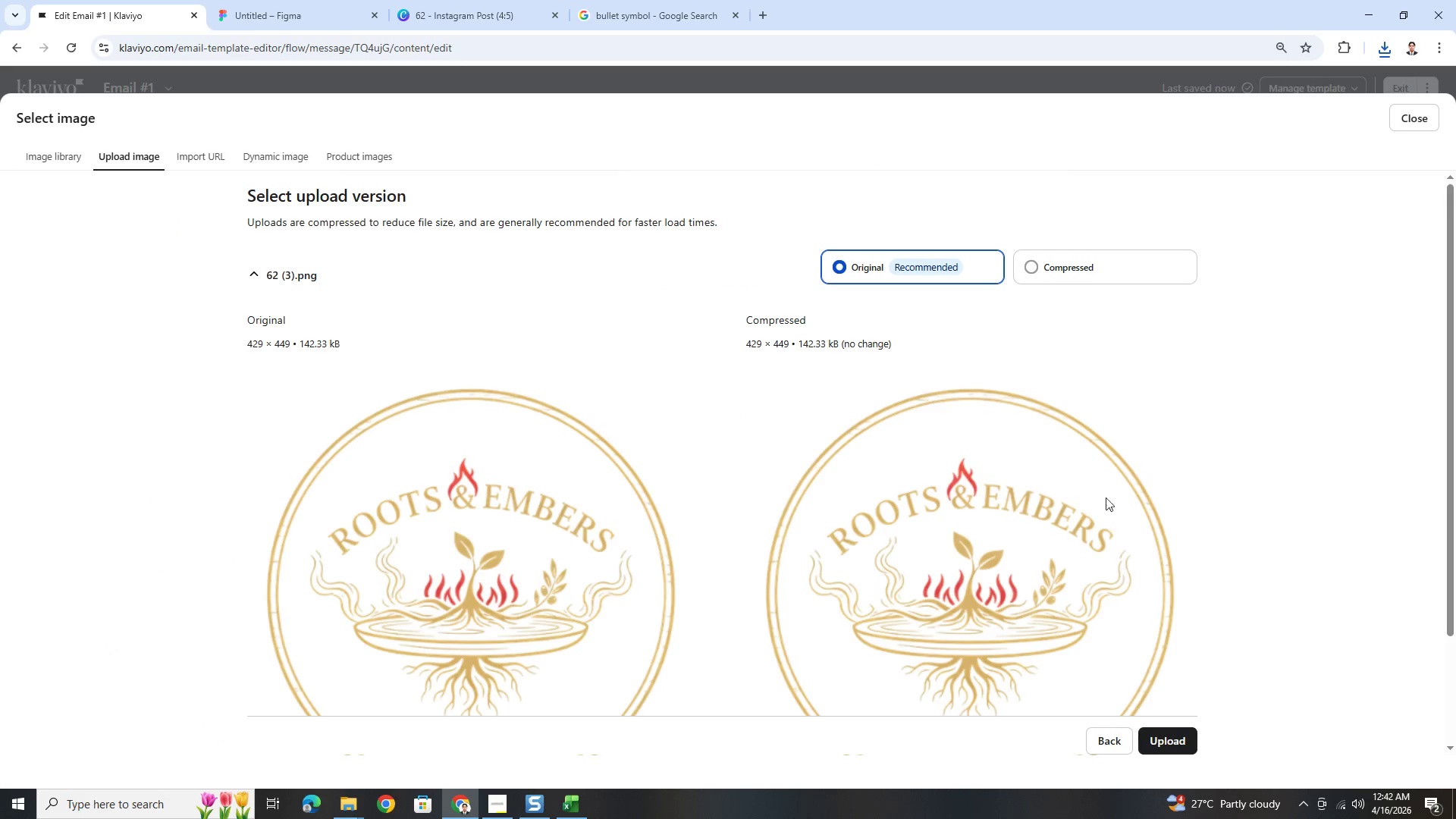 
left_click([1084, 257])
 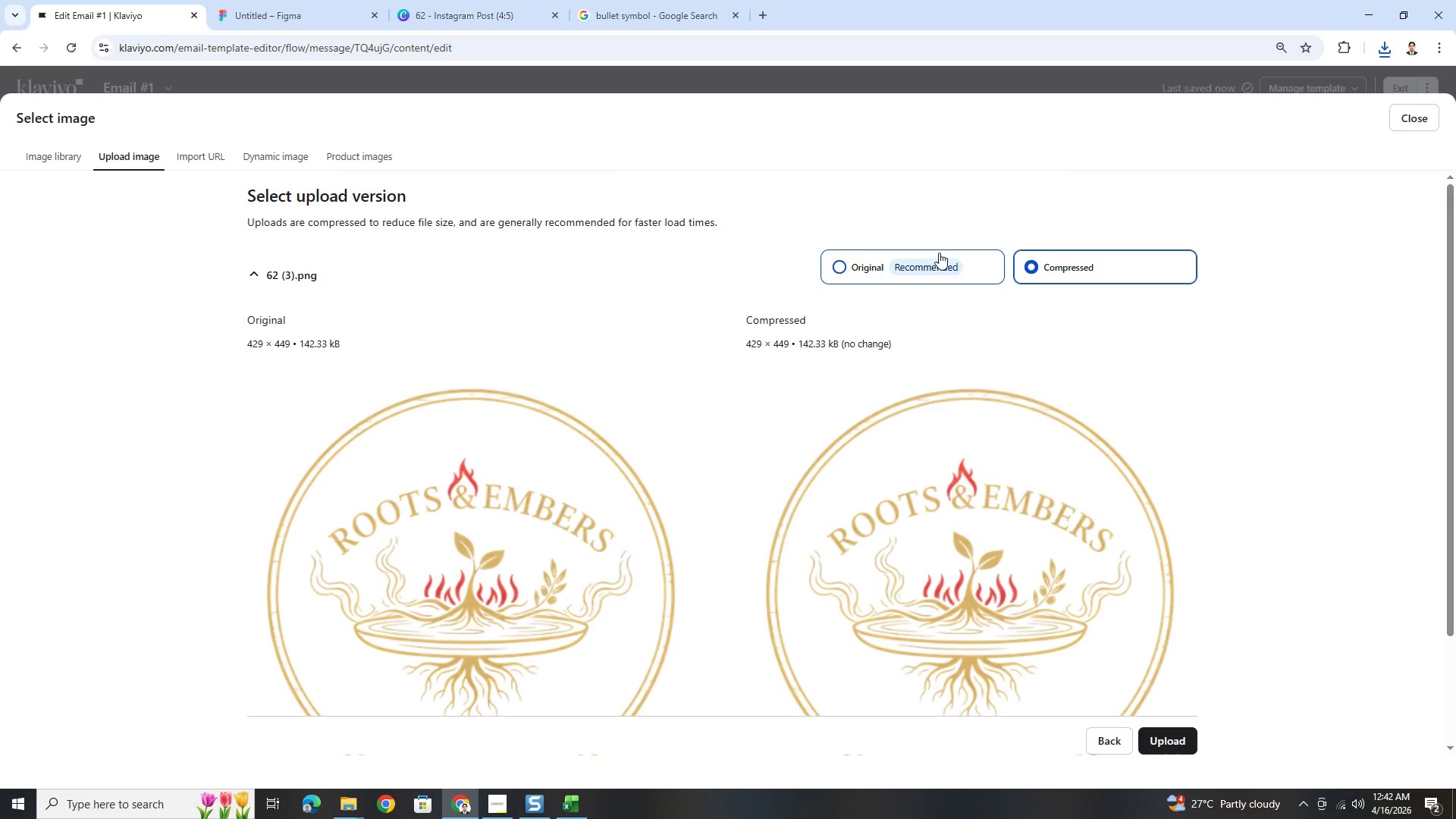 
left_click([931, 257])
 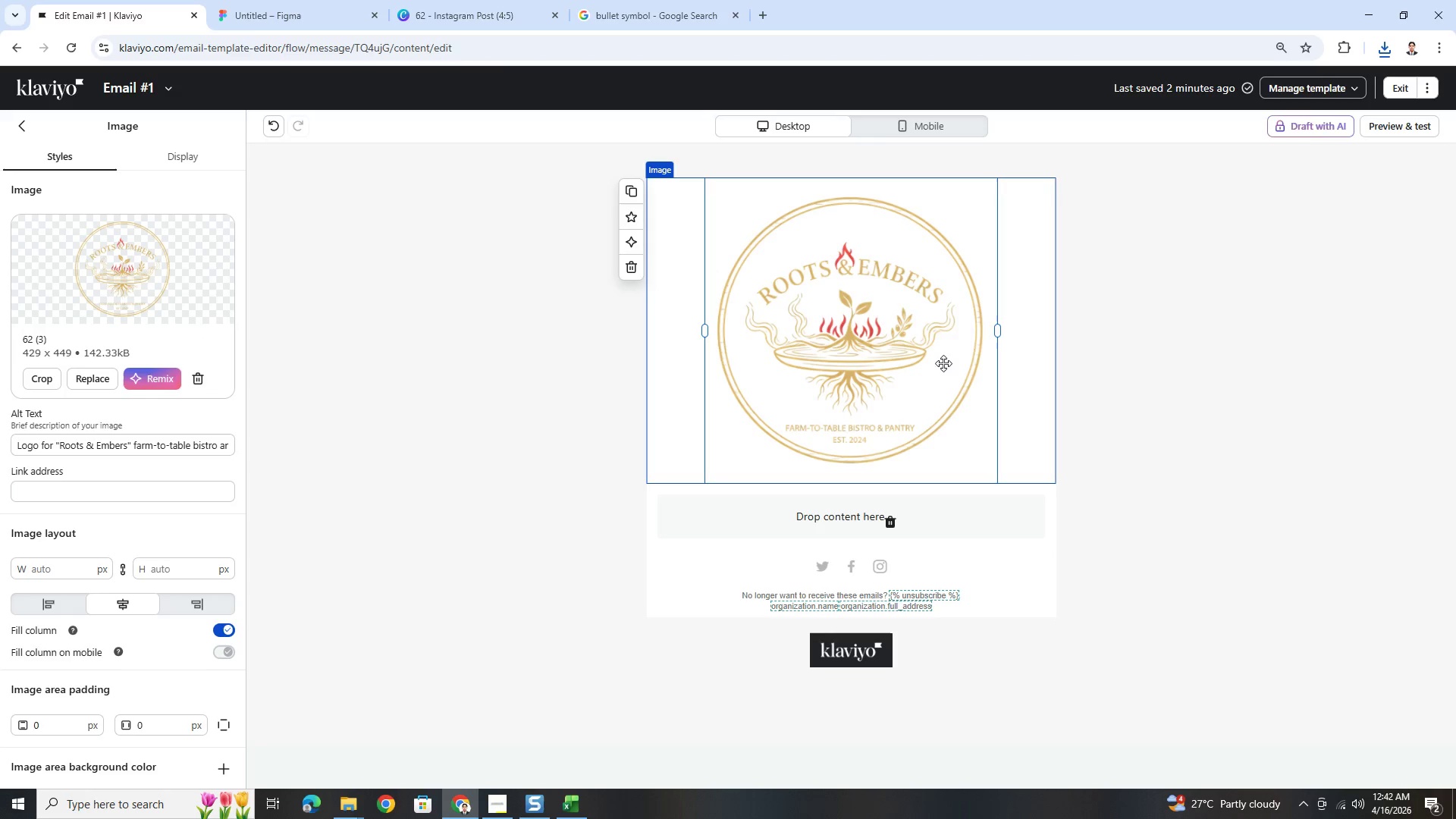 
wait(5.36)
 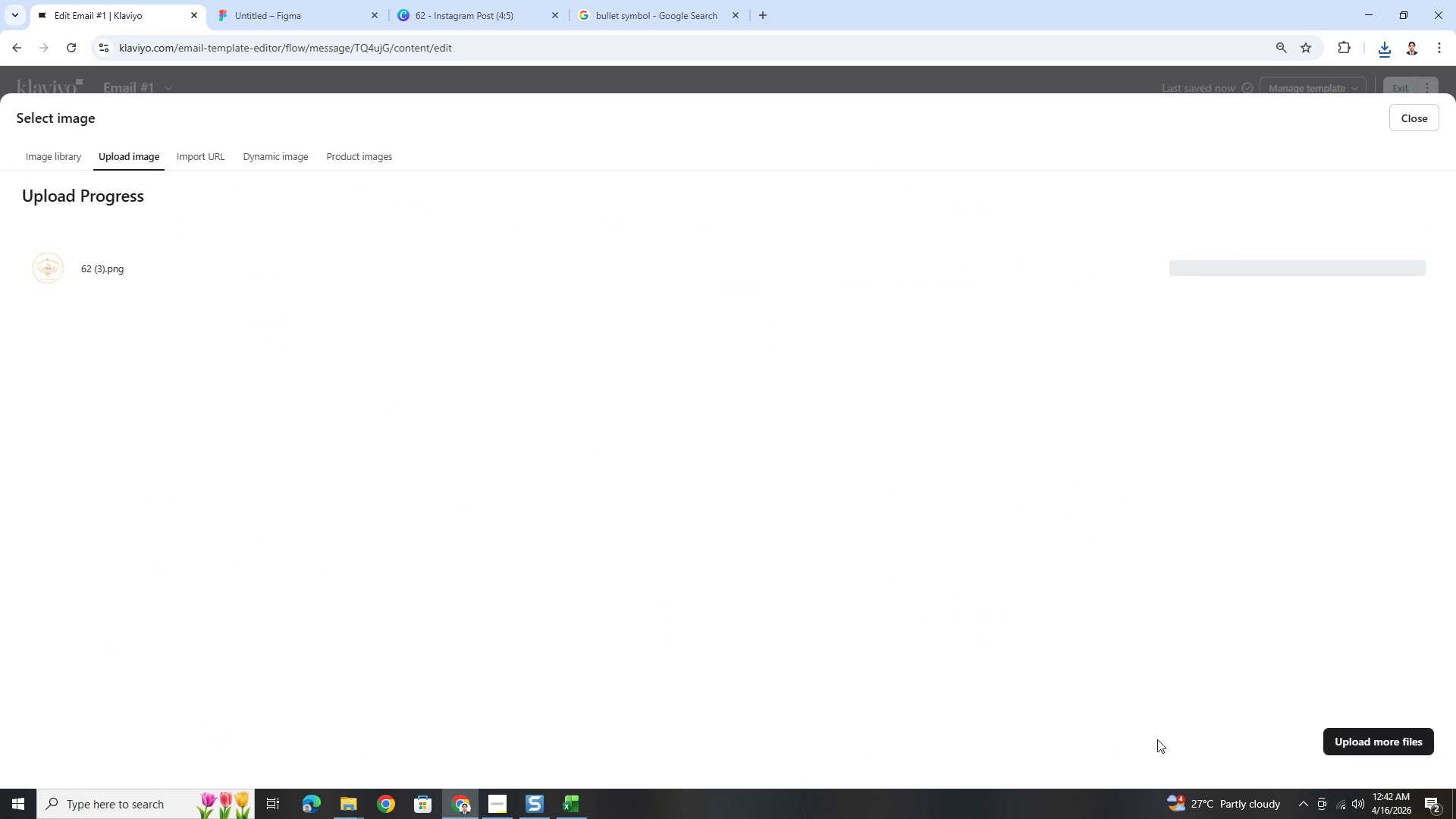 
left_click_drag(start_coordinate=[999, 326], to_coordinate=[781, 306])
 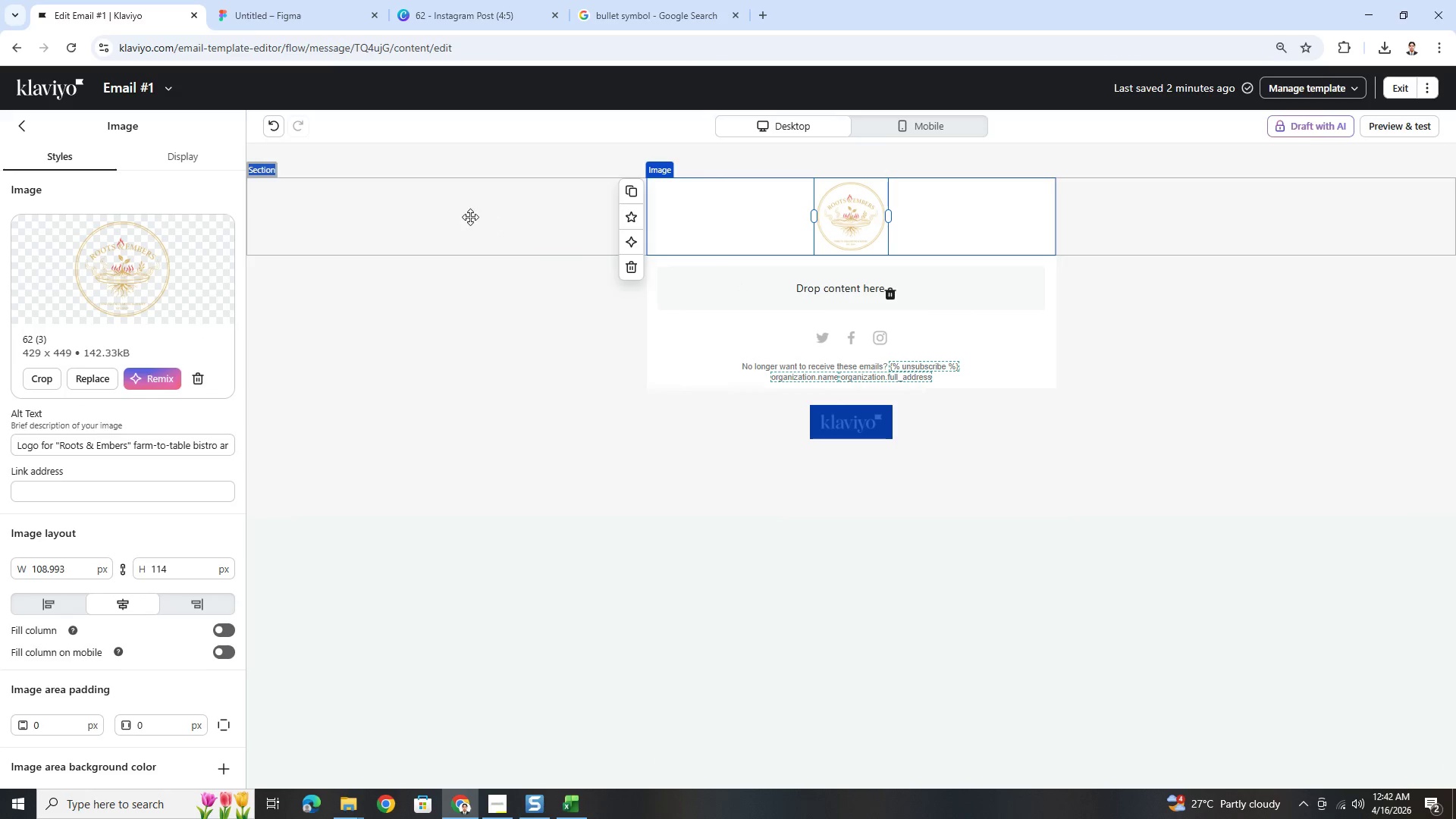 
left_click([470, 217])
 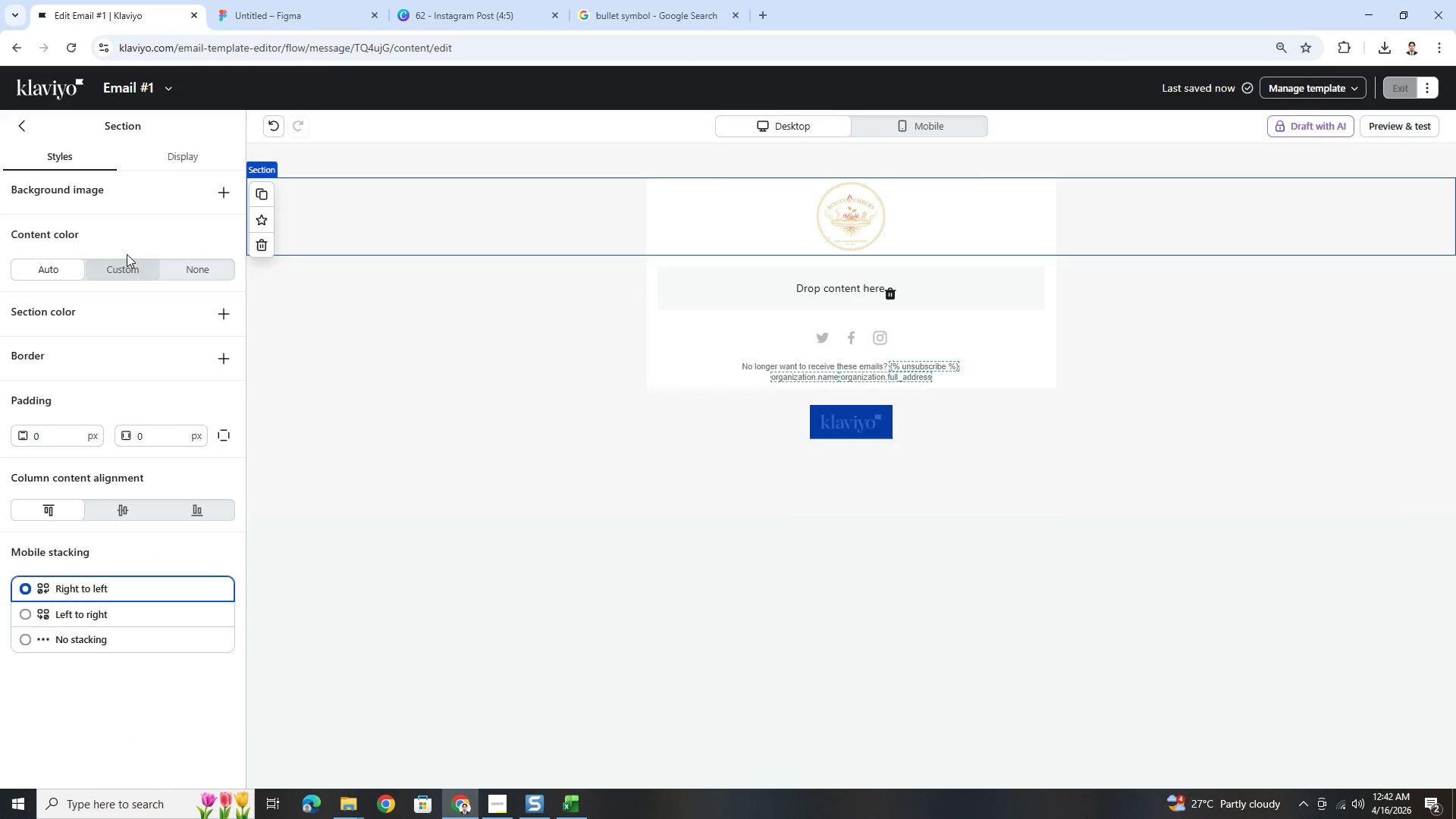 
left_click([131, 271])
 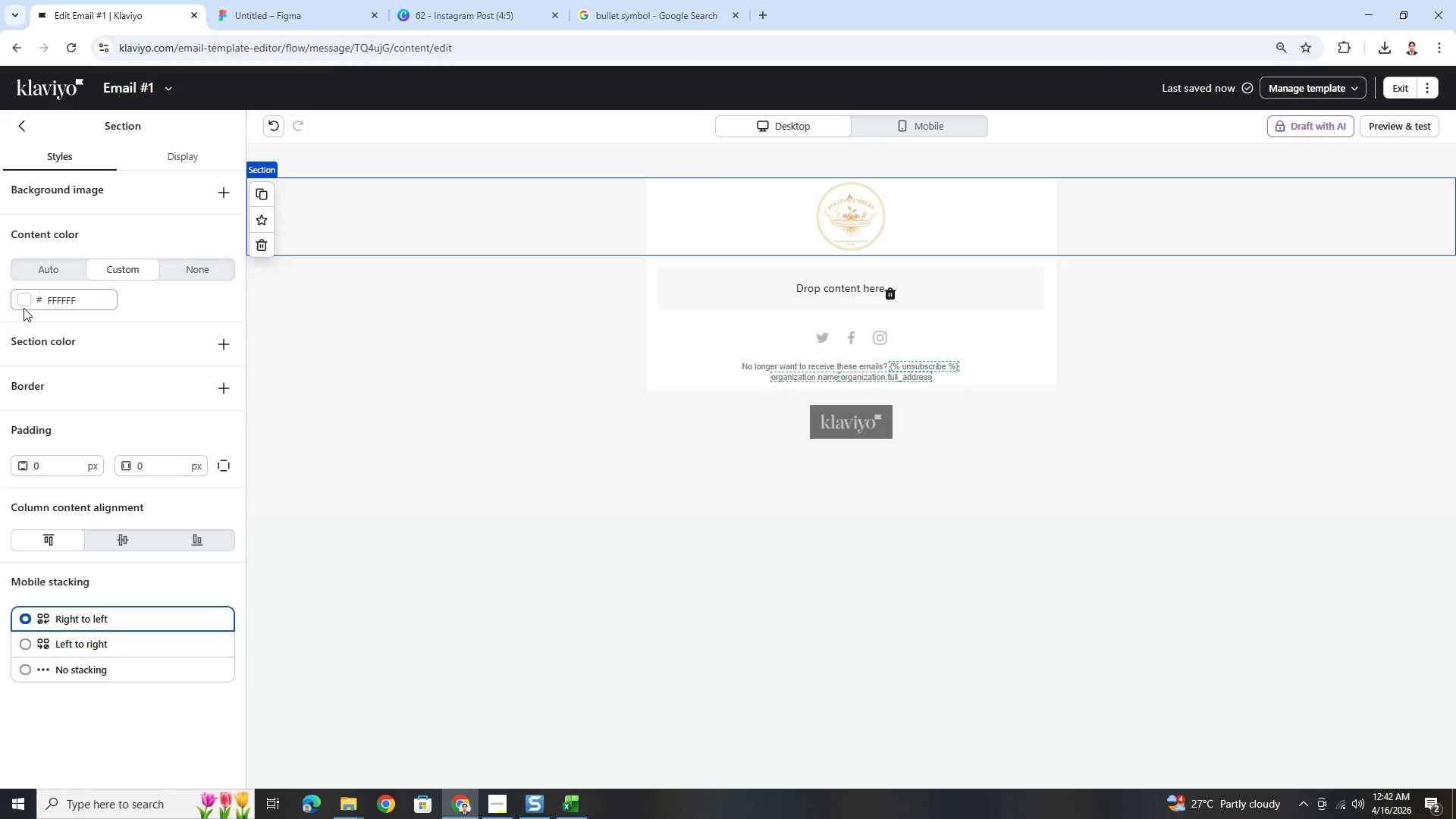 
left_click([25, 303])
 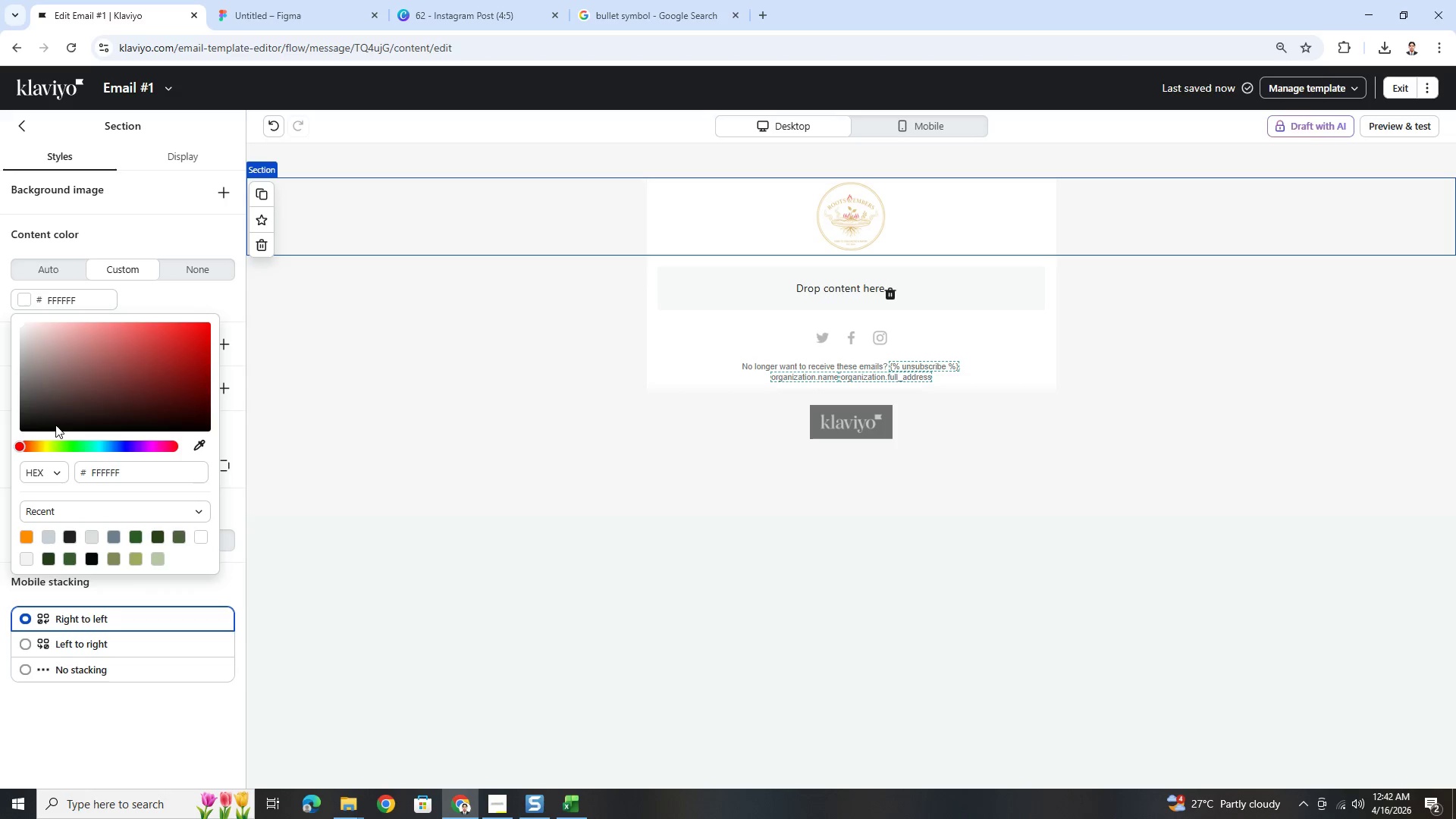 
left_click([38, 424])
 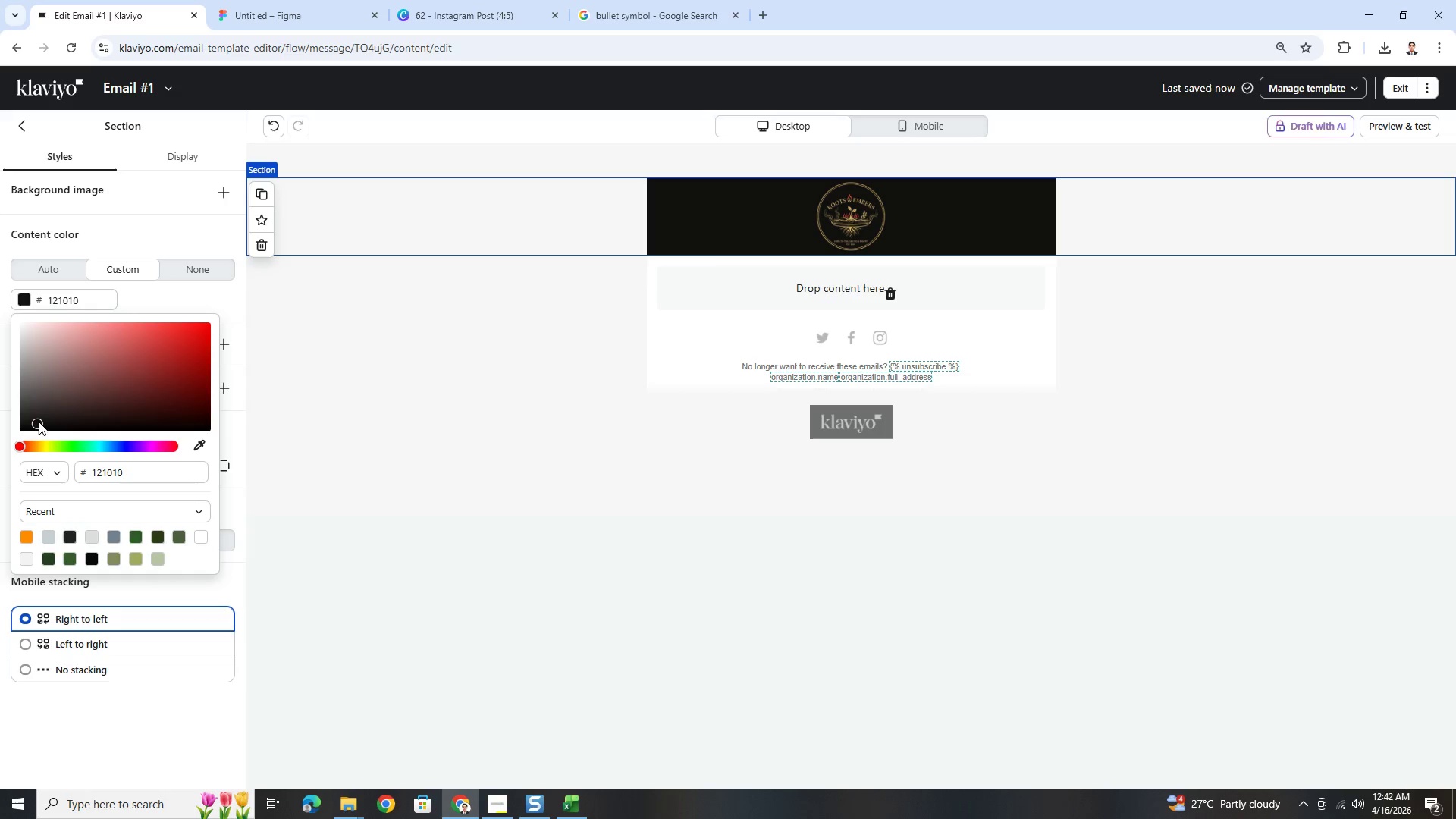 
left_click_drag(start_coordinate=[39, 422], to_coordinate=[30, 422])
 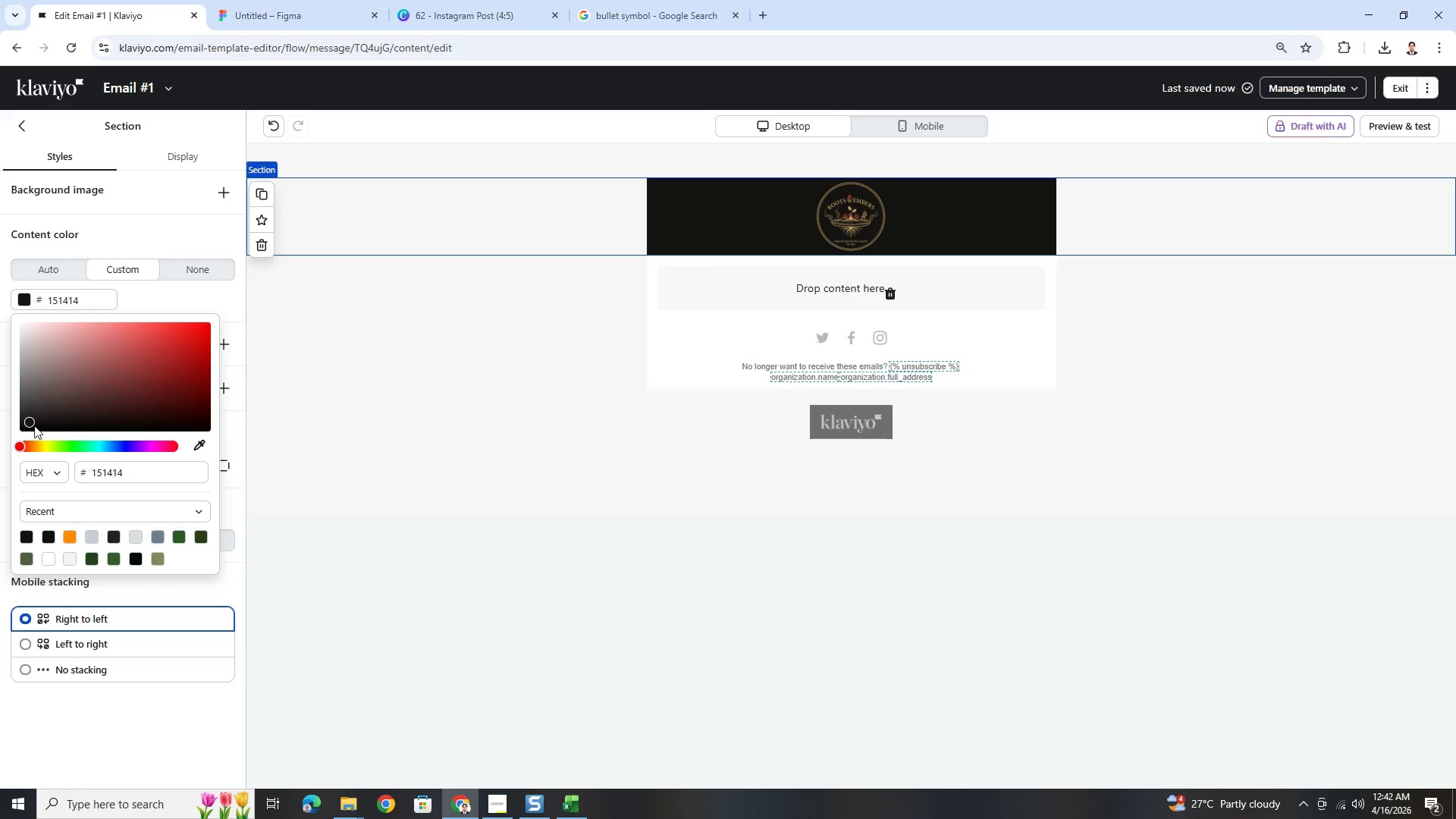 
left_click_drag(start_coordinate=[30, 422], to_coordinate=[34, 421])
 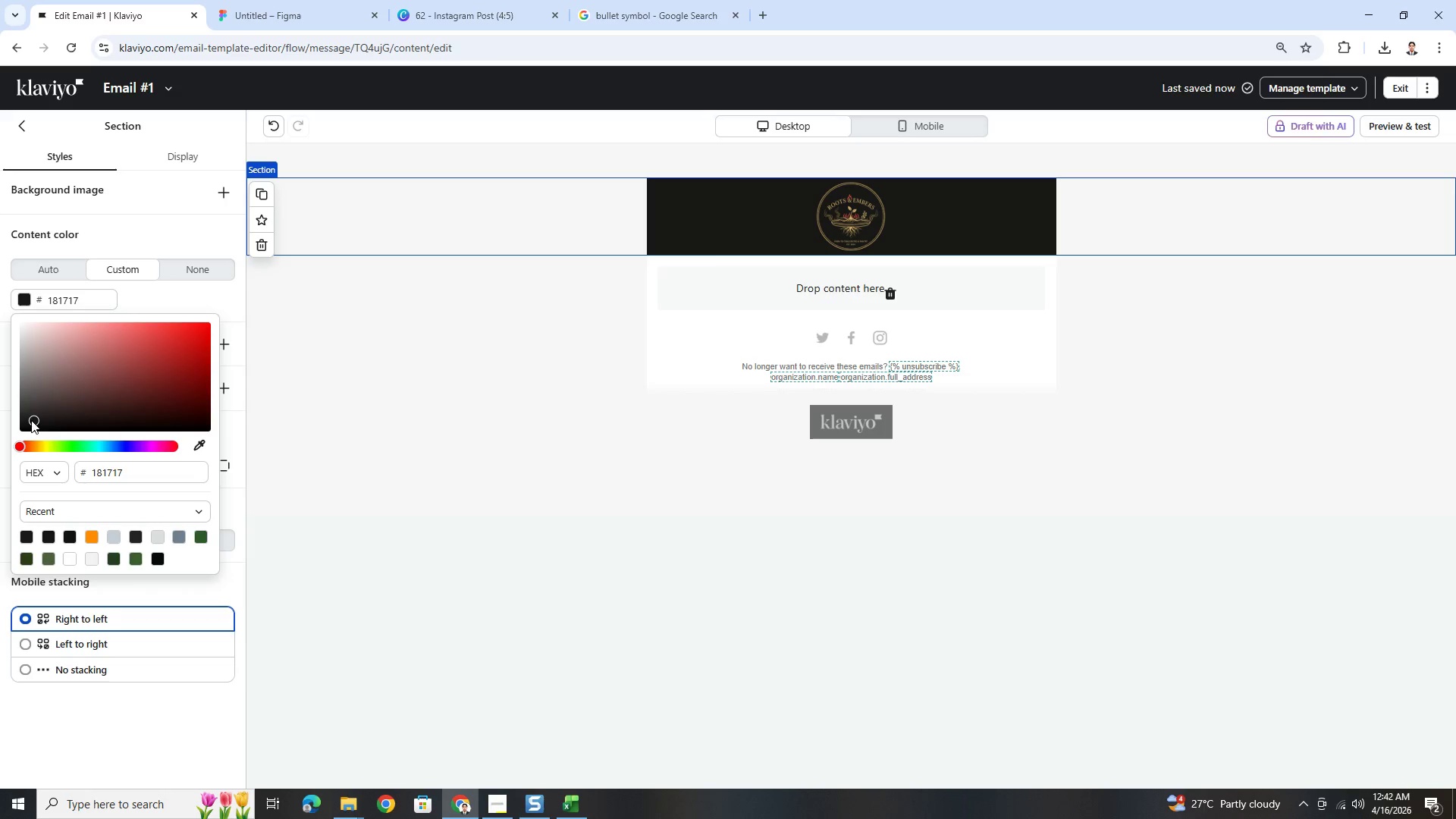 
left_click([29, 424])
 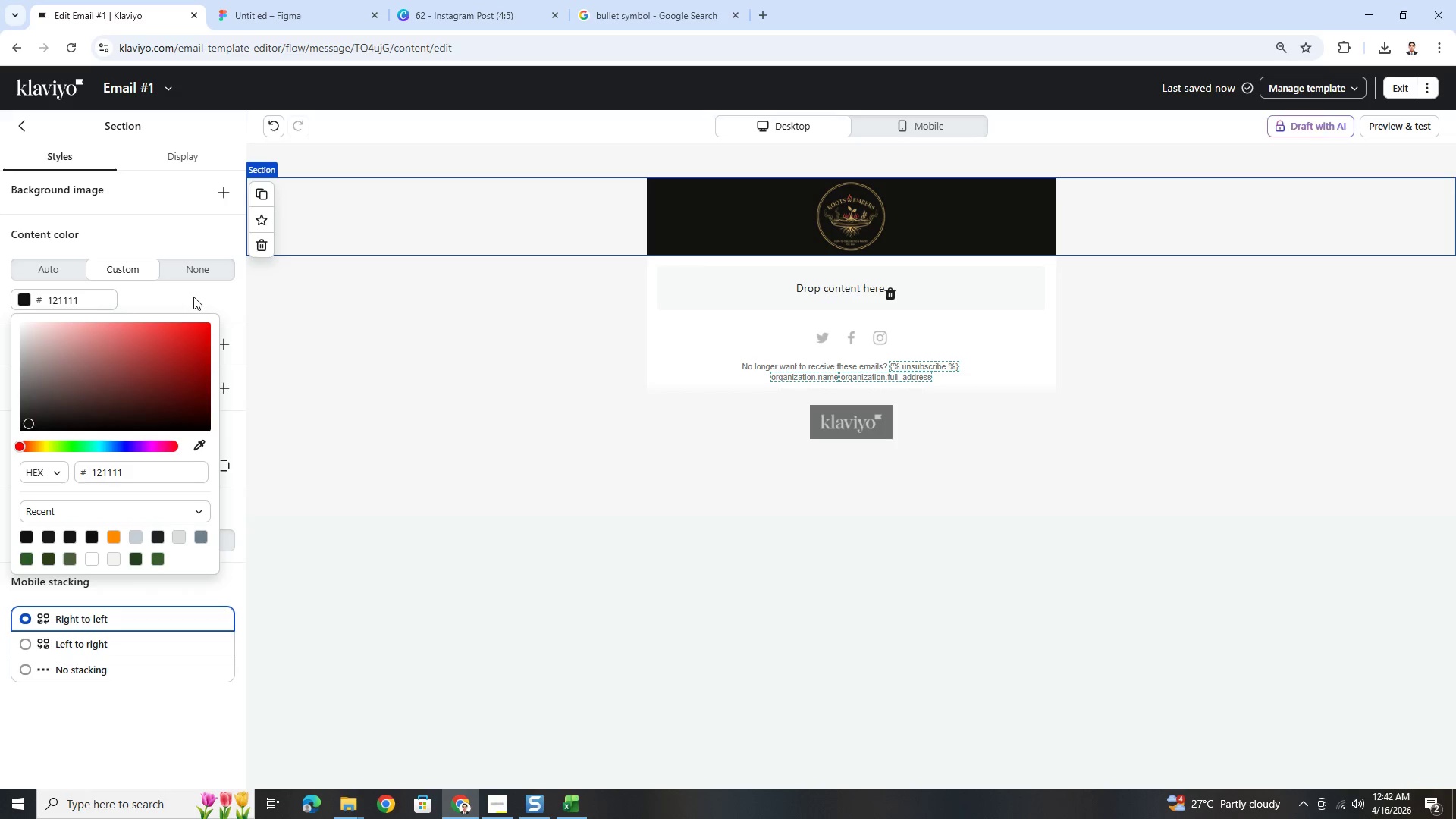 
left_click([188, 237])
 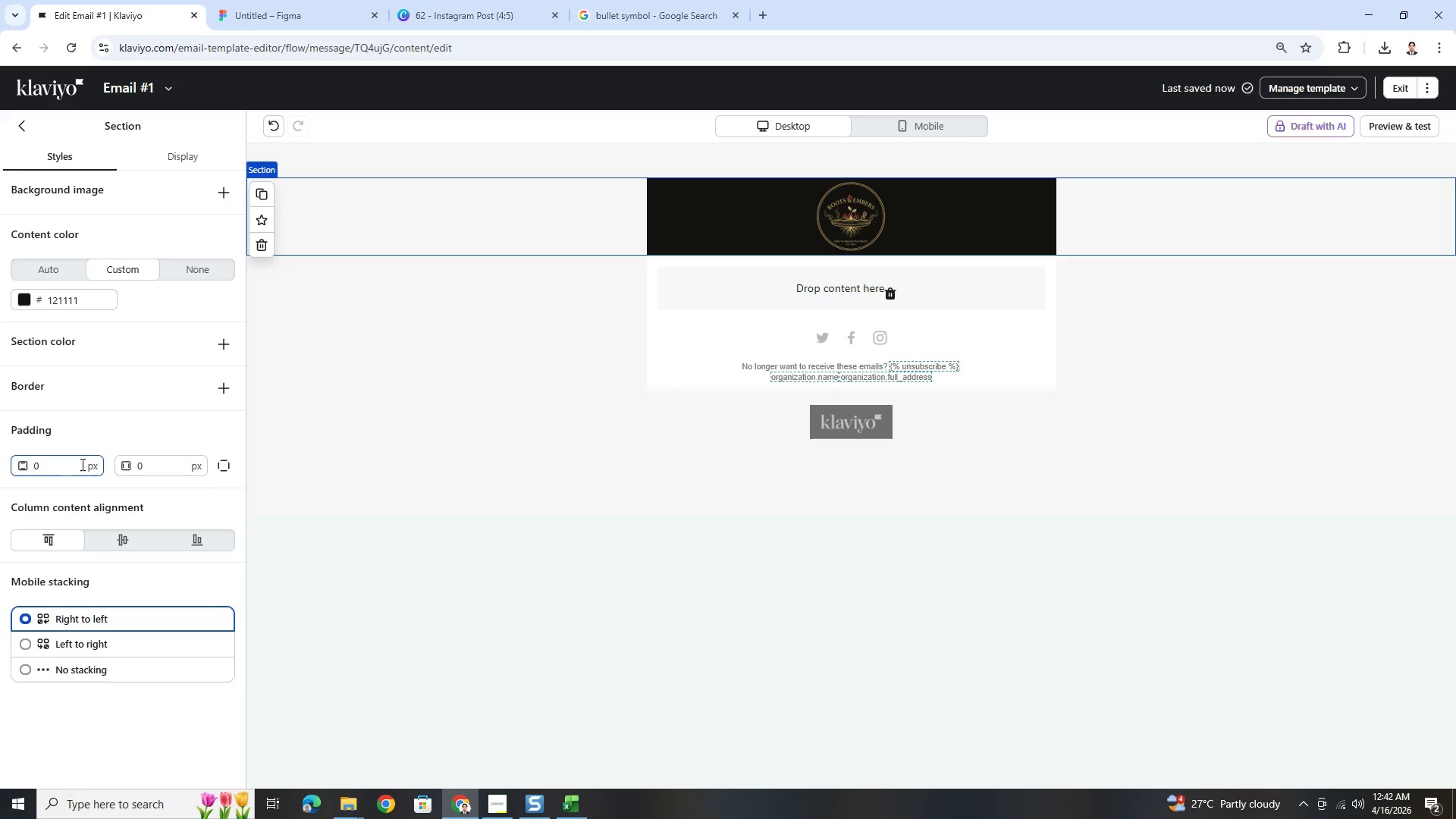 
double_click([72, 466])
 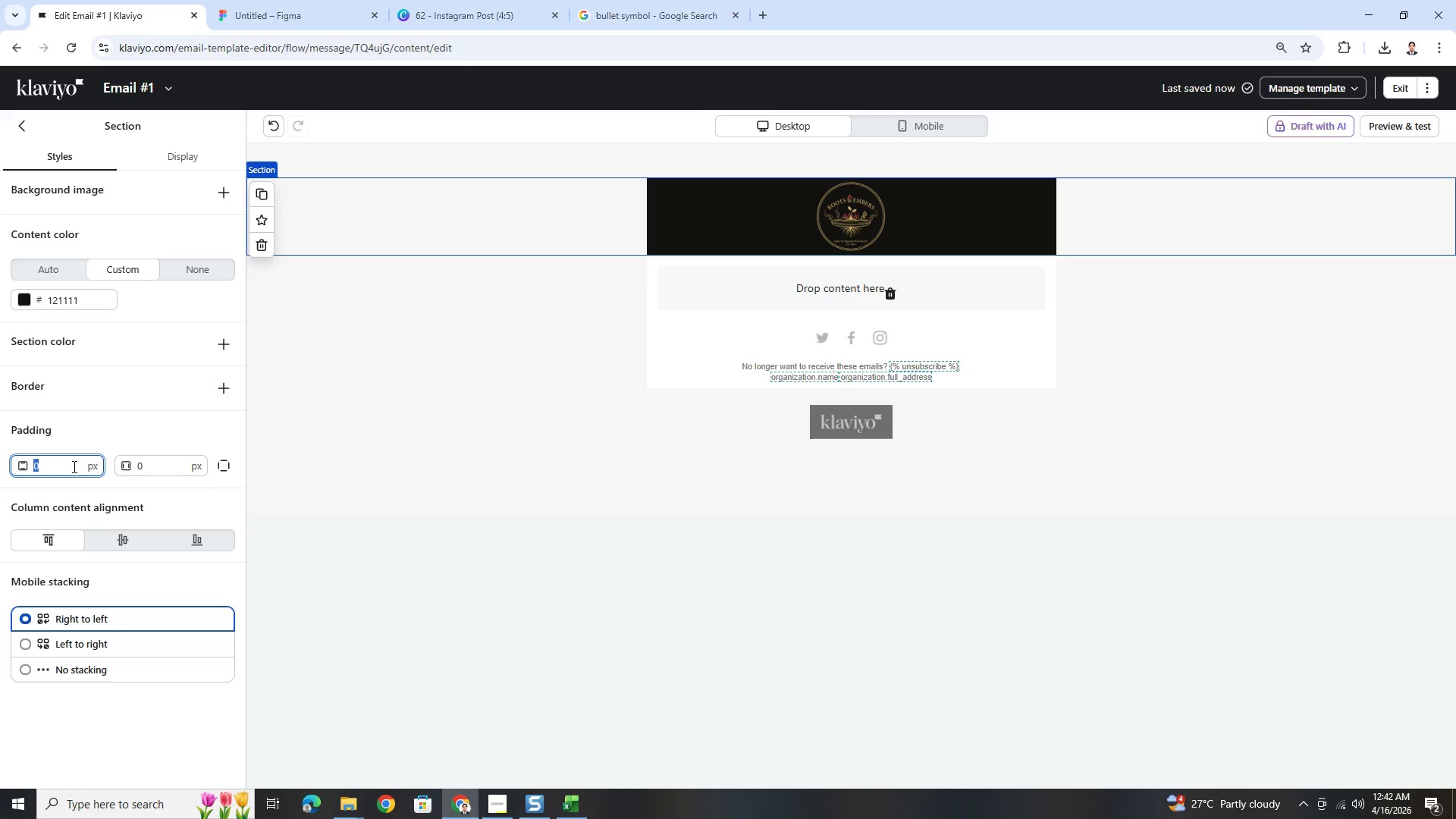 
key(Numpad1)
 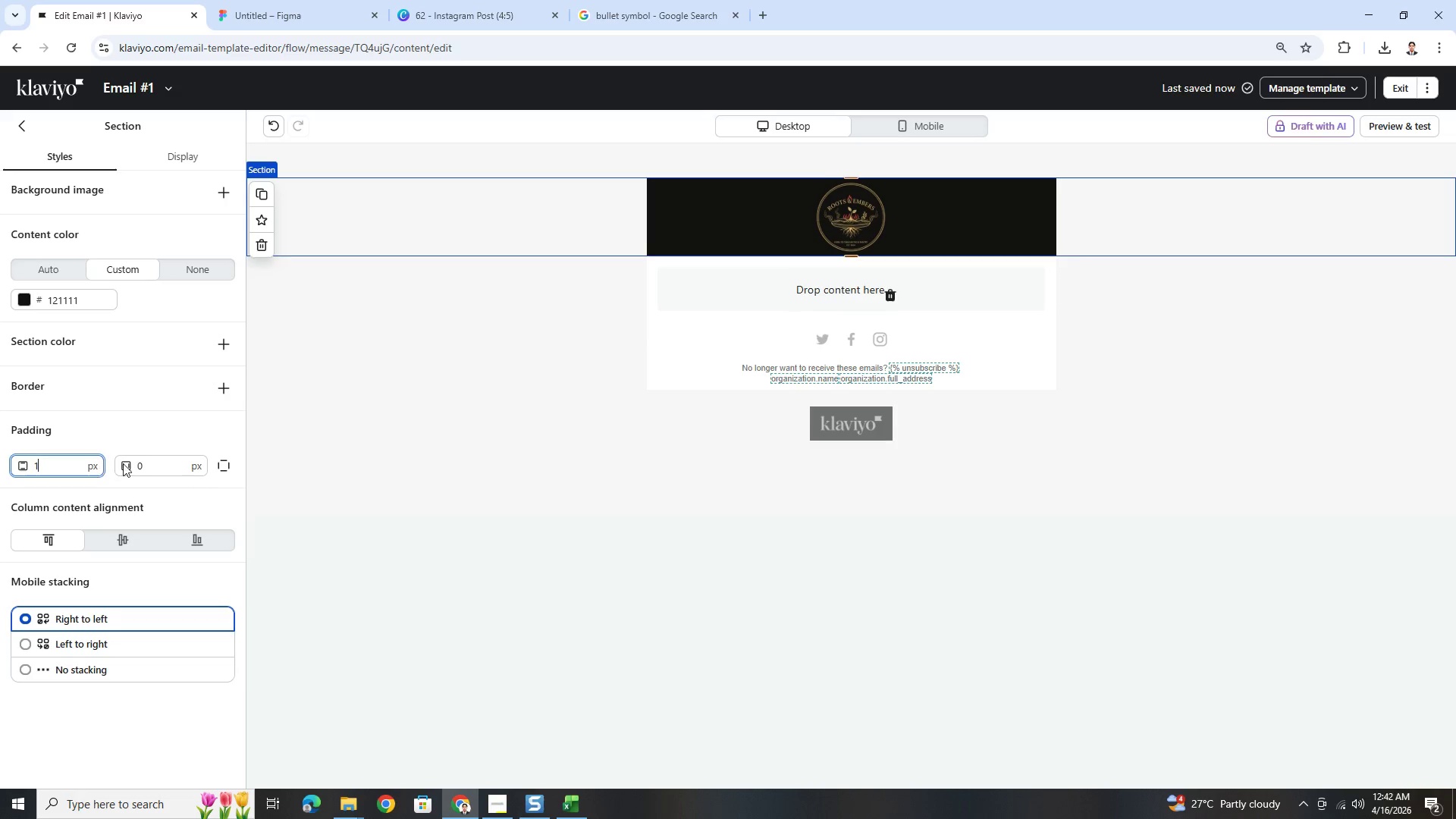 
key(Numpad8)
 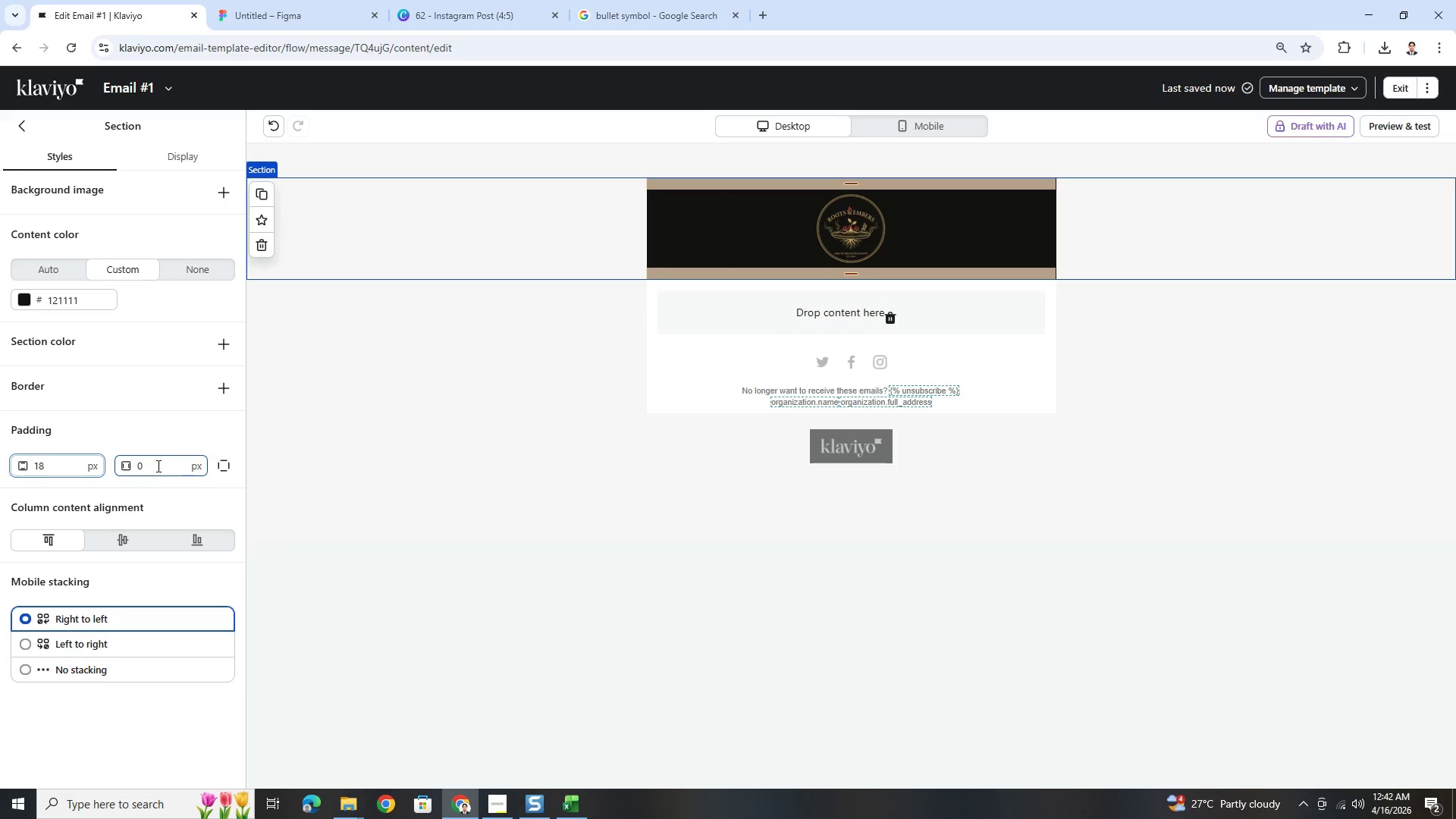 
double_click([157, 466])
 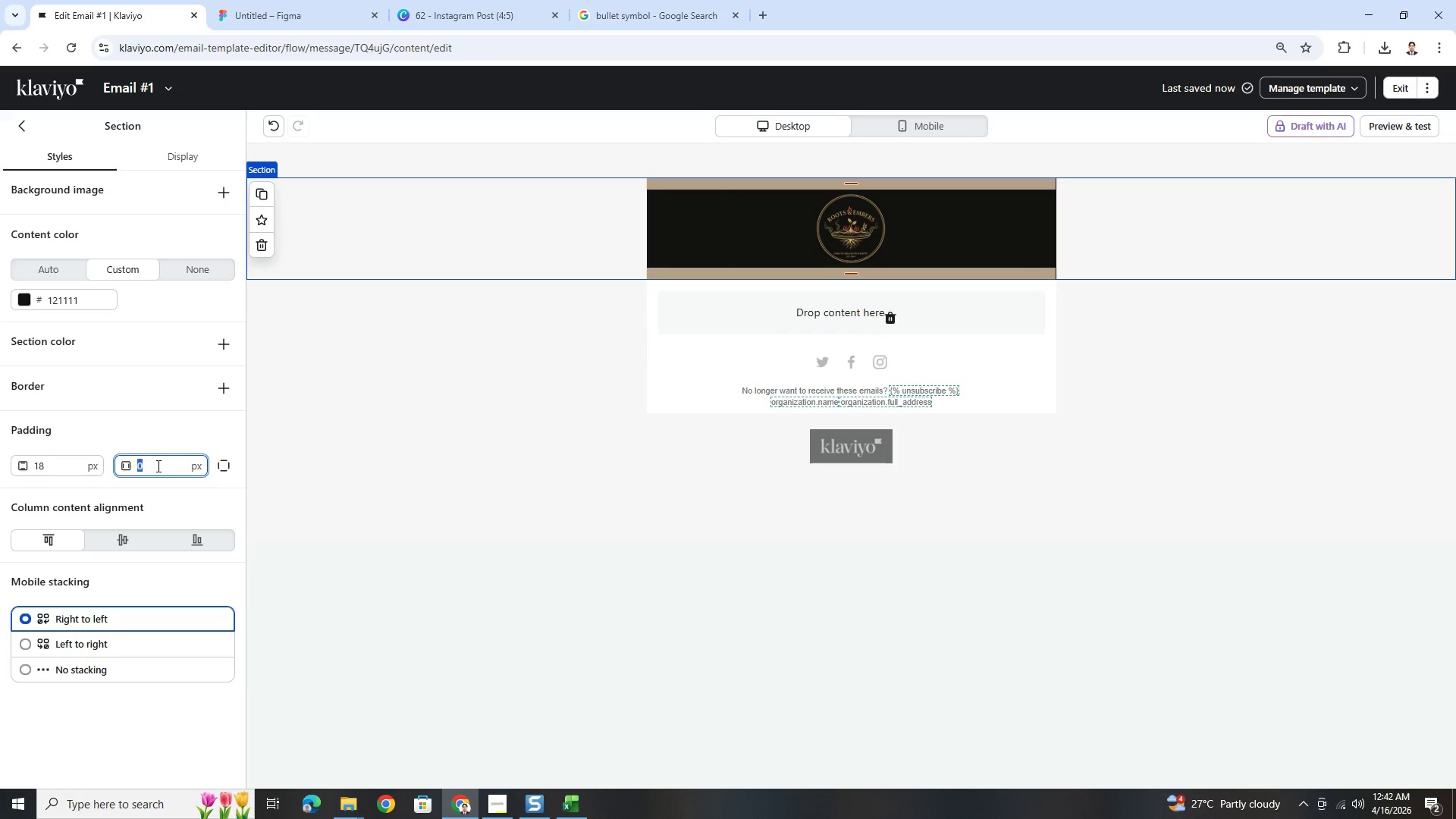 
key(Numpad1)
 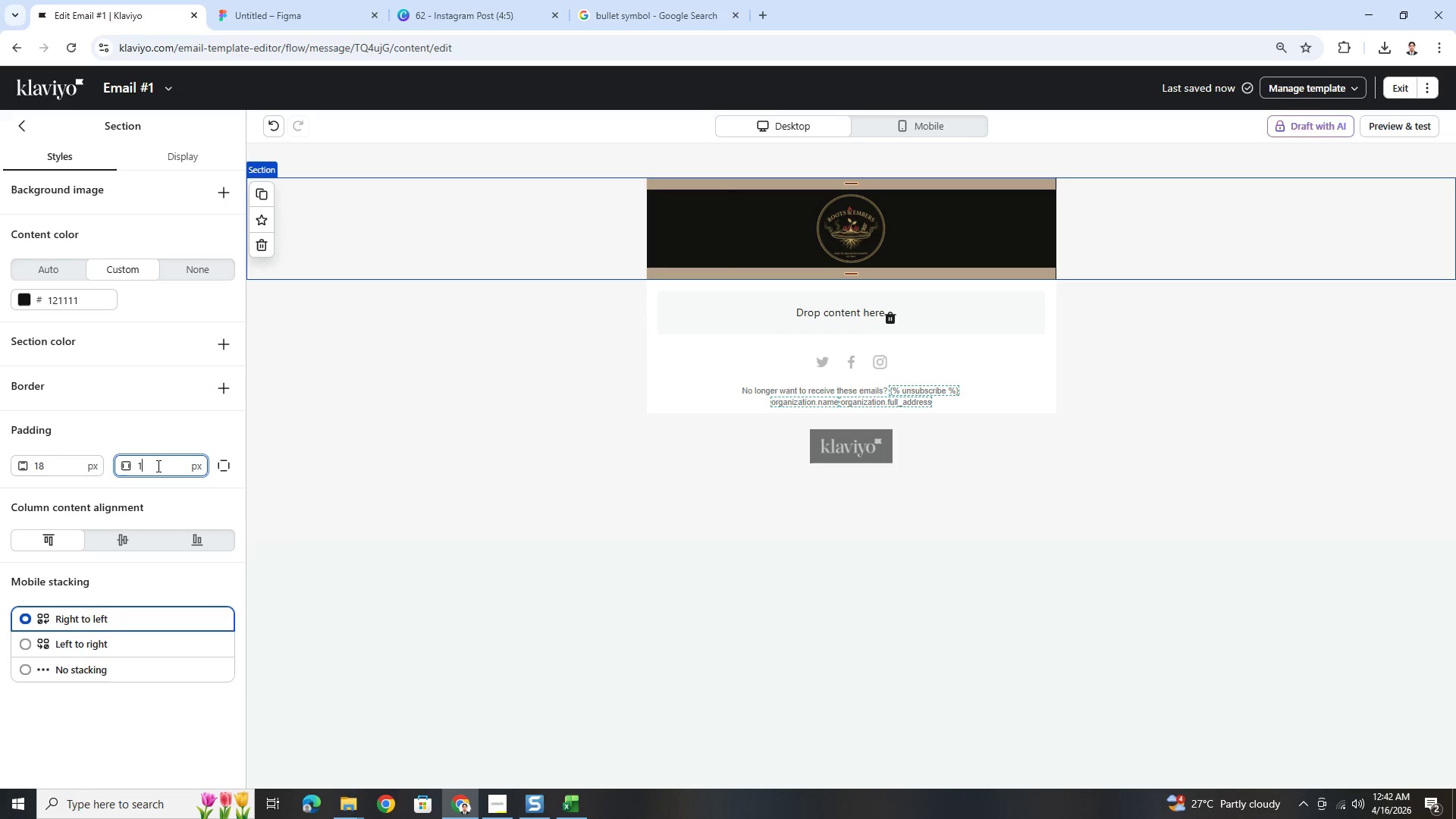 
key(Numpad8)
 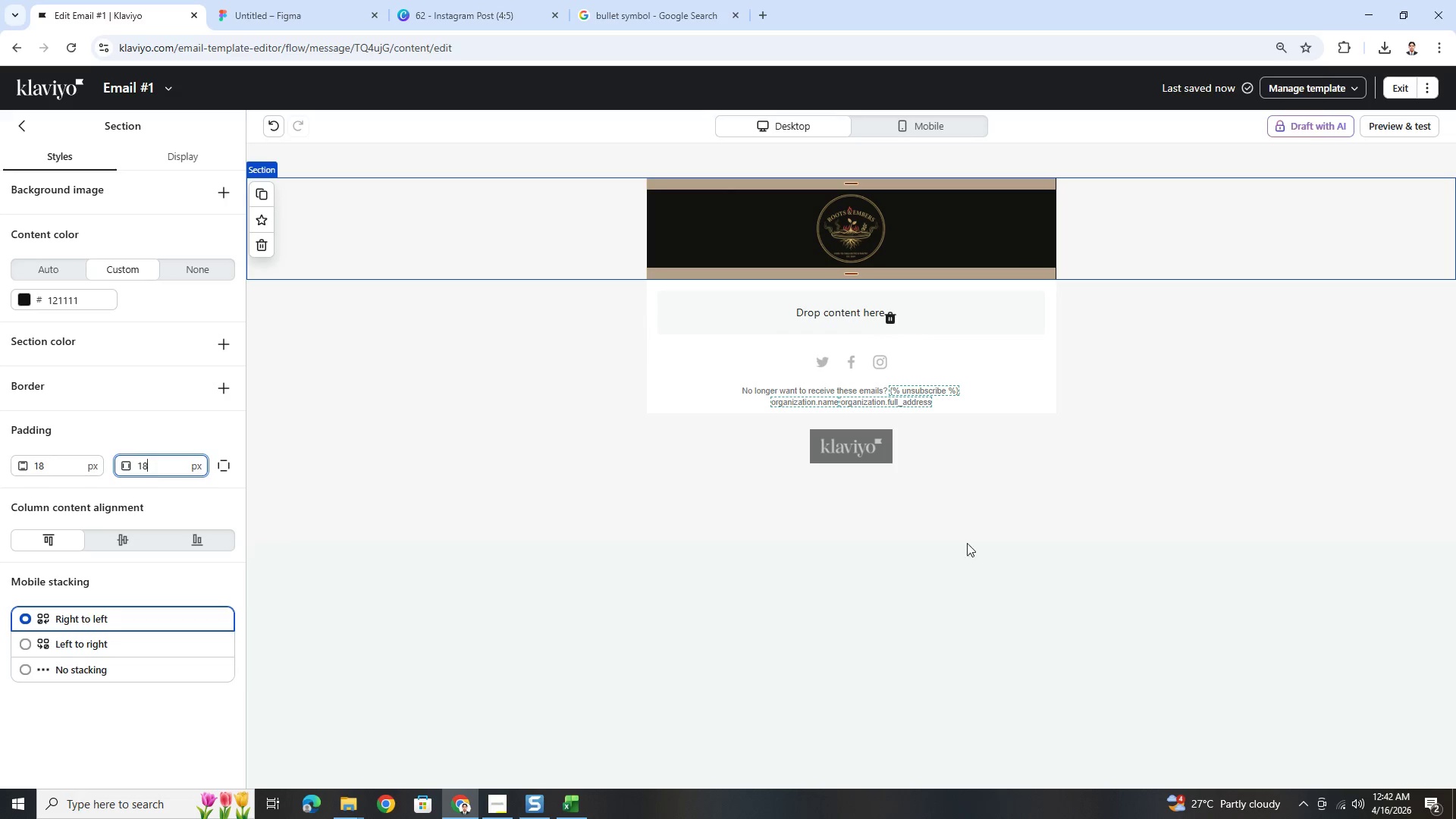 
left_click([1116, 543])
 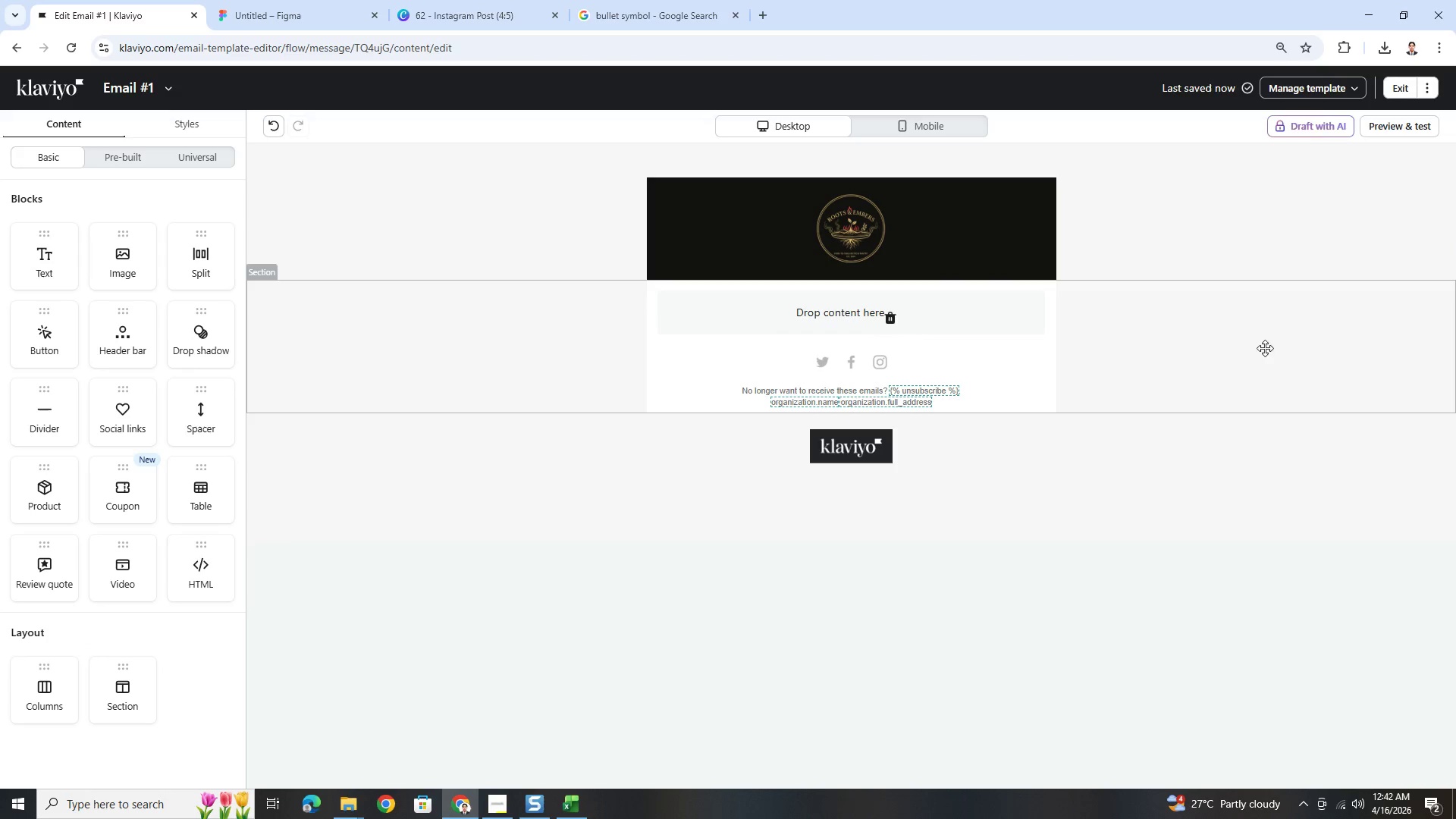 
hold_key(key=ControlLeft, duration=0.47)
scroll: coordinate [1210, 298], scroll_direction: up, amount: 4.0
 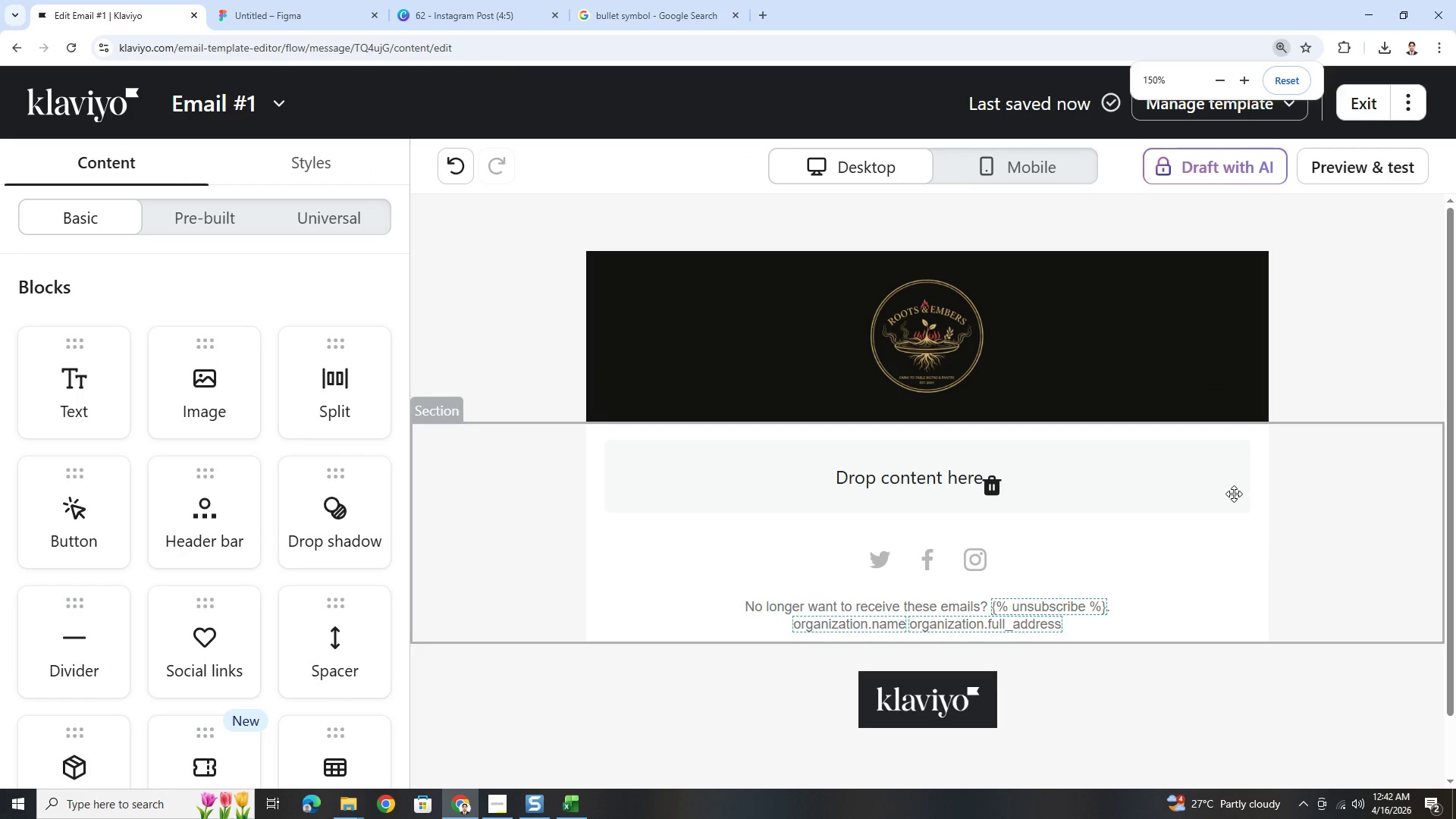 
key(Control+ControlLeft)
 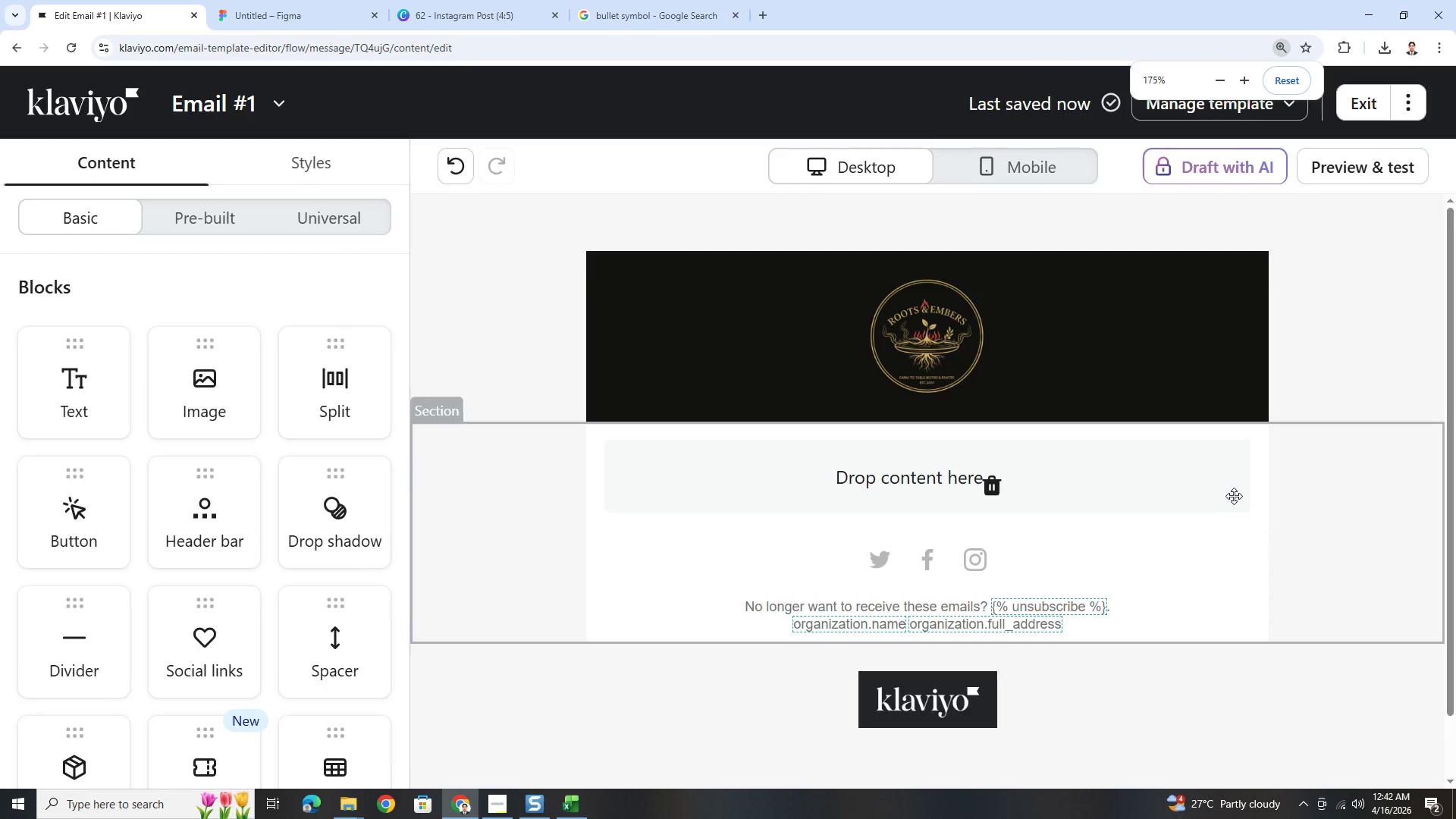 
scroll: coordinate [1234, 496], scroll_direction: up, amount: 2.0
 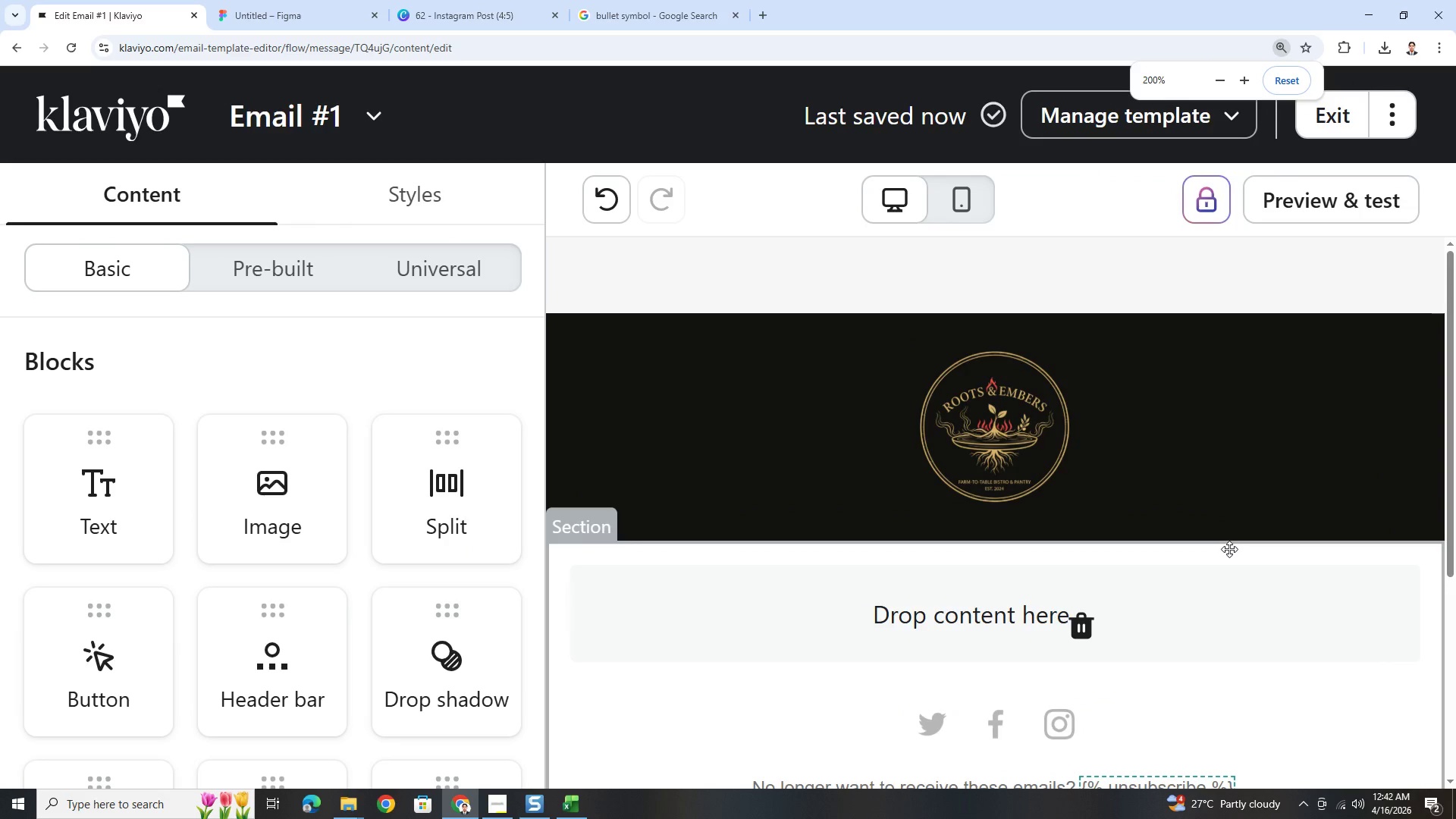 
hold_key(key=ControlLeft, duration=1.16)
scroll: coordinate [1229, 548], scroll_direction: down, amount: 3.0
 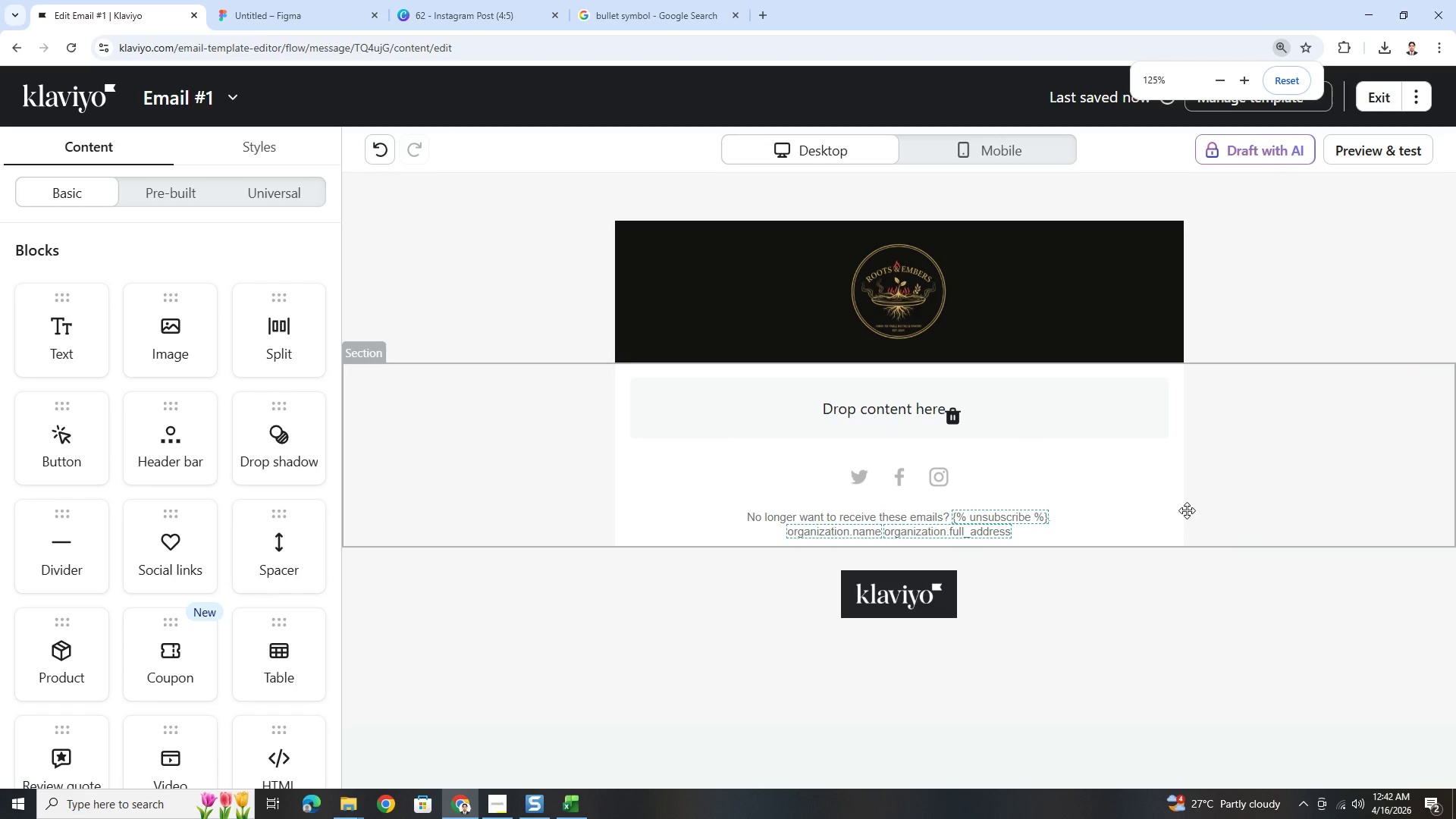 
scroll: coordinate [1187, 510], scroll_direction: up, amount: 1.0
 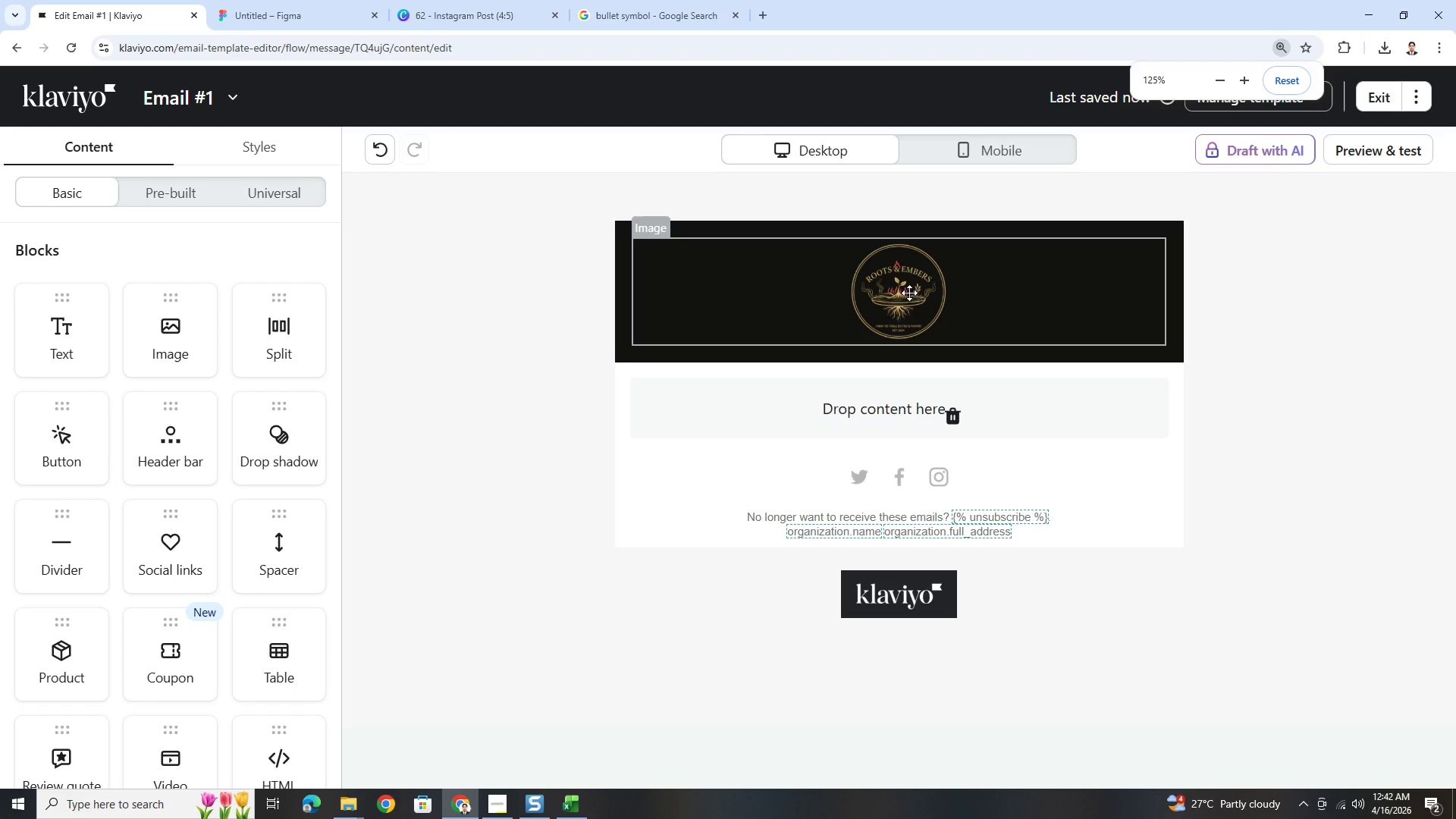 
left_click([912, 275])
 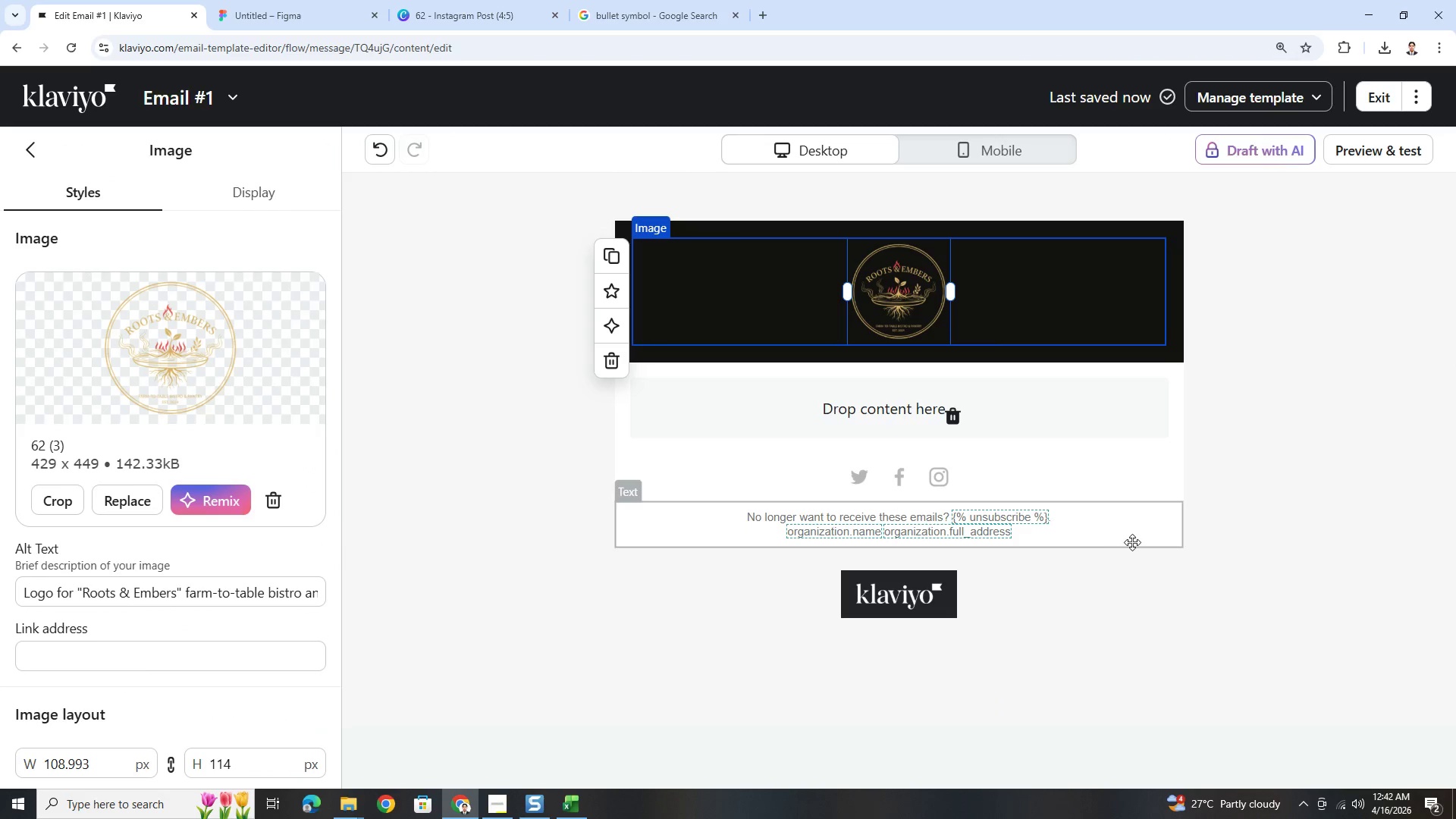 
left_click([1283, 465])
 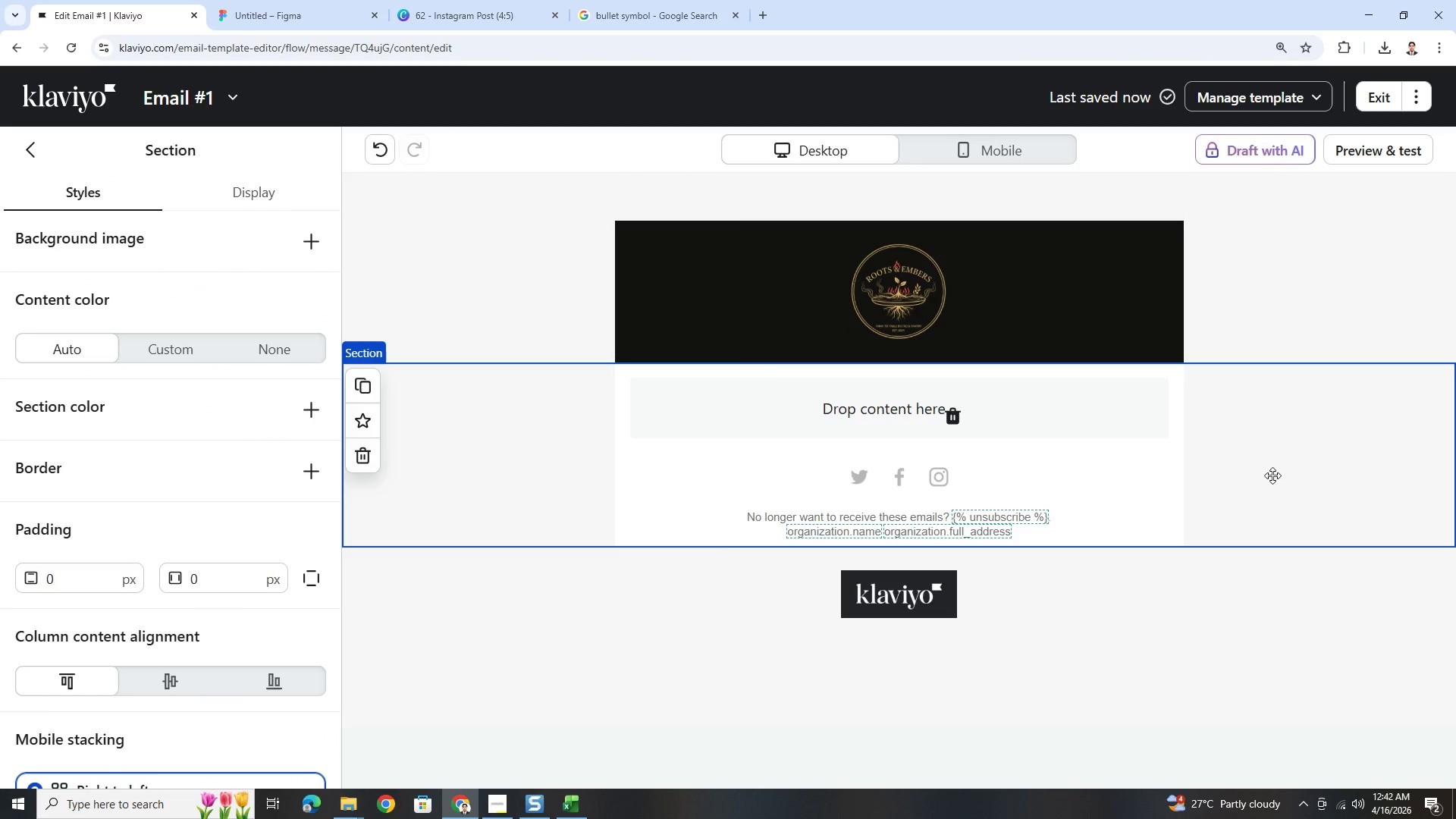 
scroll: coordinate [1272, 475], scroll_direction: down, amount: 2.0
 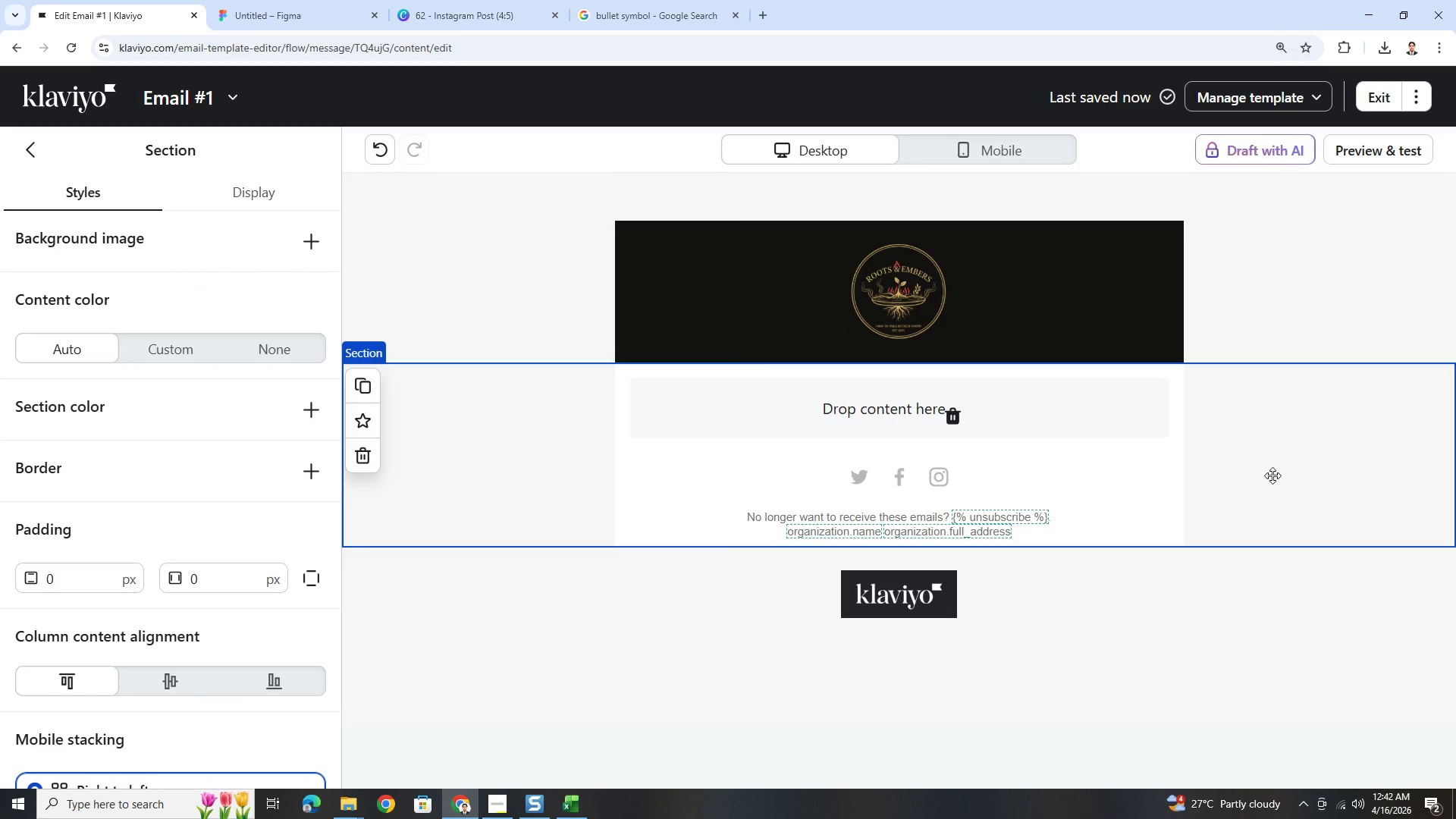 
scroll: coordinate [1272, 475], scroll_direction: up, amount: 1.0
 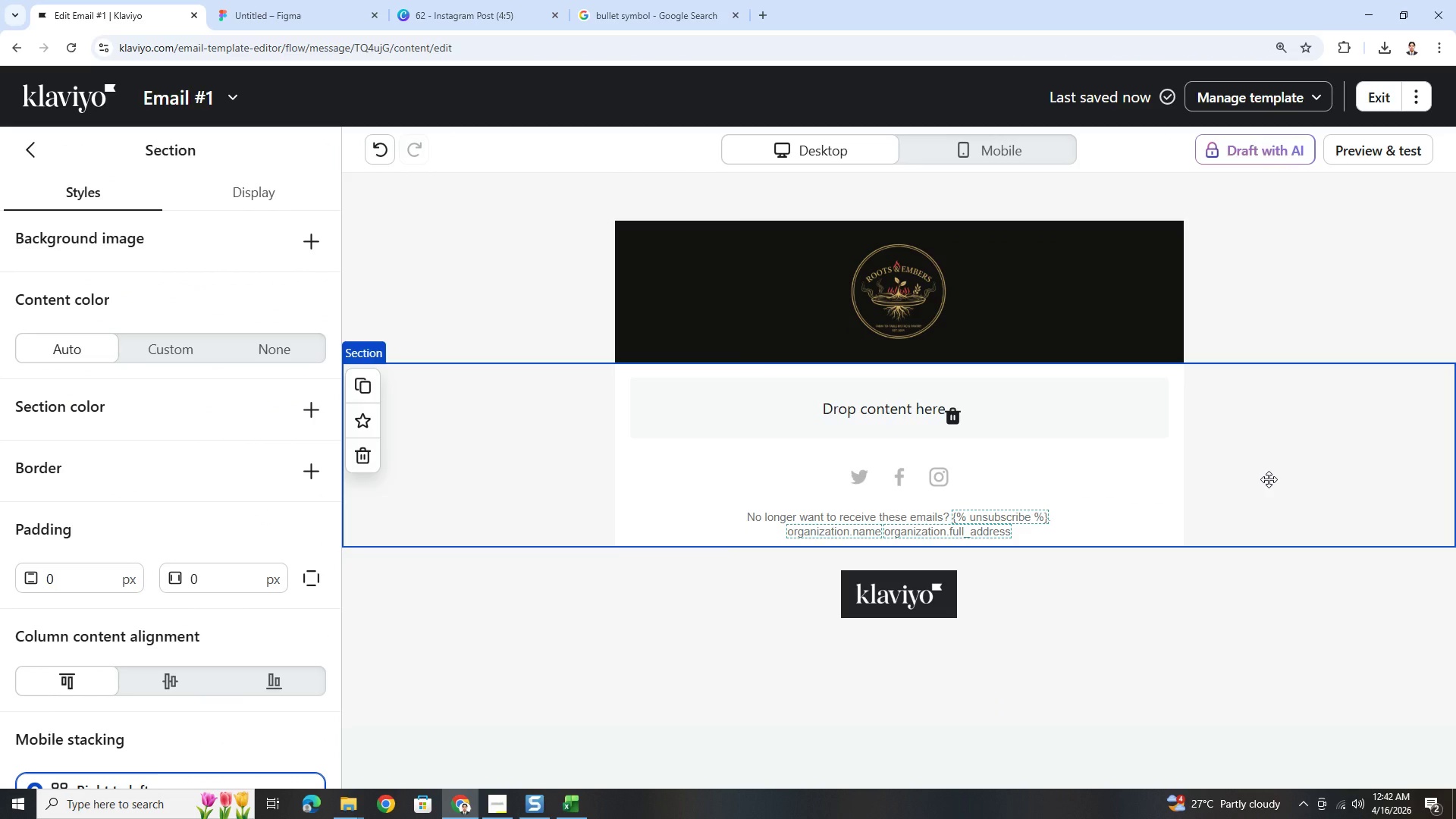 
hold_key(key=ControlLeft, duration=1.06)
scroll: coordinate [1266, 483], scroll_direction: down, amount: 1.0
 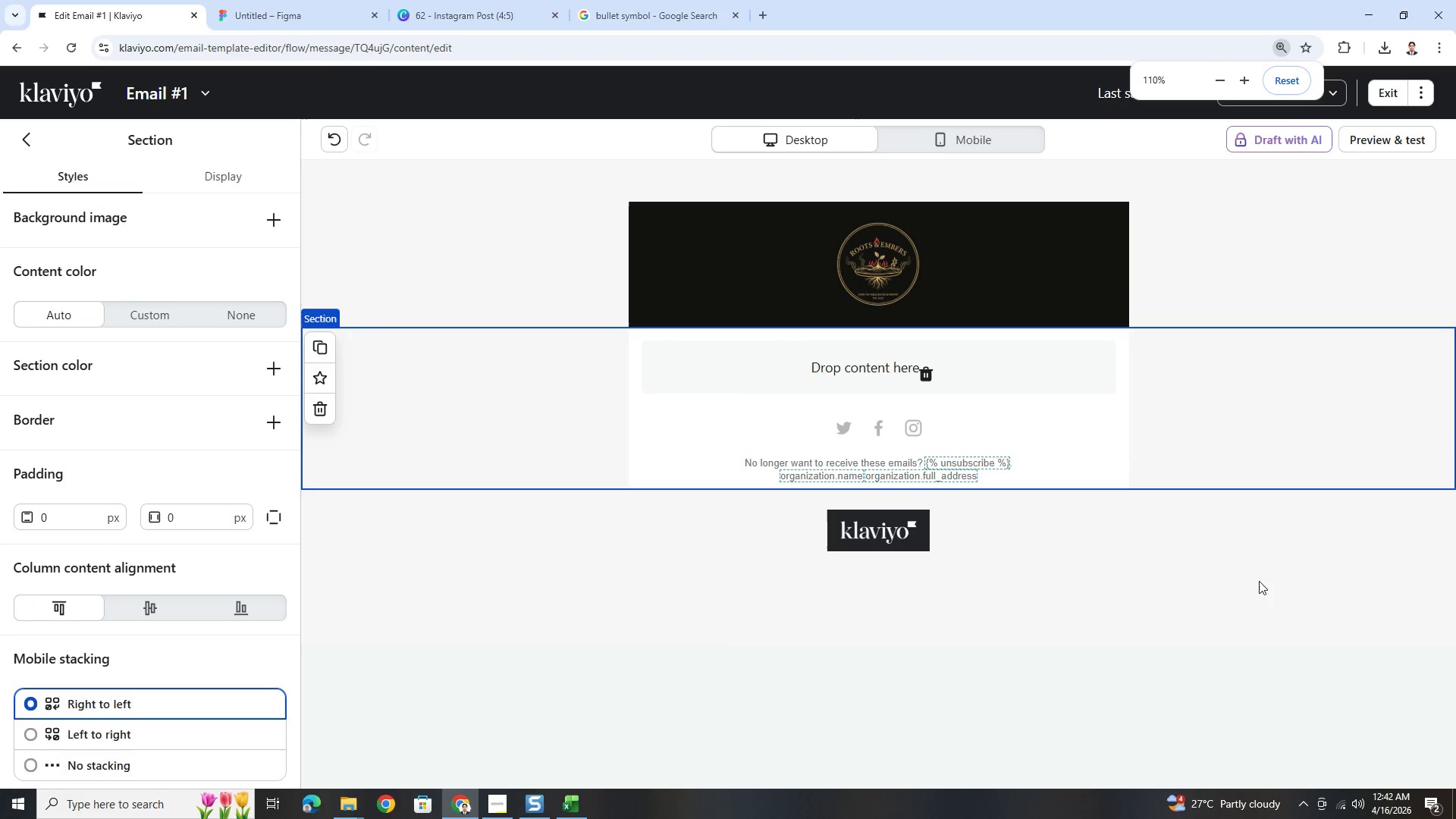 
left_click([1238, 626])
 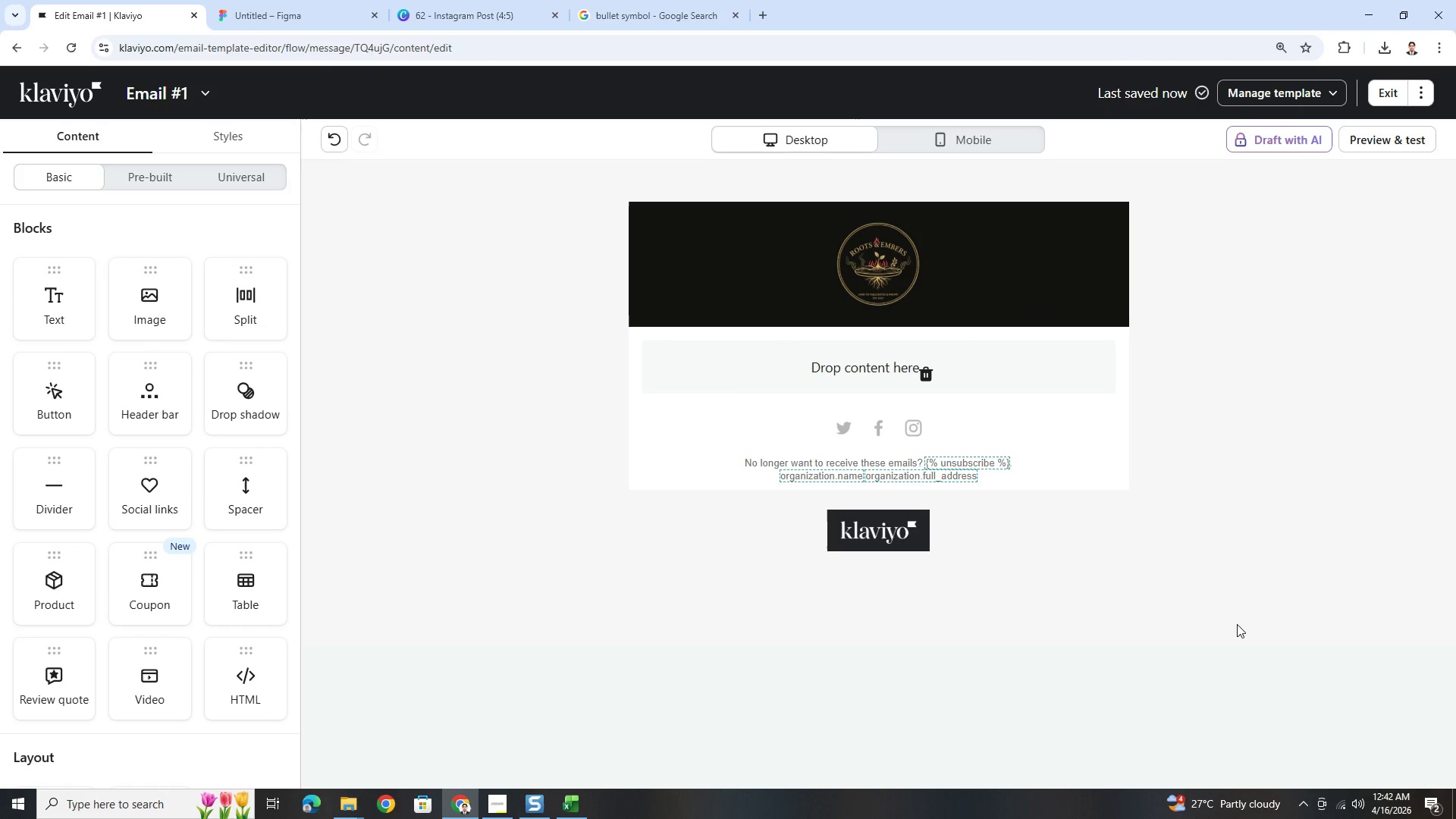 
wait(9.75)
 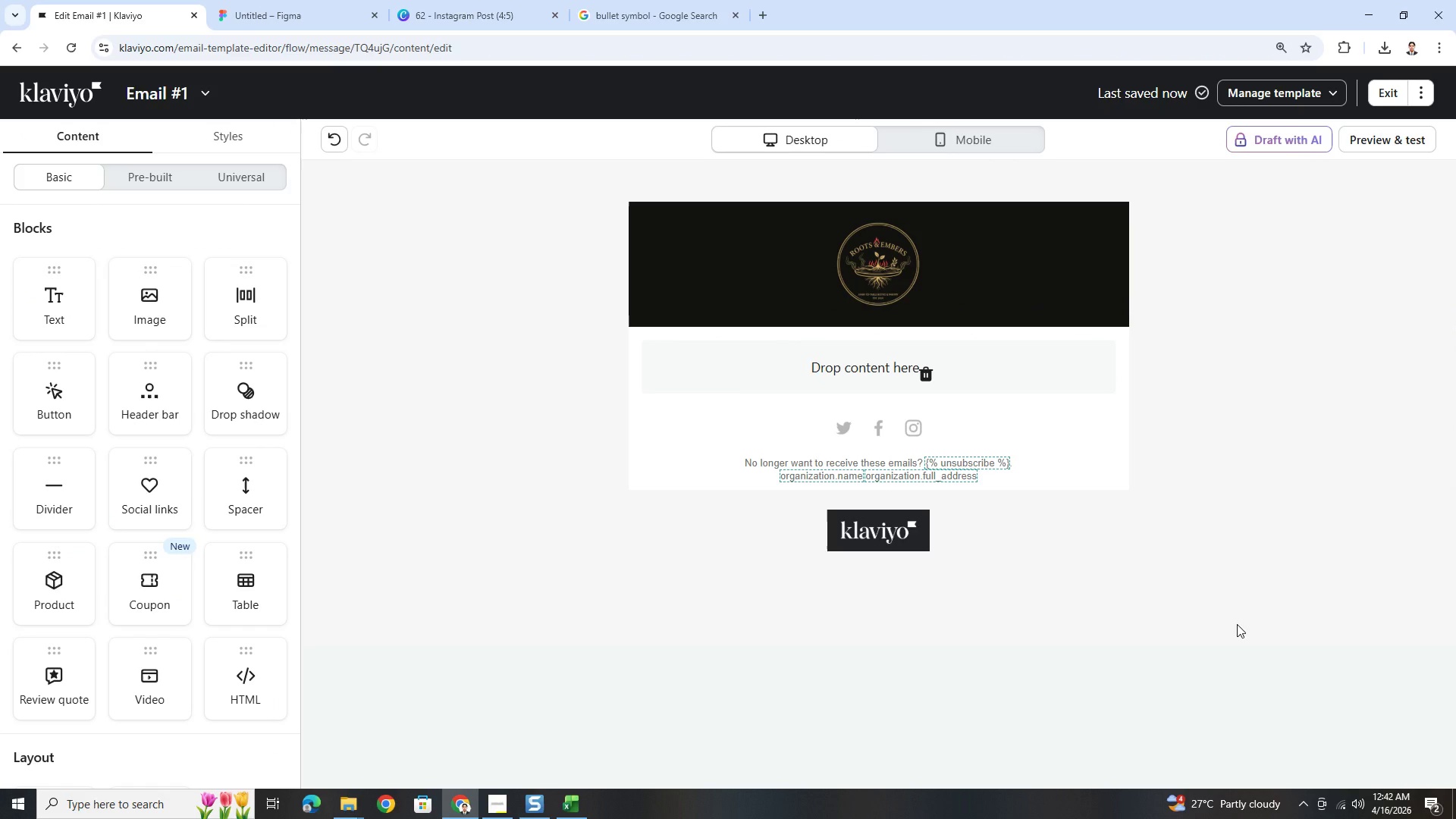 
scroll: coordinate [245, 603], scroll_direction: down, amount: 3.0
 